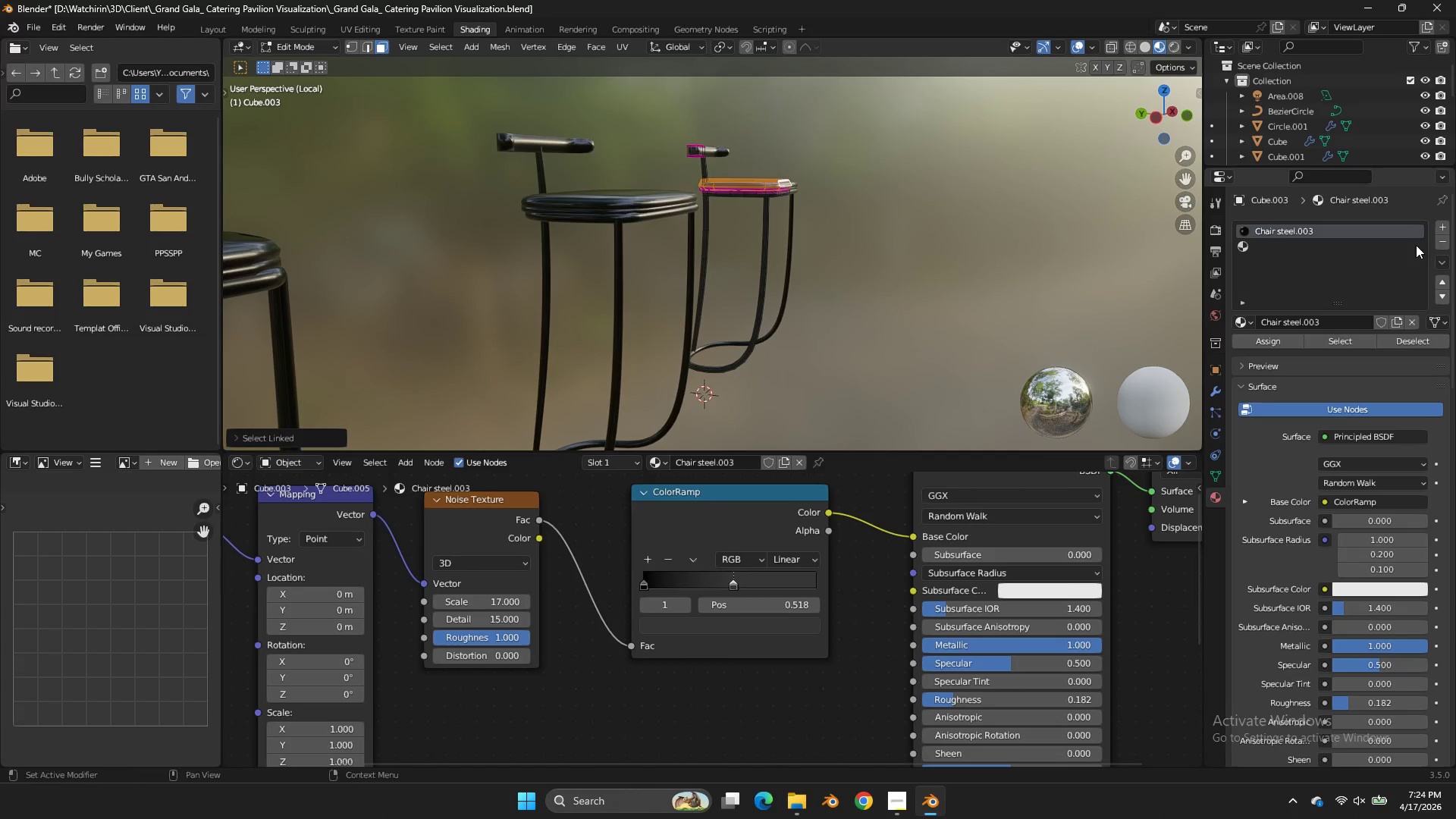 
left_click([1416, 244])
 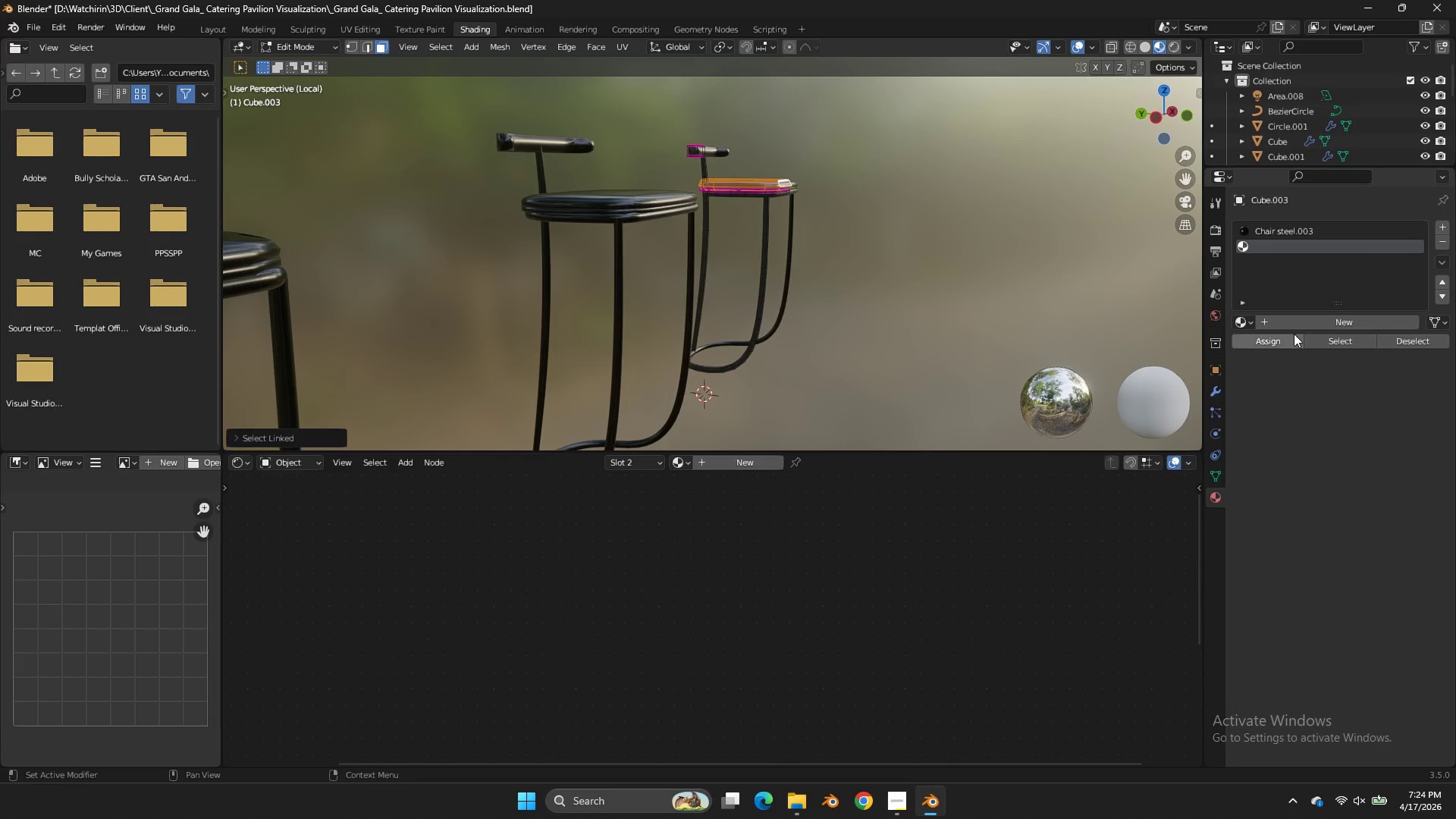 
left_click([1288, 337])
 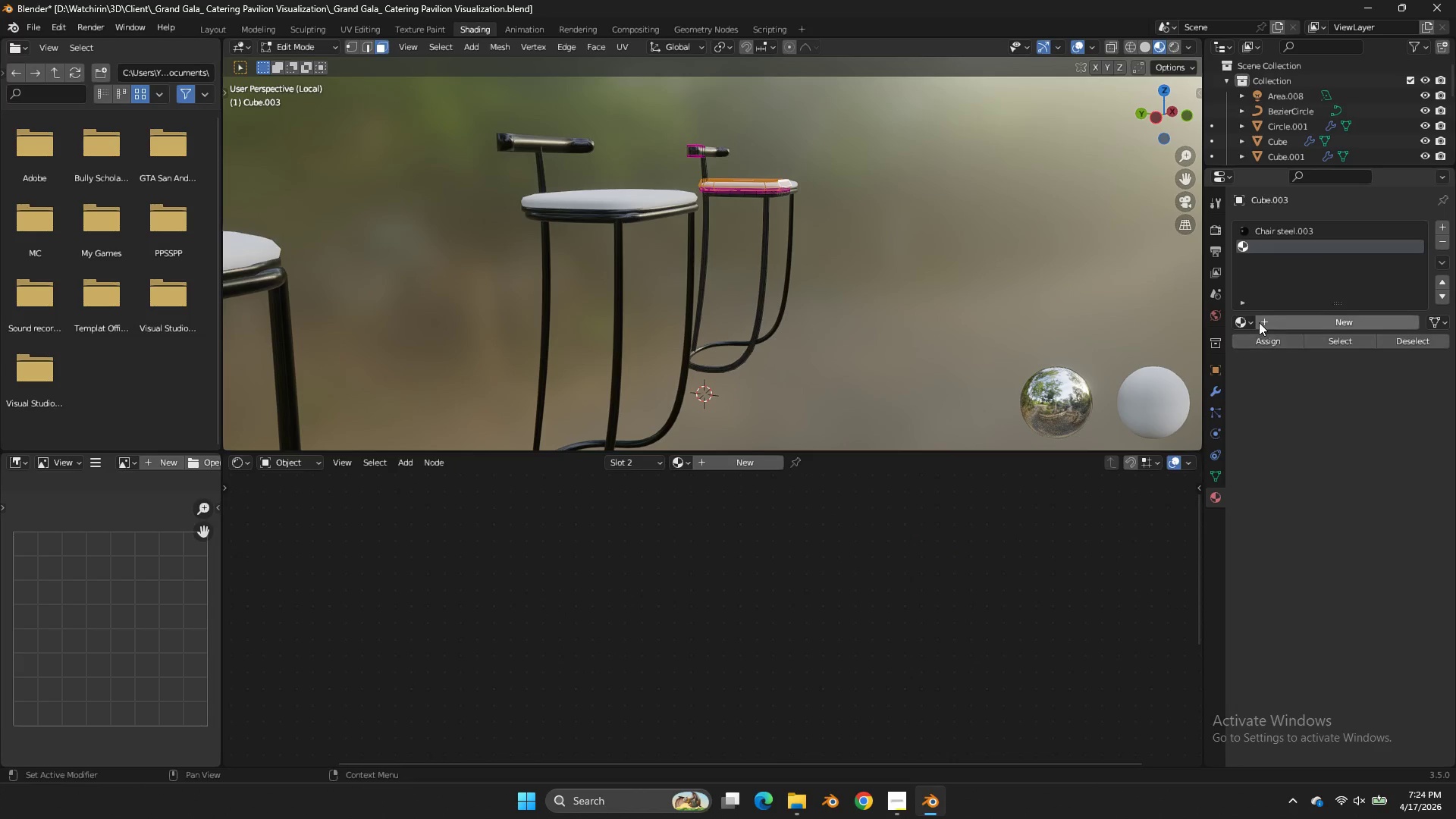 
left_click([1257, 320])
 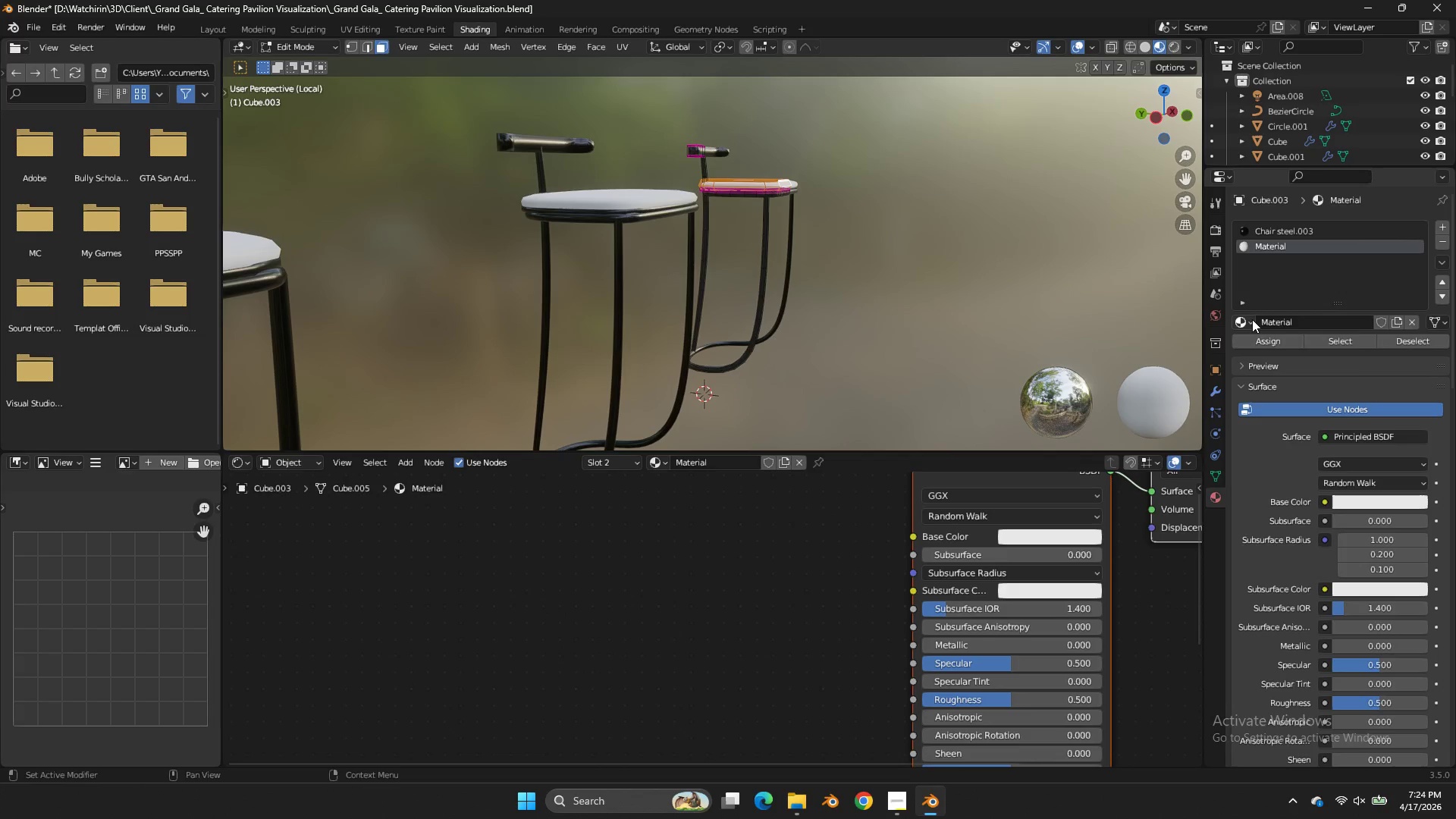 
key(Control+Z)
 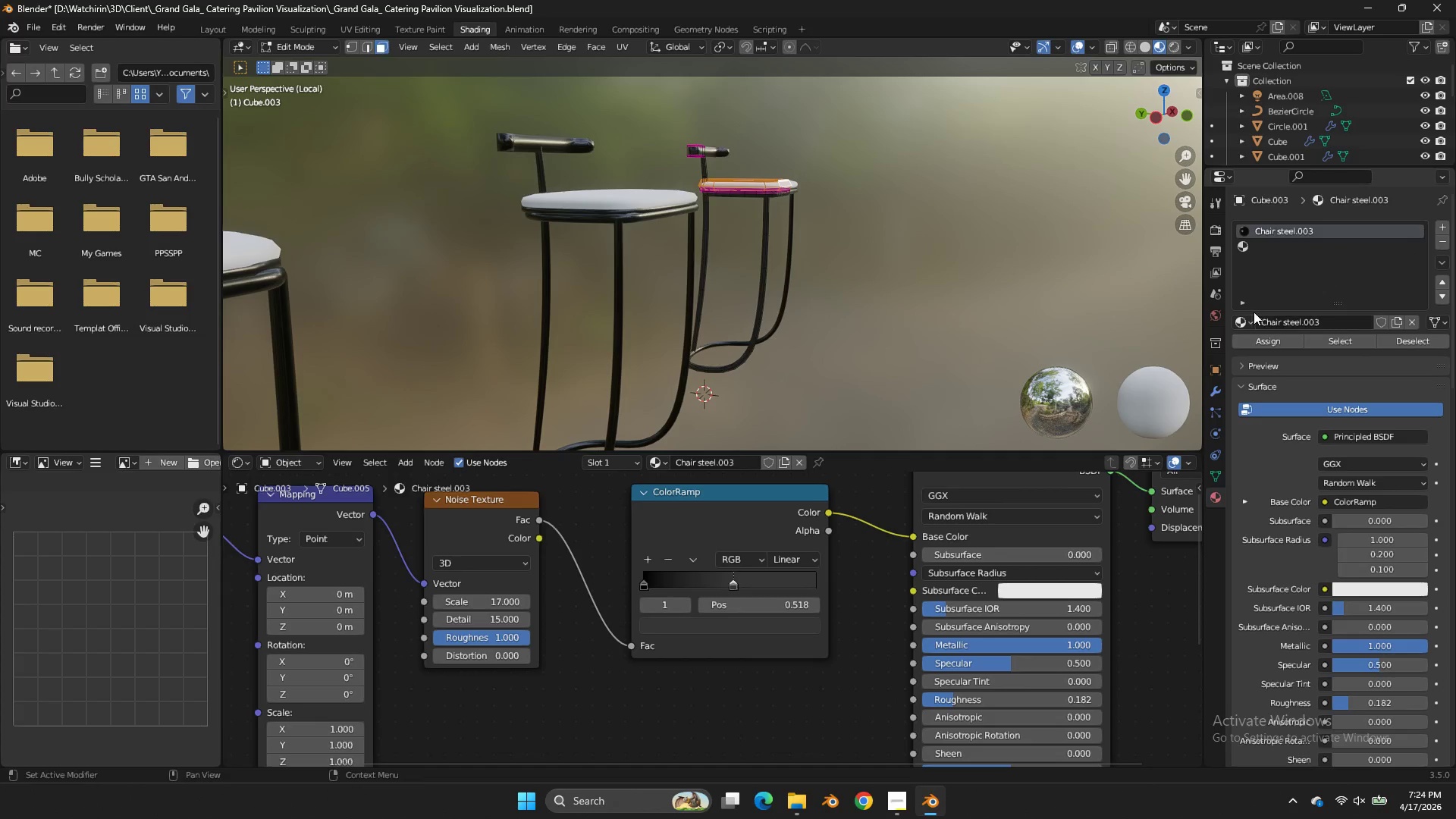 
left_click([1263, 243])
 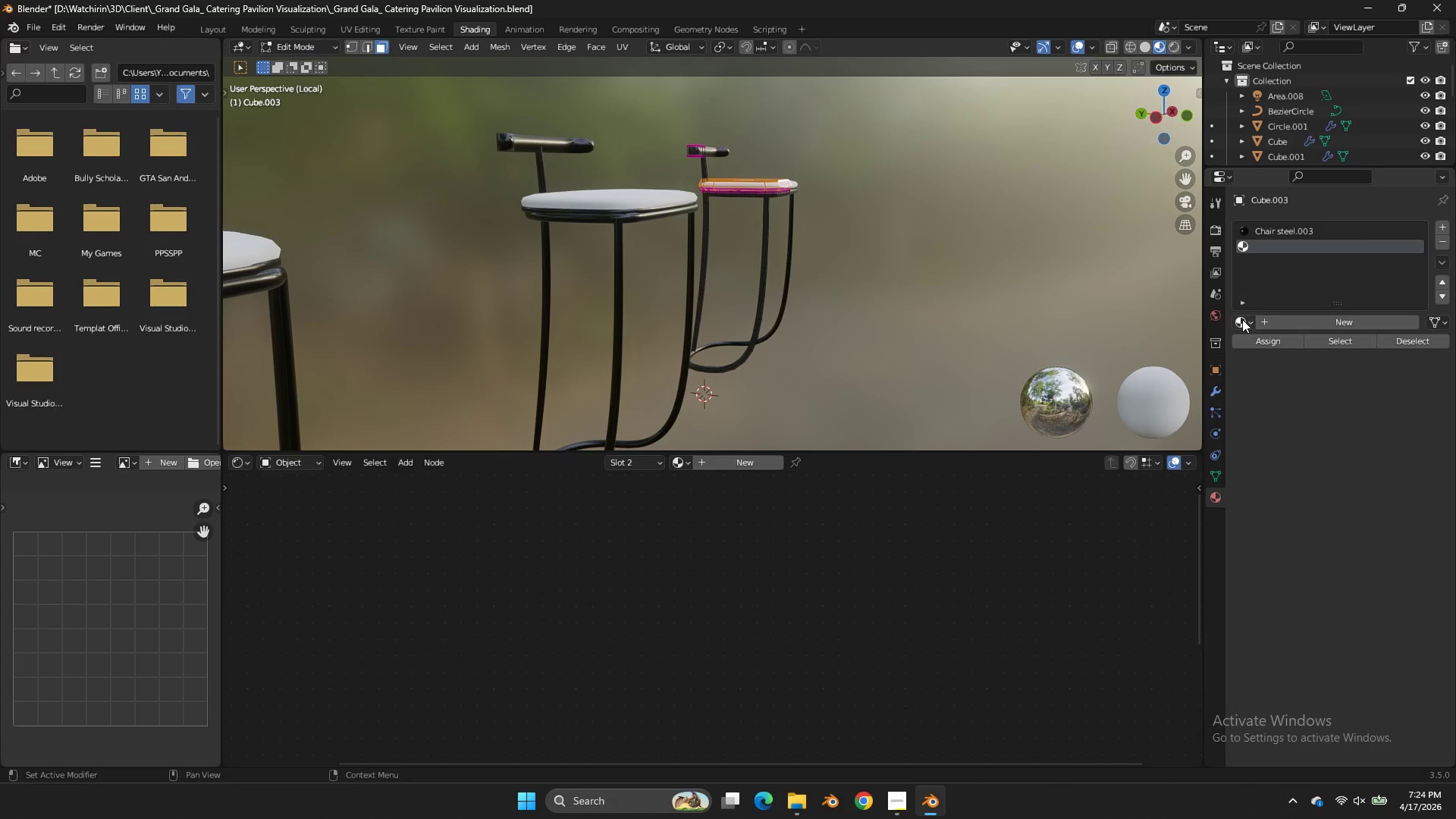 
left_click([1242, 319])
 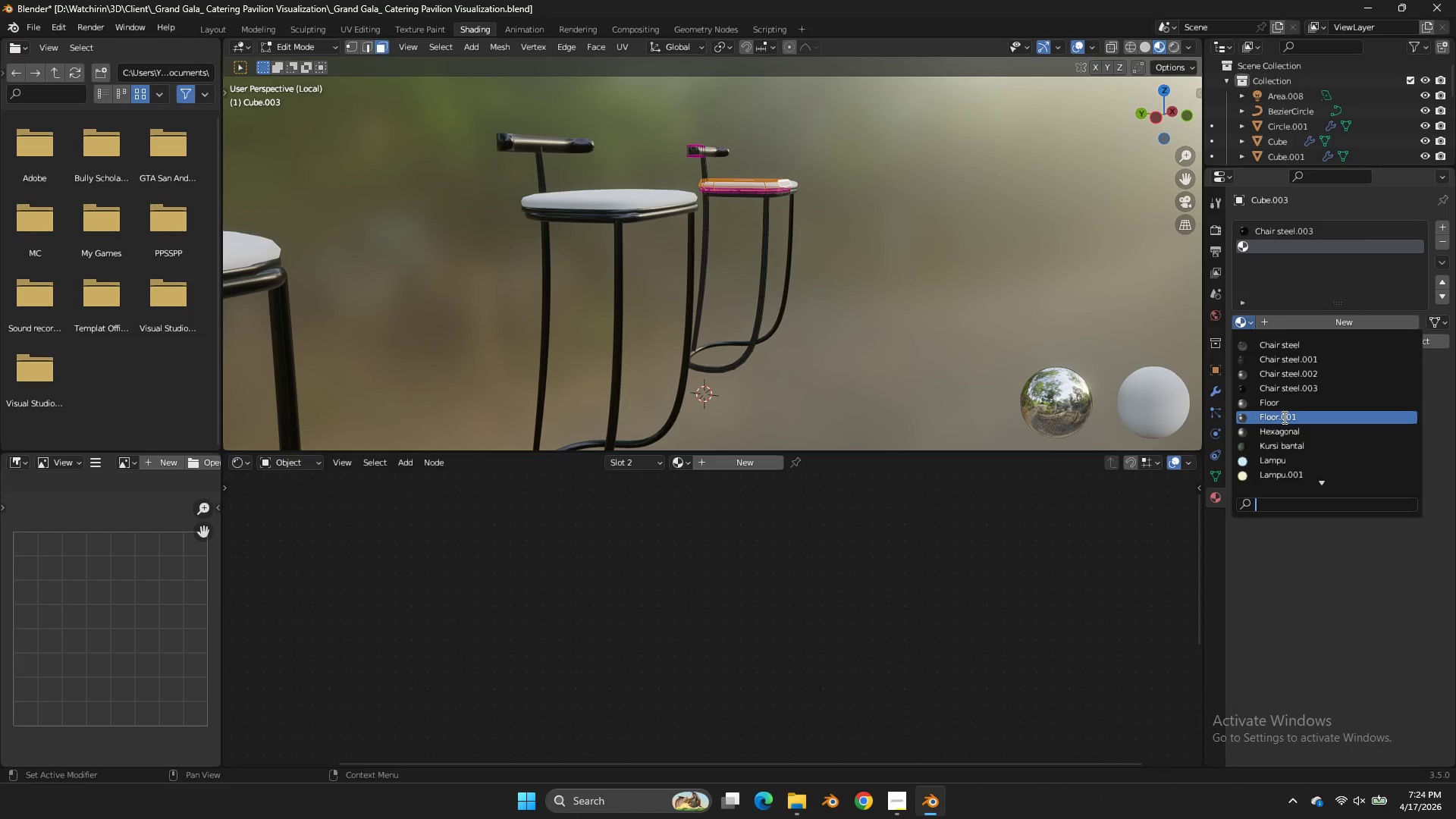 
left_click([1292, 446])
 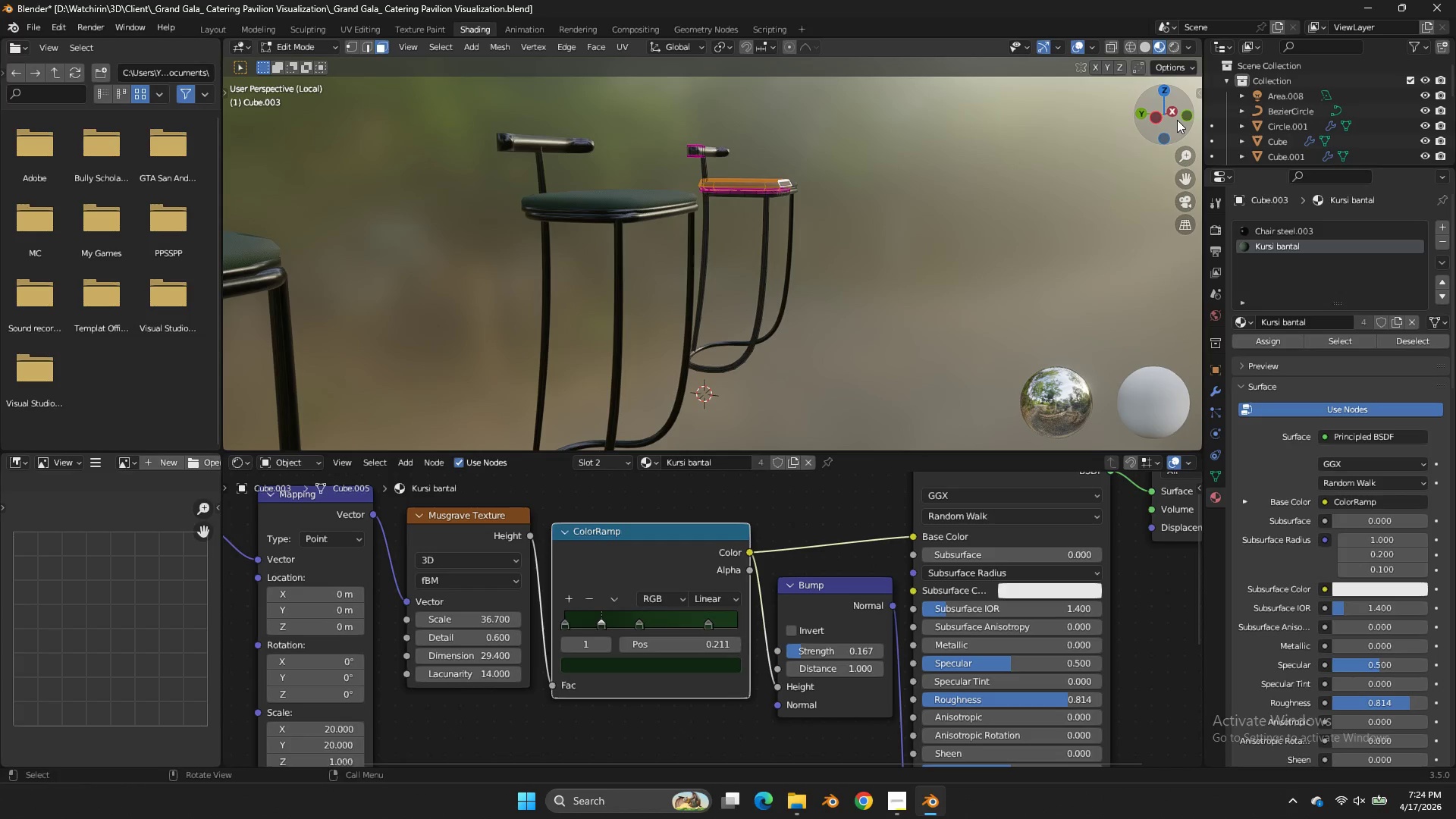 
left_click_drag(start_coordinate=[1177, 120], to_coordinate=[1058, 182])
 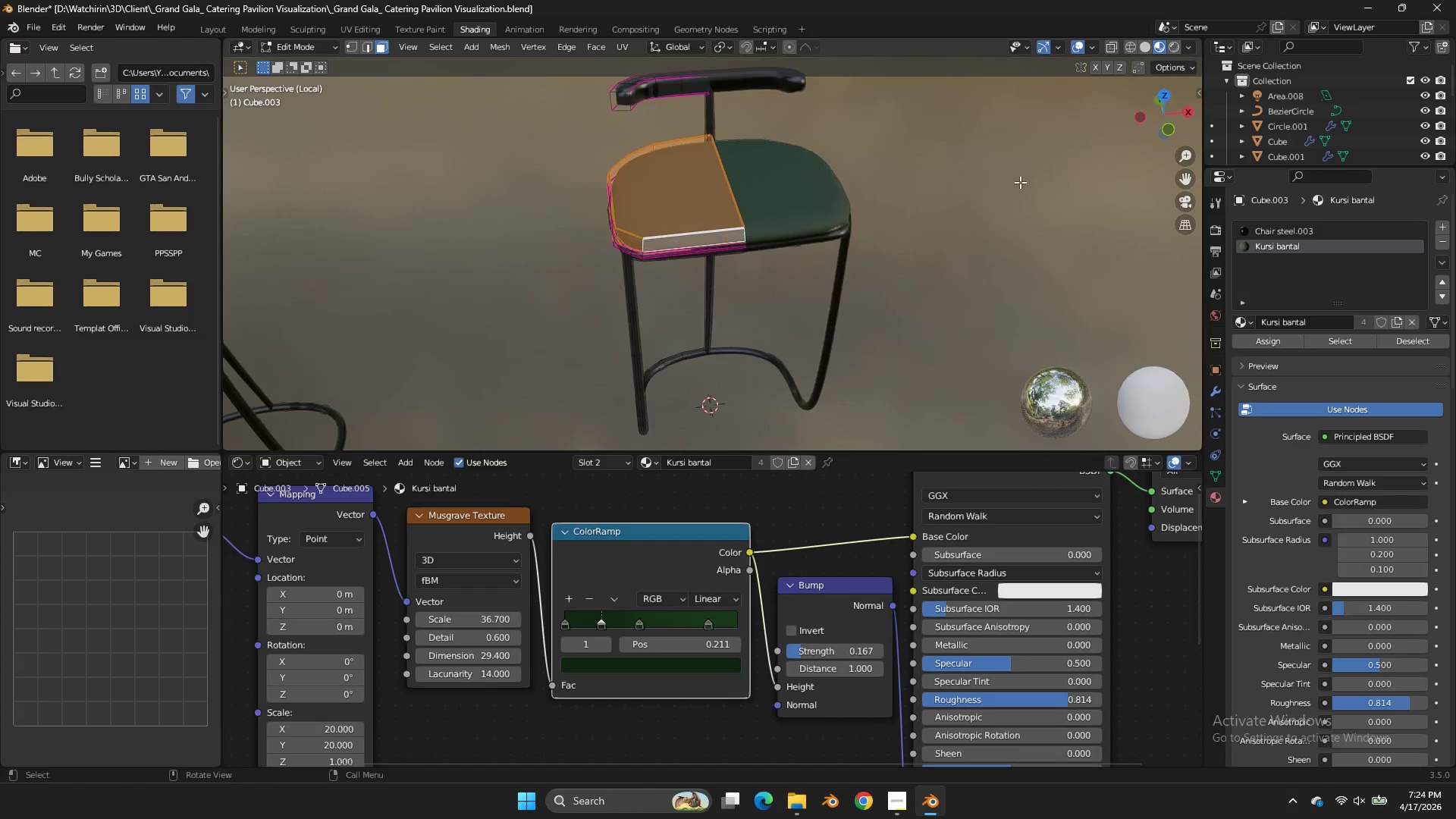 
scroll: coordinate [1020, 182], scroll_direction: up, amount: 3.0
 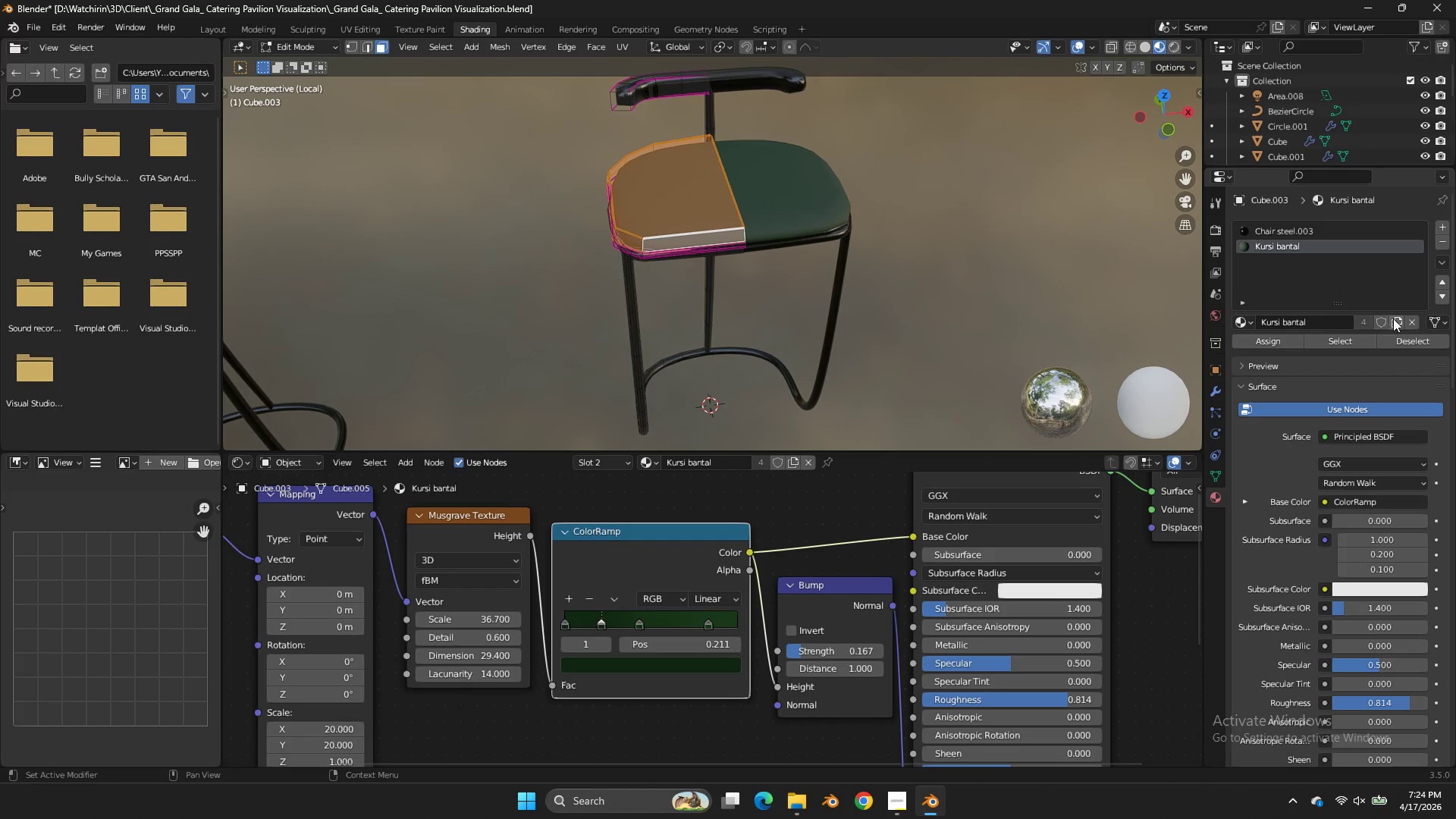 
left_click([1396, 318])
 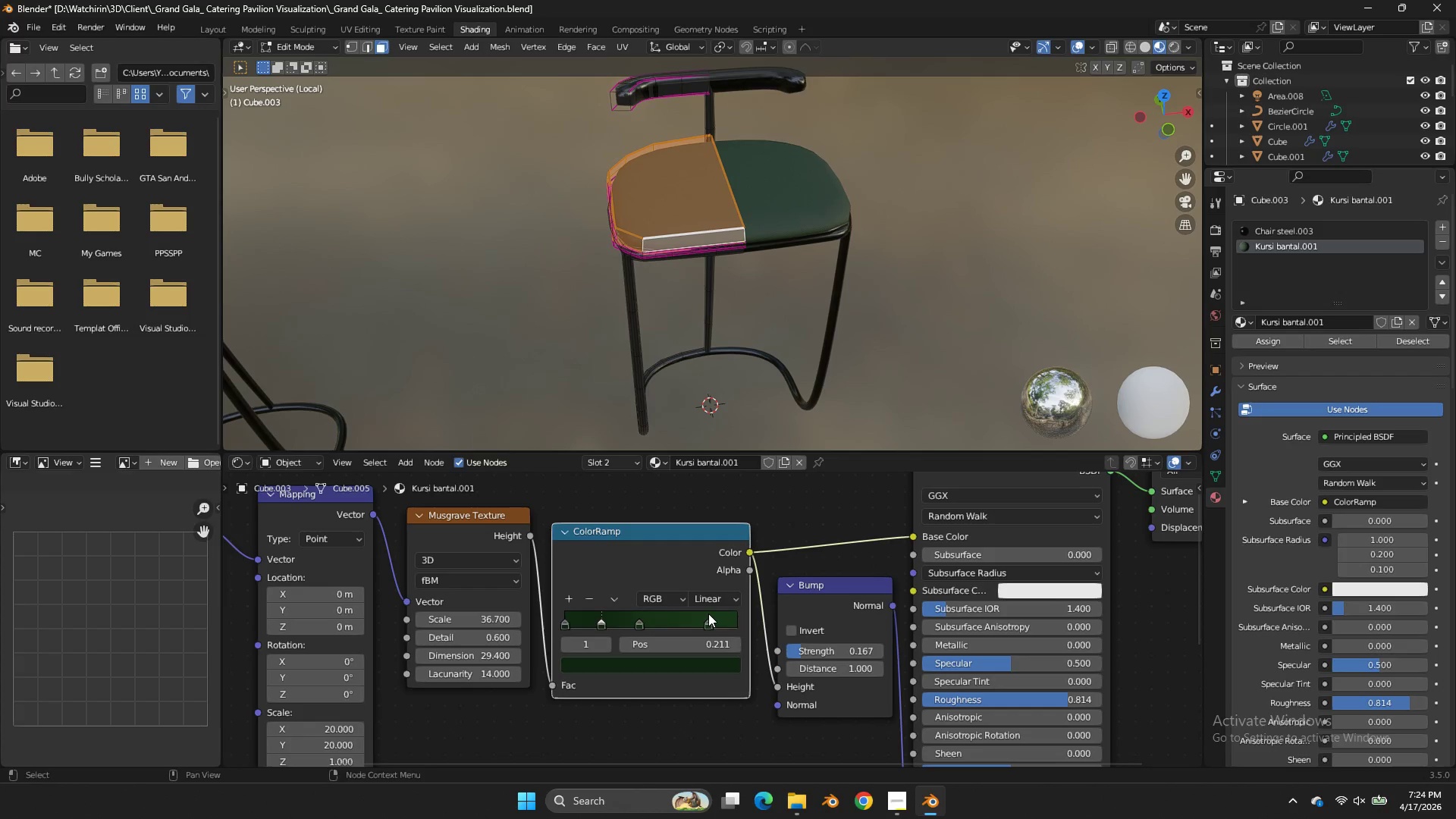 
left_click([708, 620])
 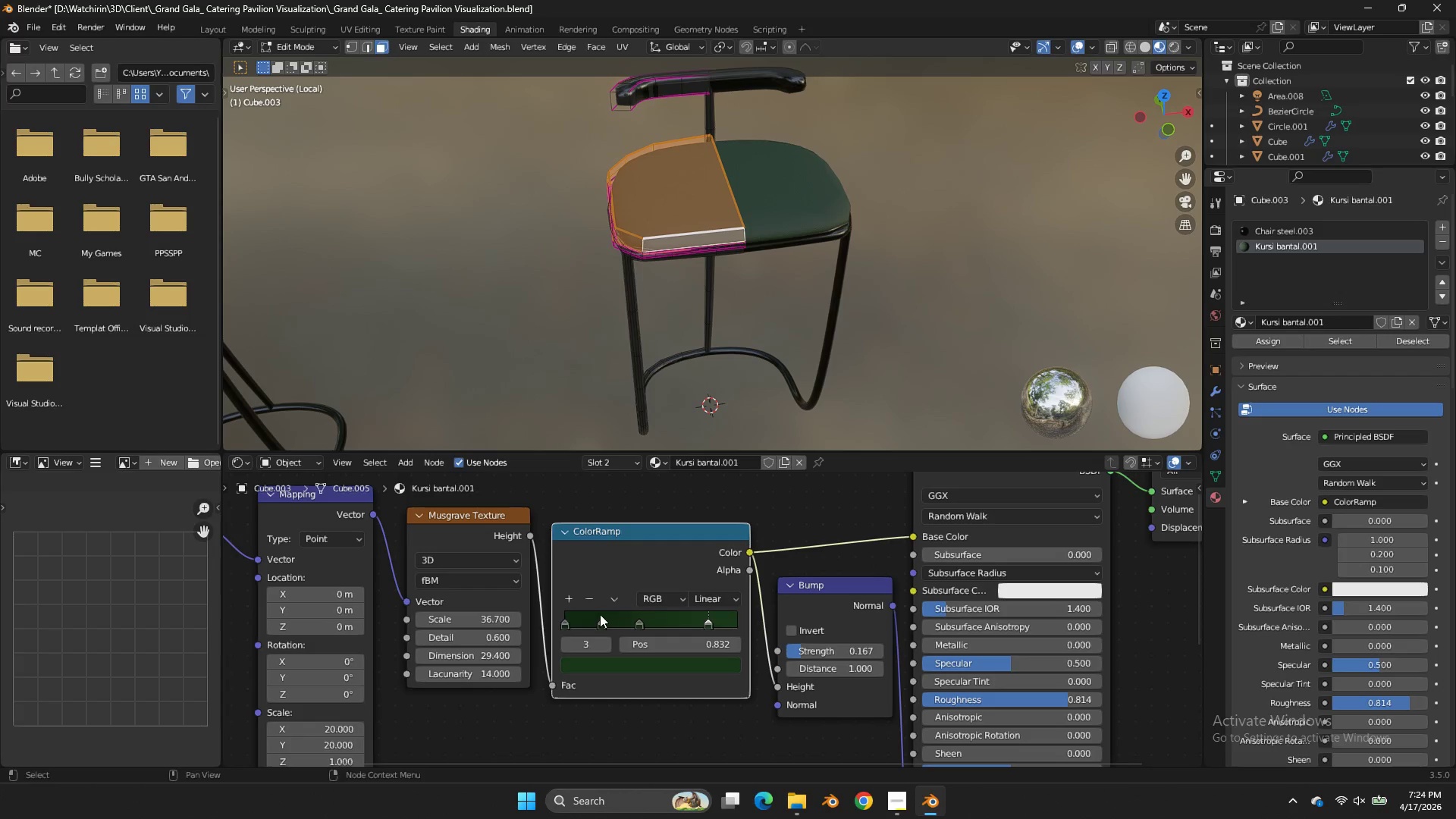 
left_click([600, 614])
 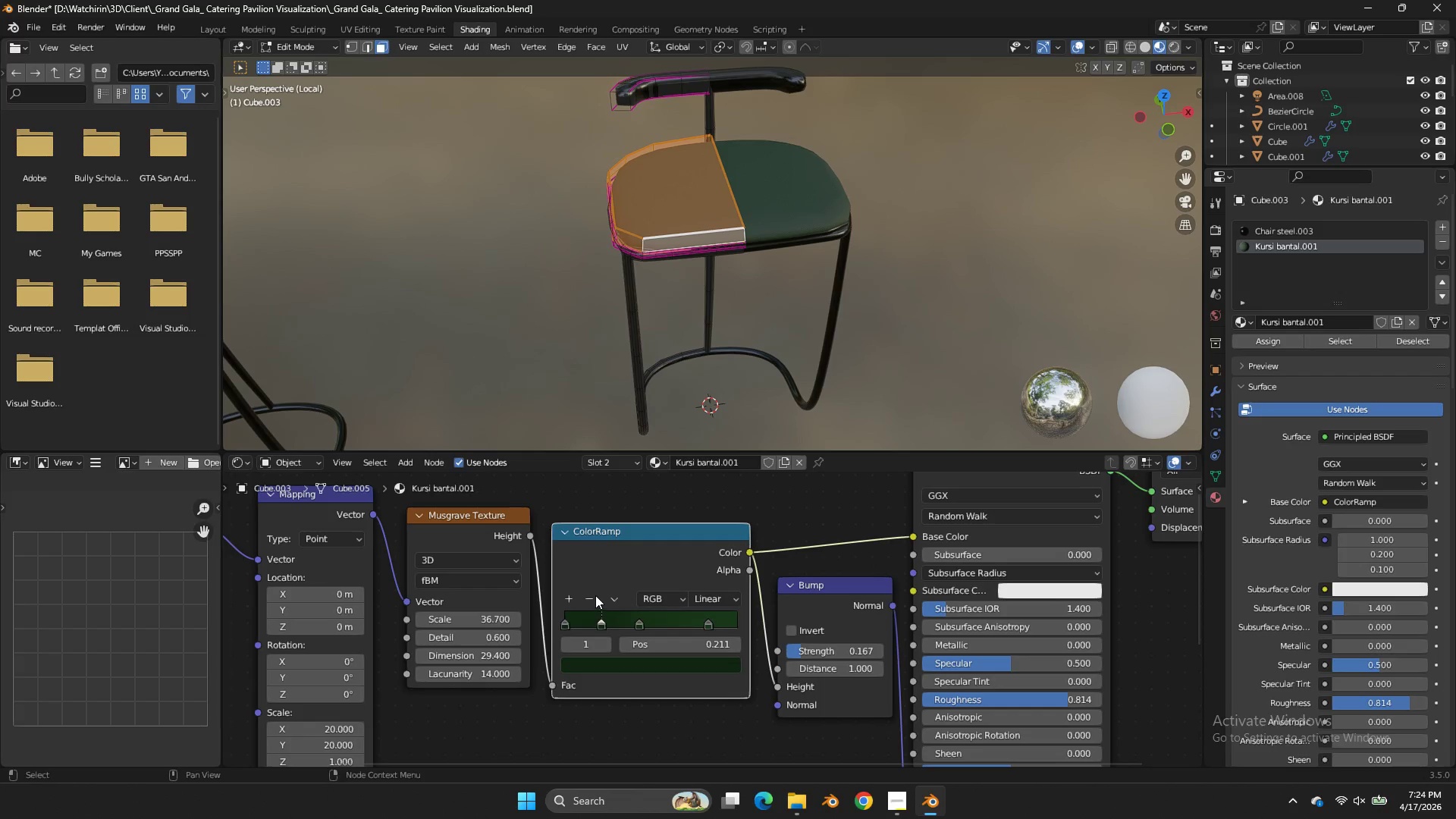 
double_click([595, 595])
 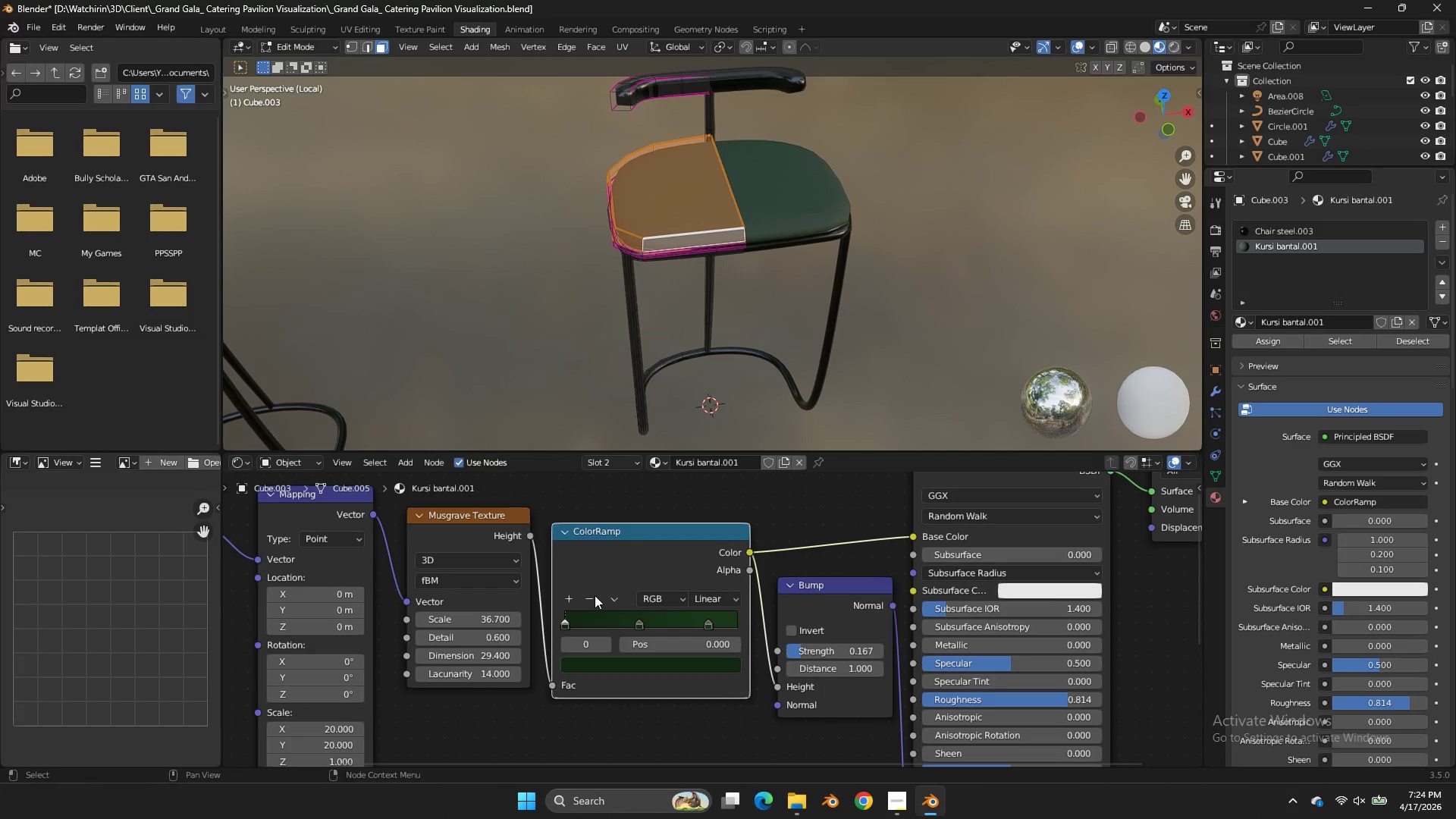 
triple_click([595, 595])
 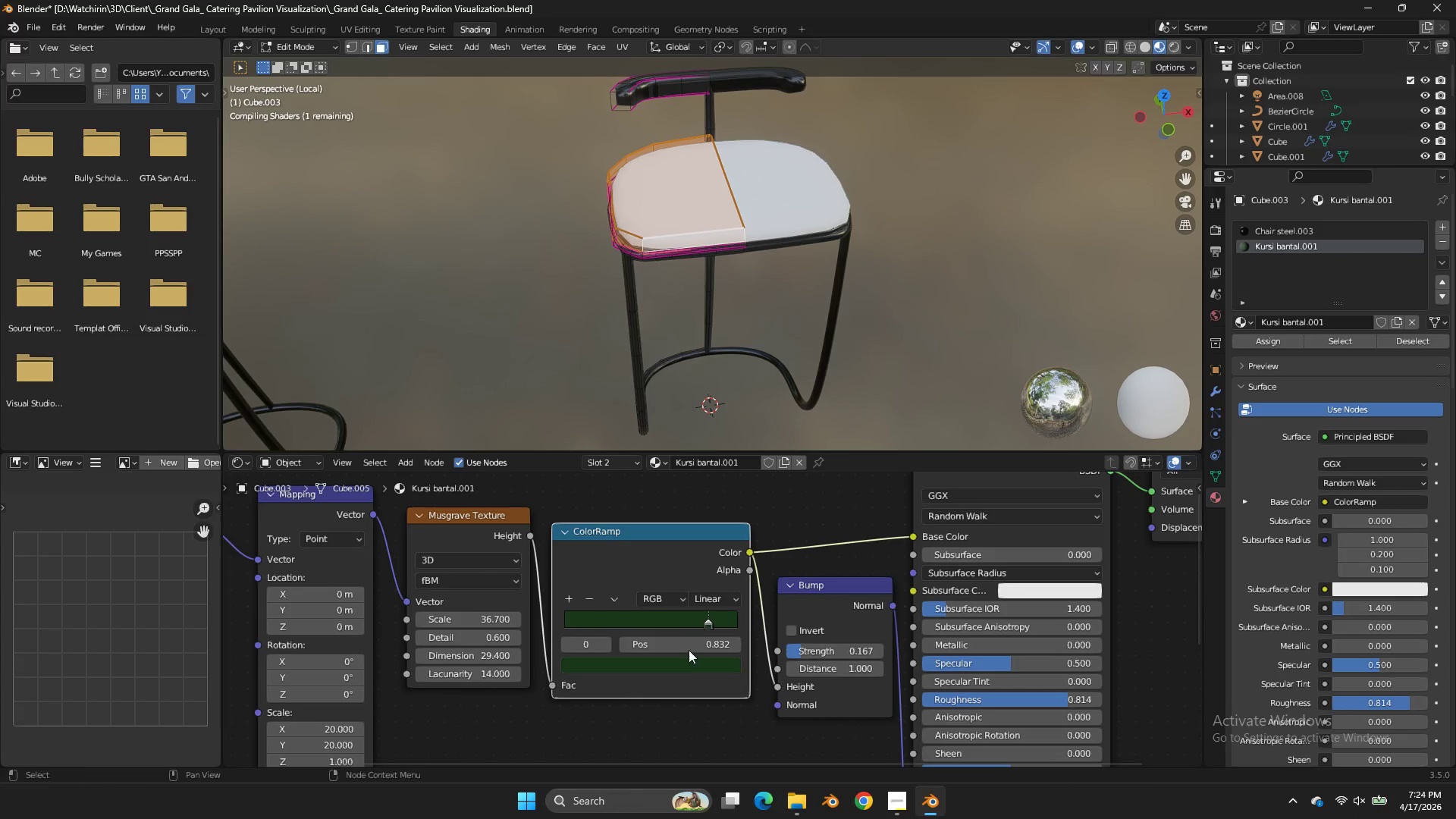 
left_click([682, 663])
 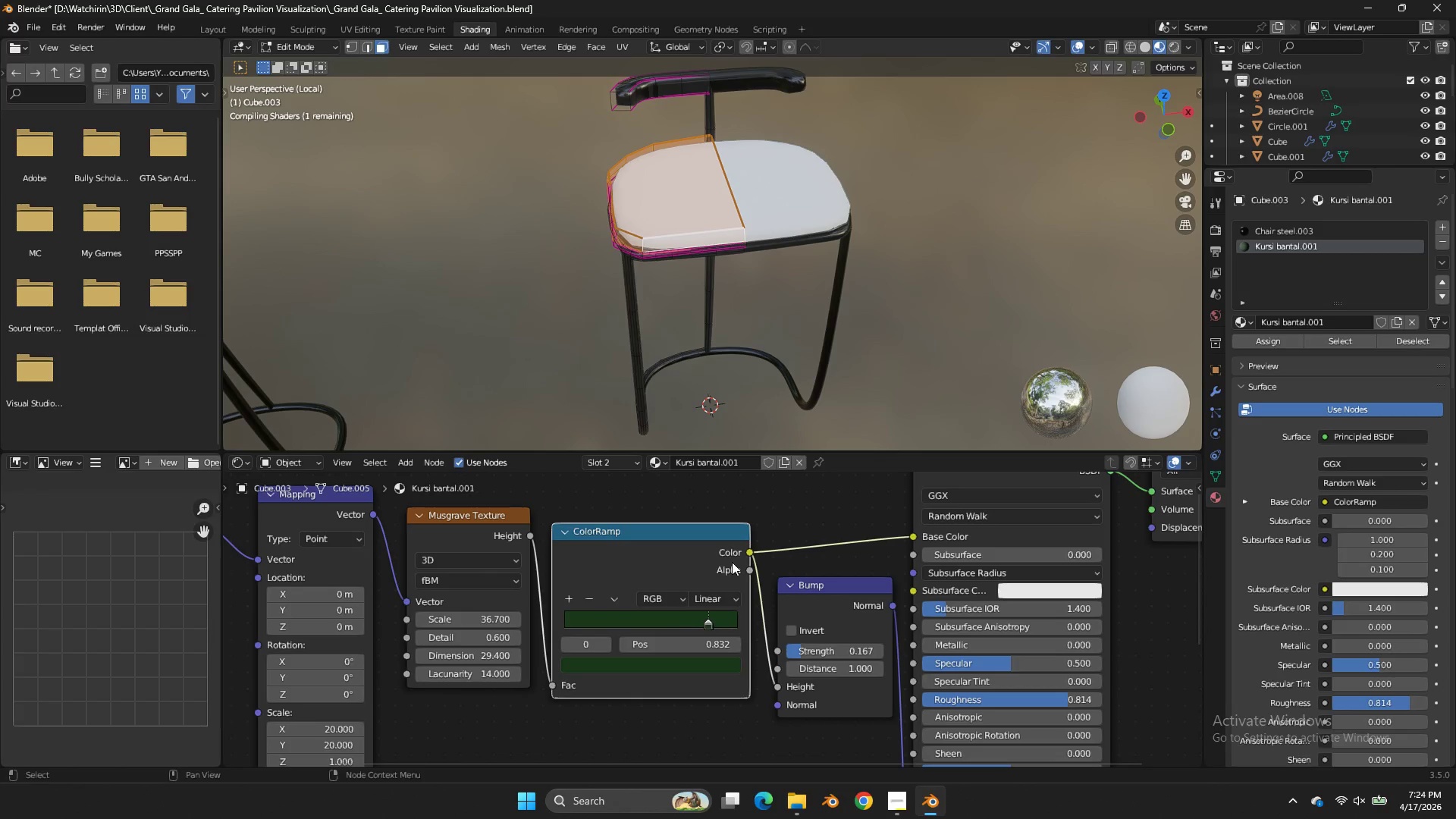 
left_click([707, 666])
 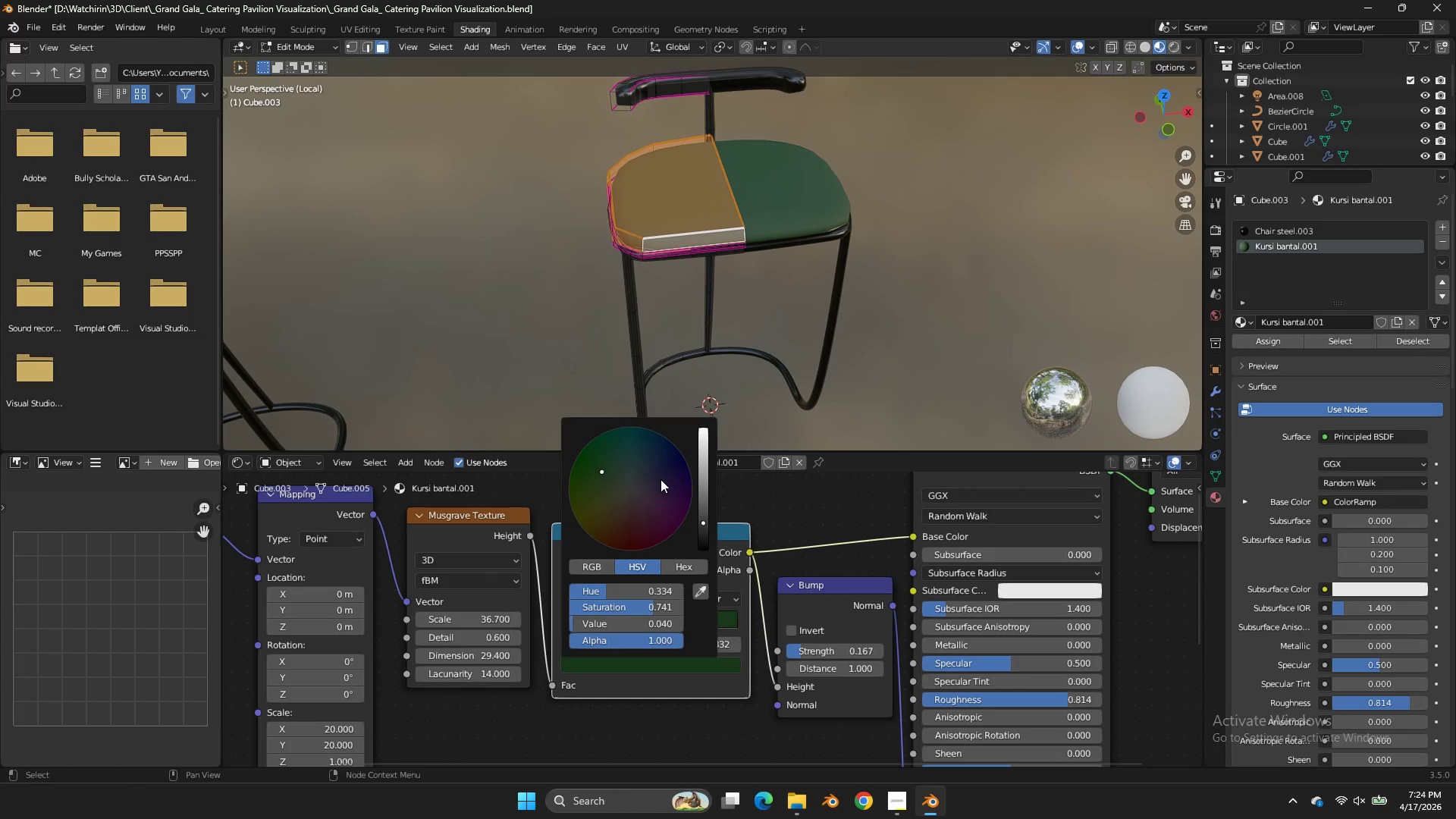 
left_click([654, 479])
 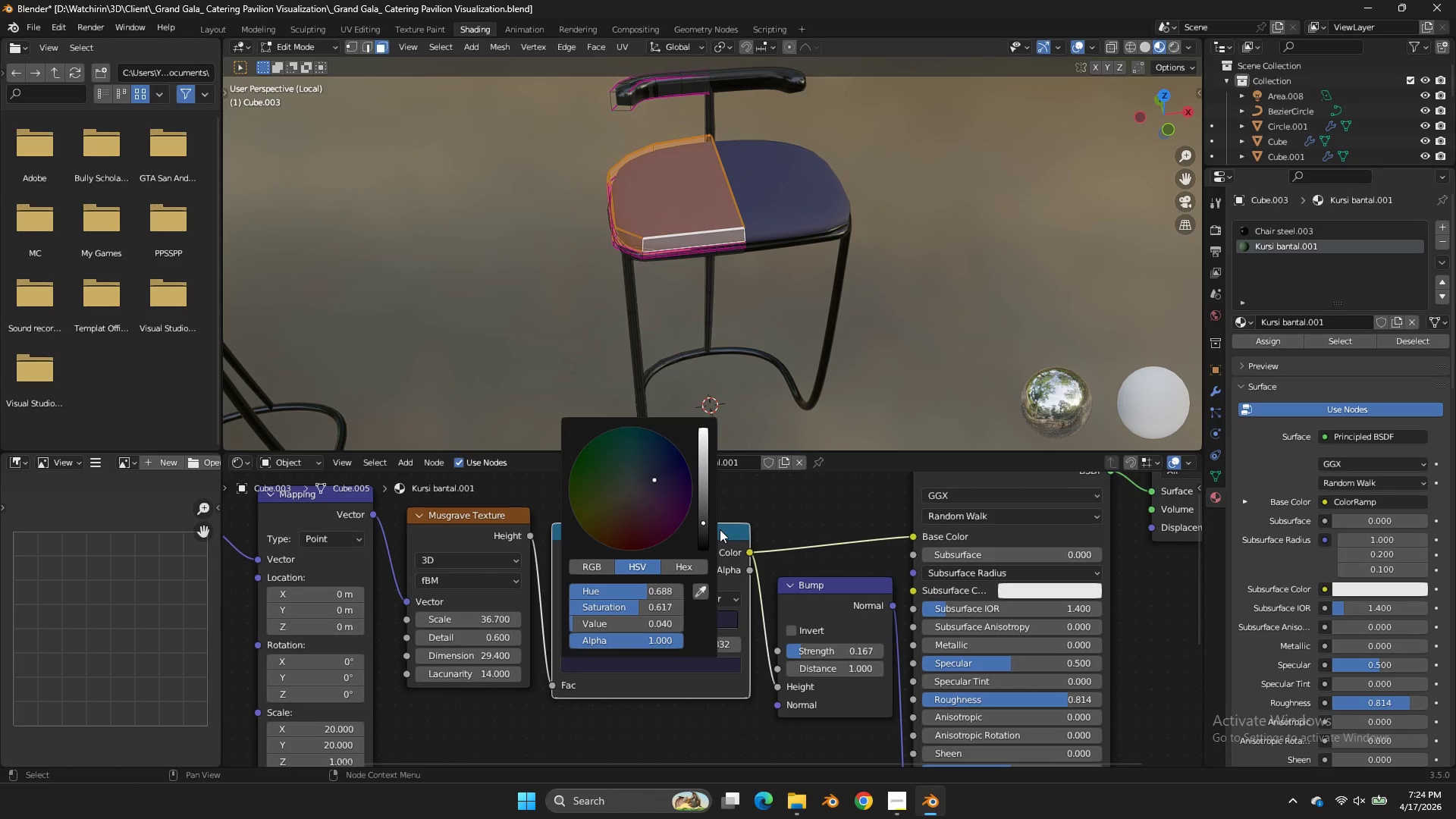 
left_click_drag(start_coordinate=[708, 522], to_coordinate=[708, 327])
 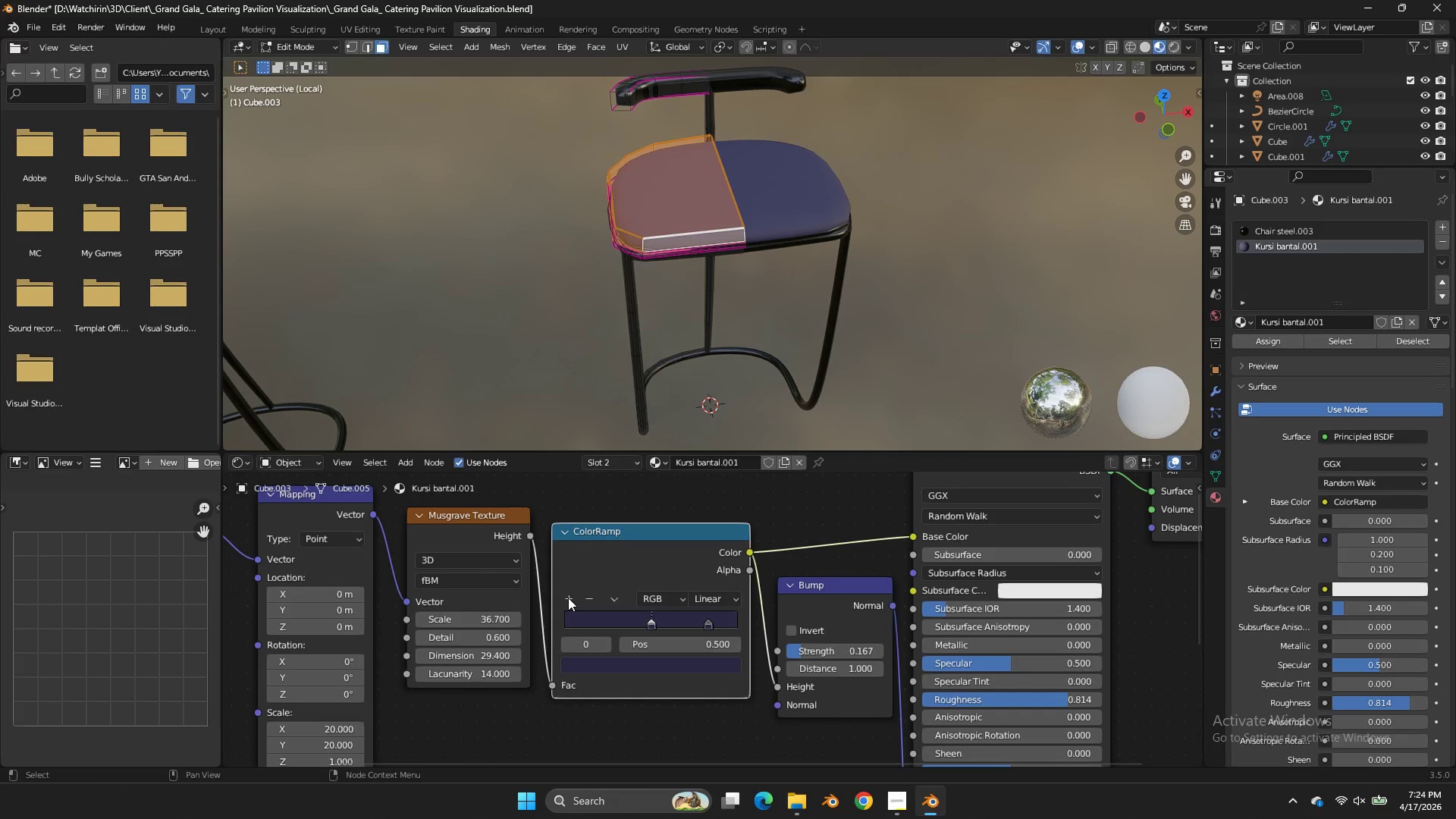 
double_click([568, 598])
 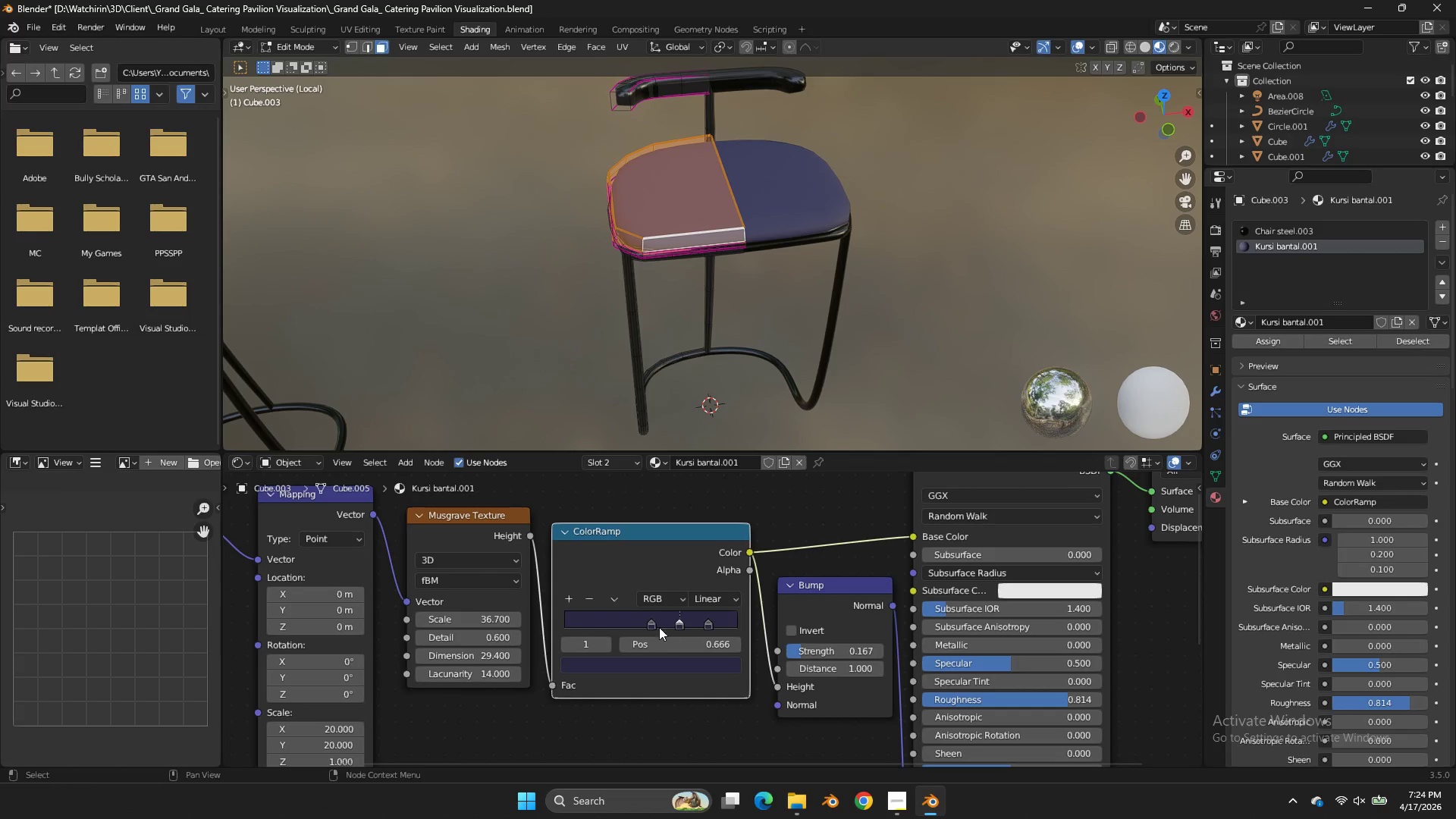 
left_click_drag(start_coordinate=[651, 618], to_coordinate=[568, 619])
 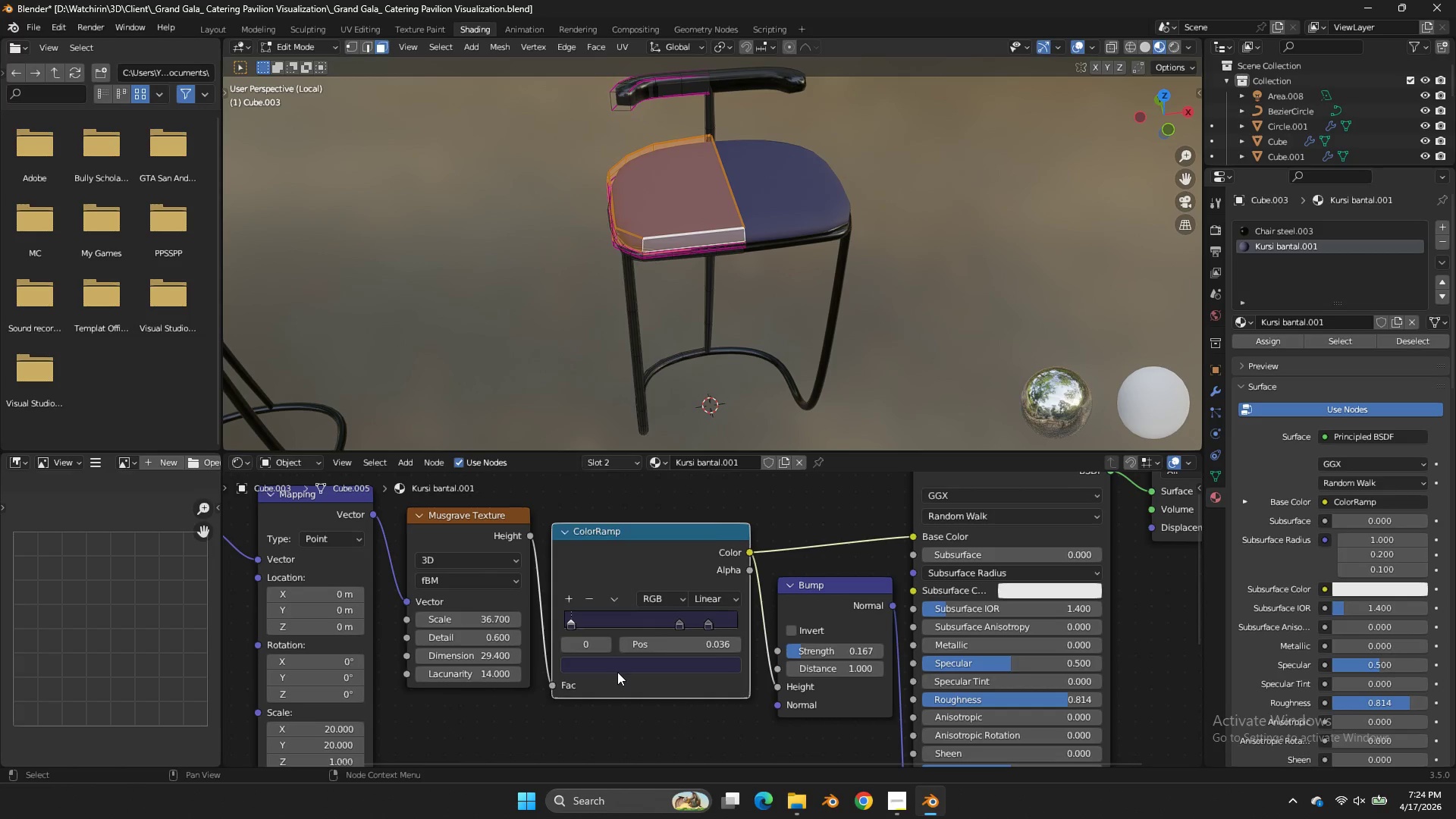 
left_click([617, 672])
 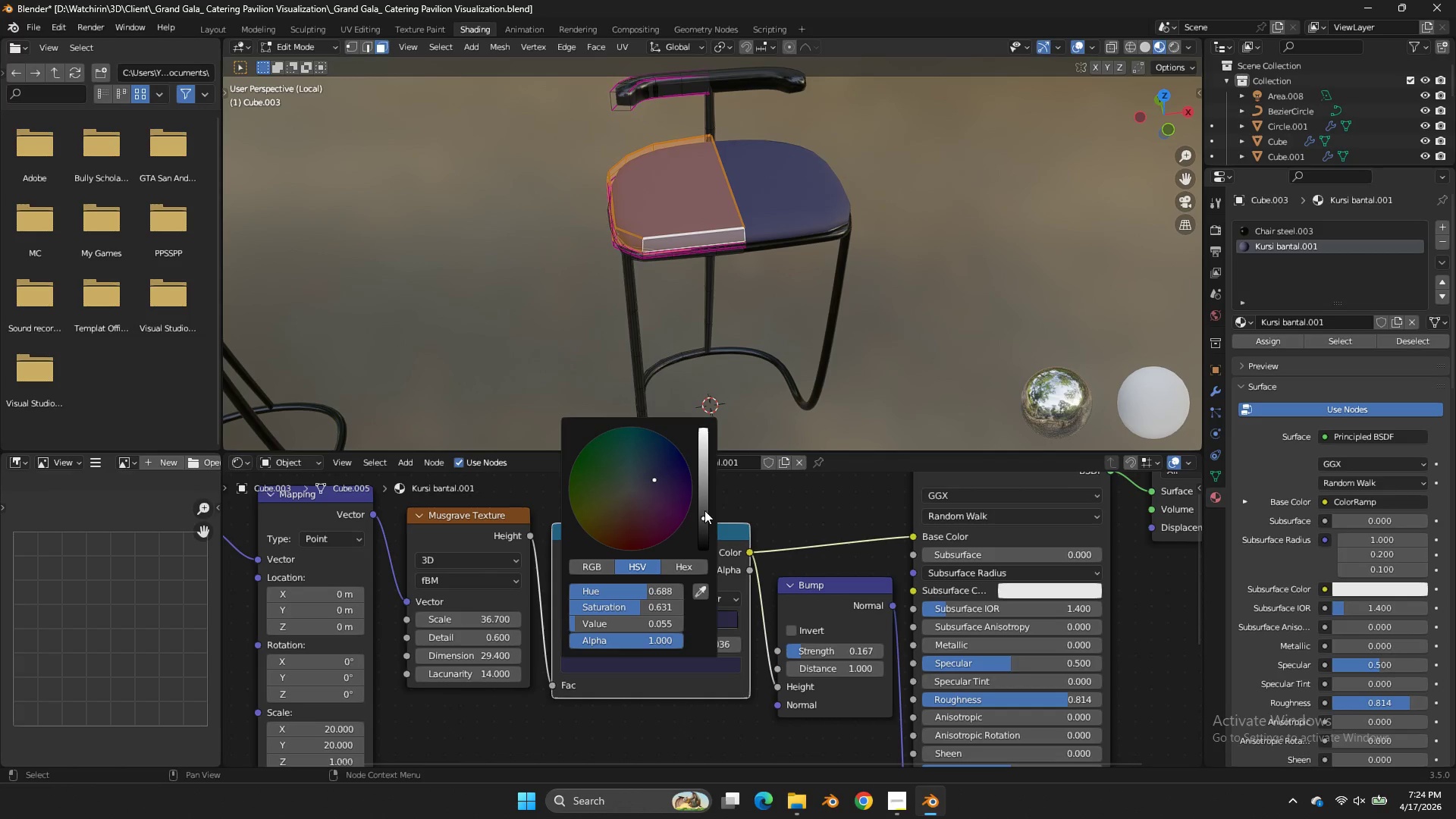 
left_click_drag(start_coordinate=[704, 512], to_coordinate=[702, 340])
 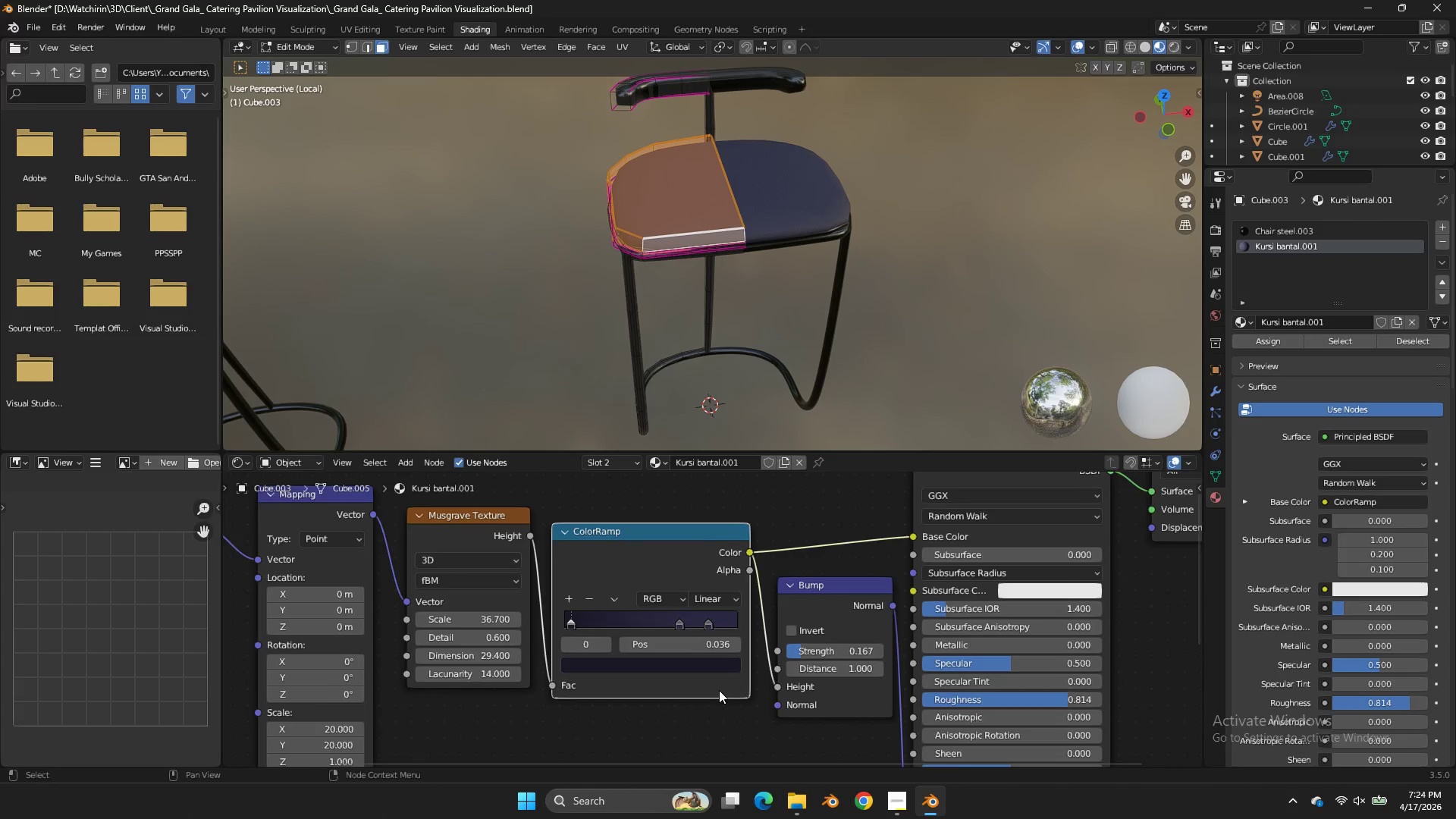 
scroll: coordinate [784, 430], scroll_direction: up, amount: 6.0
 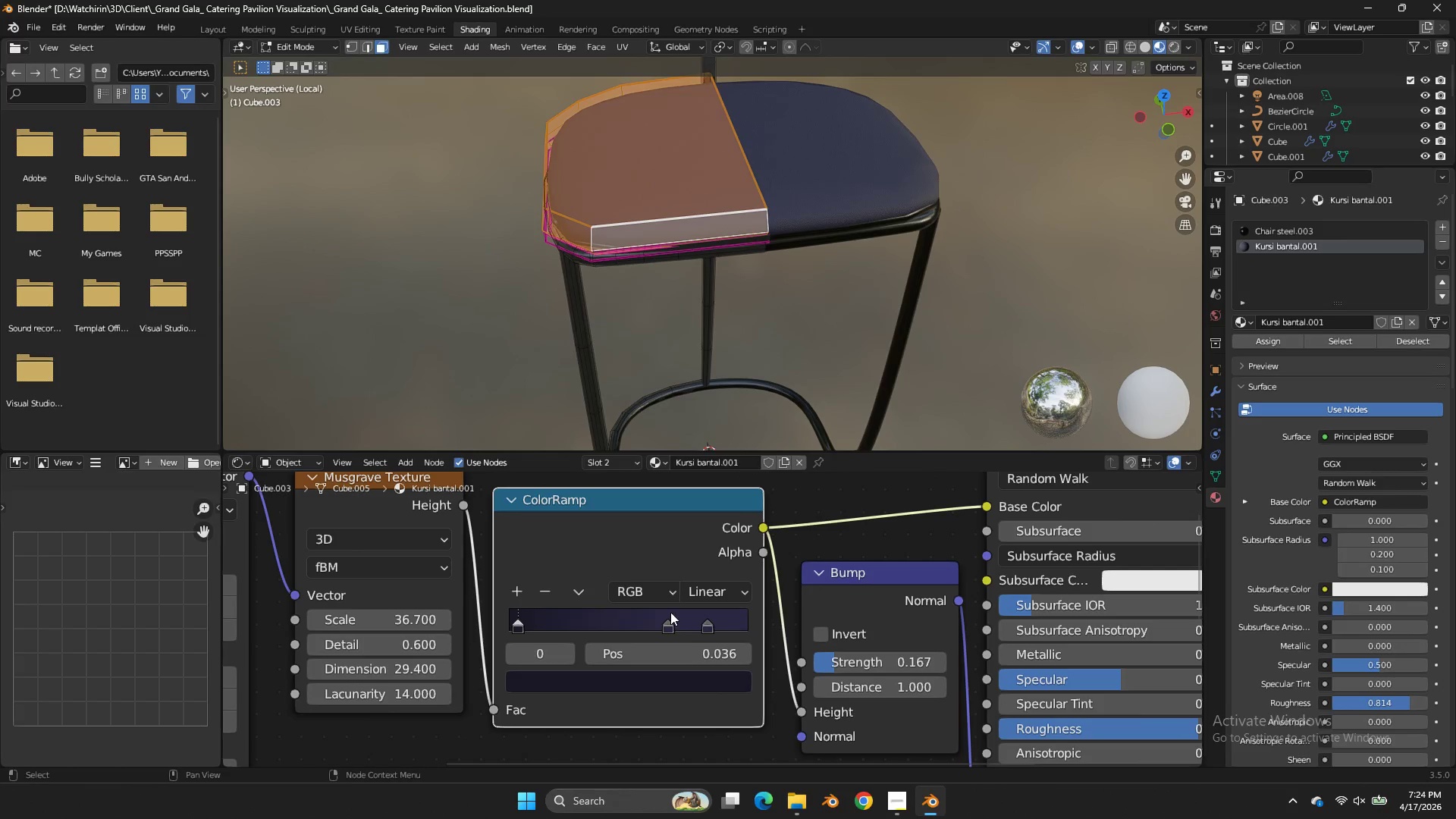 
left_click_drag(start_coordinate=[670, 612], to_coordinate=[620, 616])
 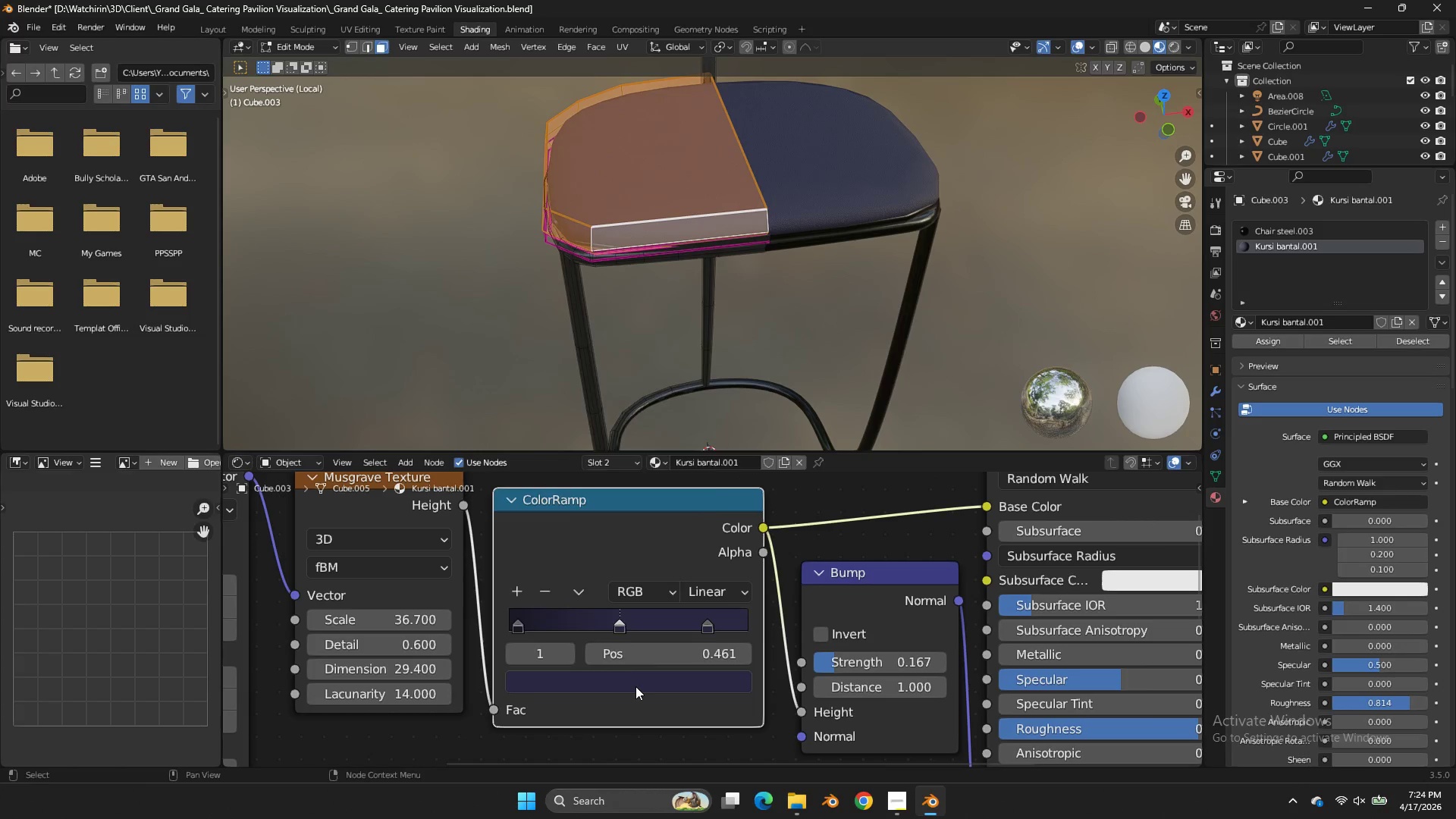 
left_click([635, 686])
 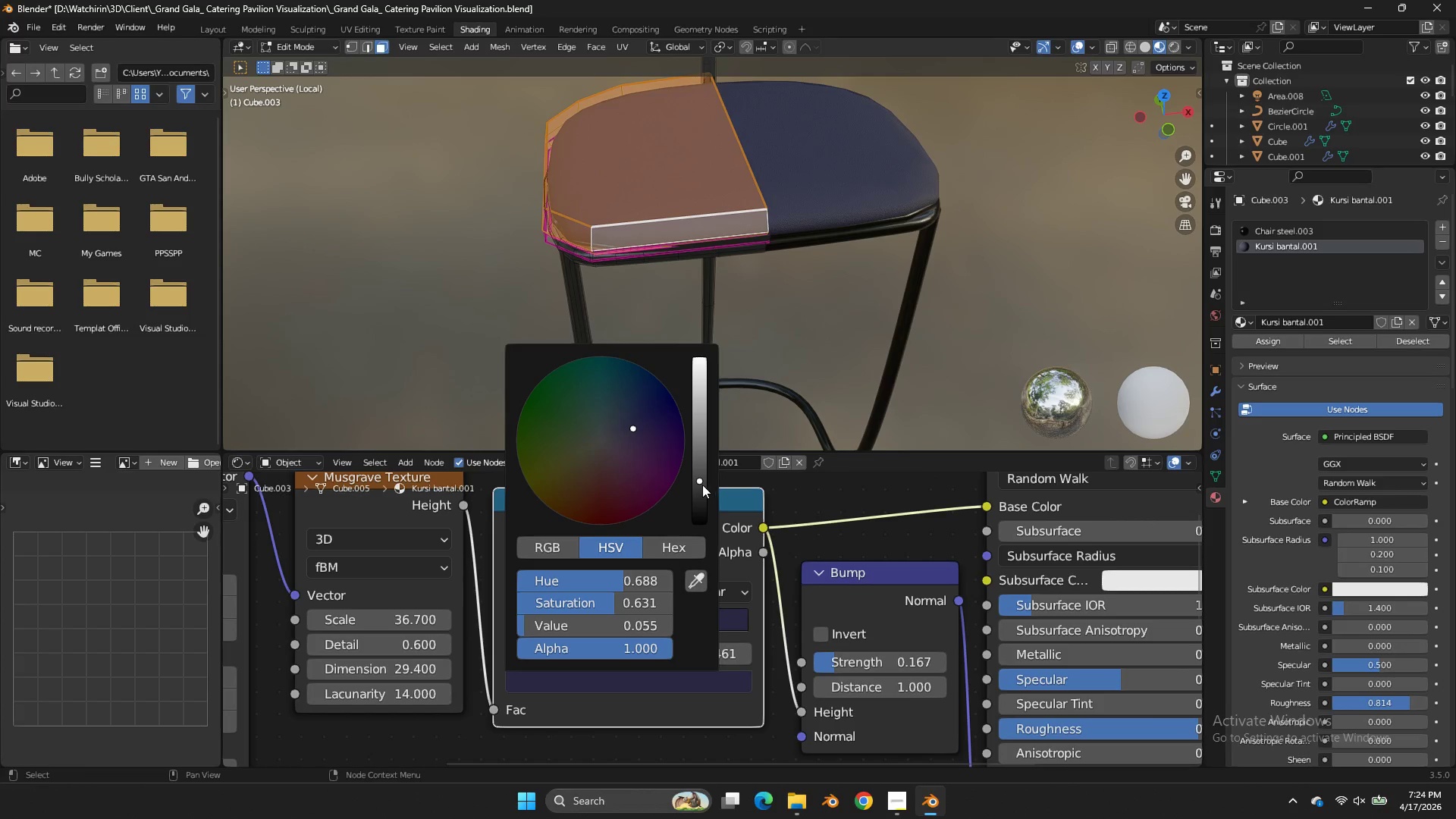 
left_click_drag(start_coordinate=[701, 488], to_coordinate=[701, 494])
 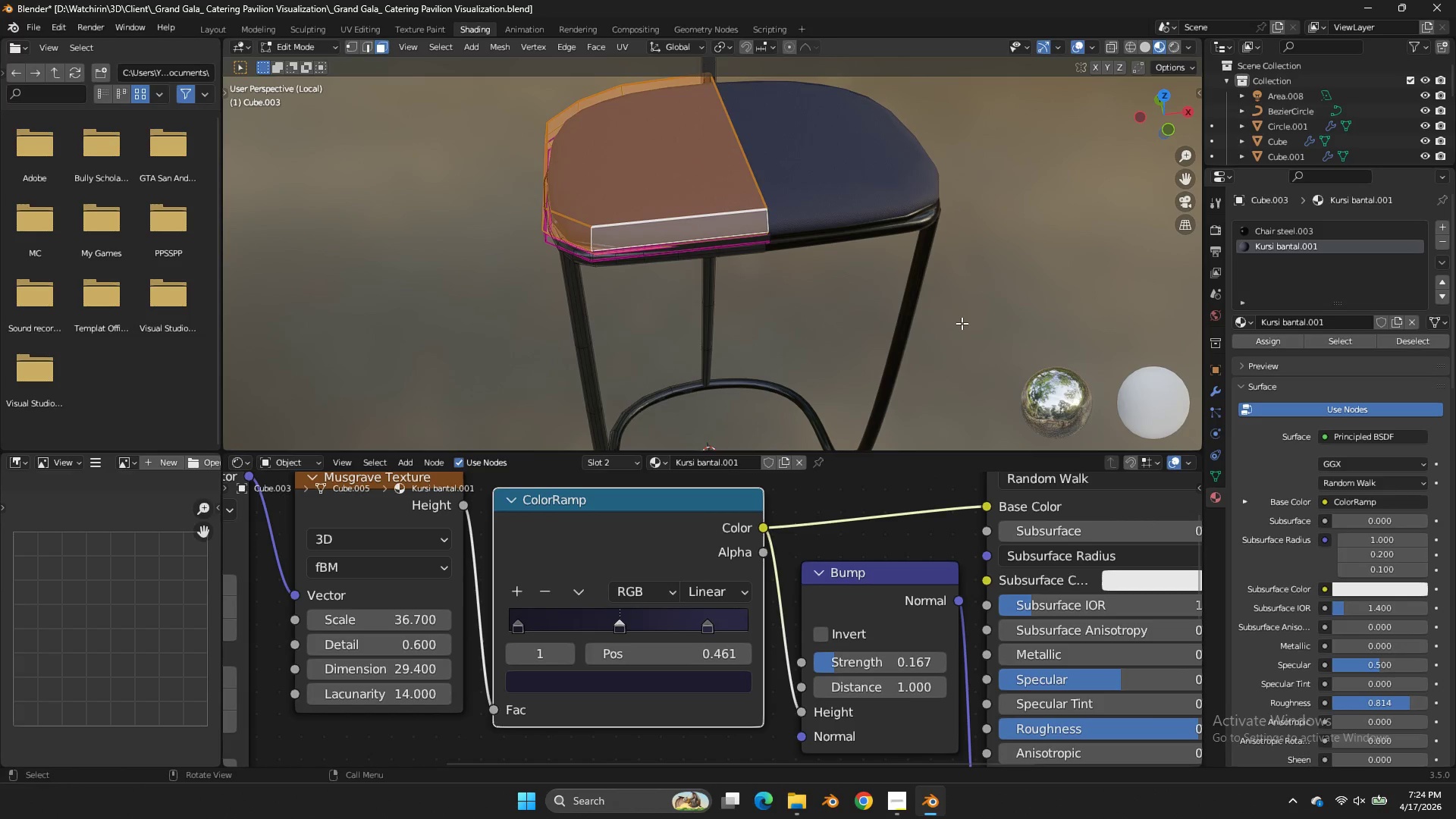 
left_click([962, 323])
 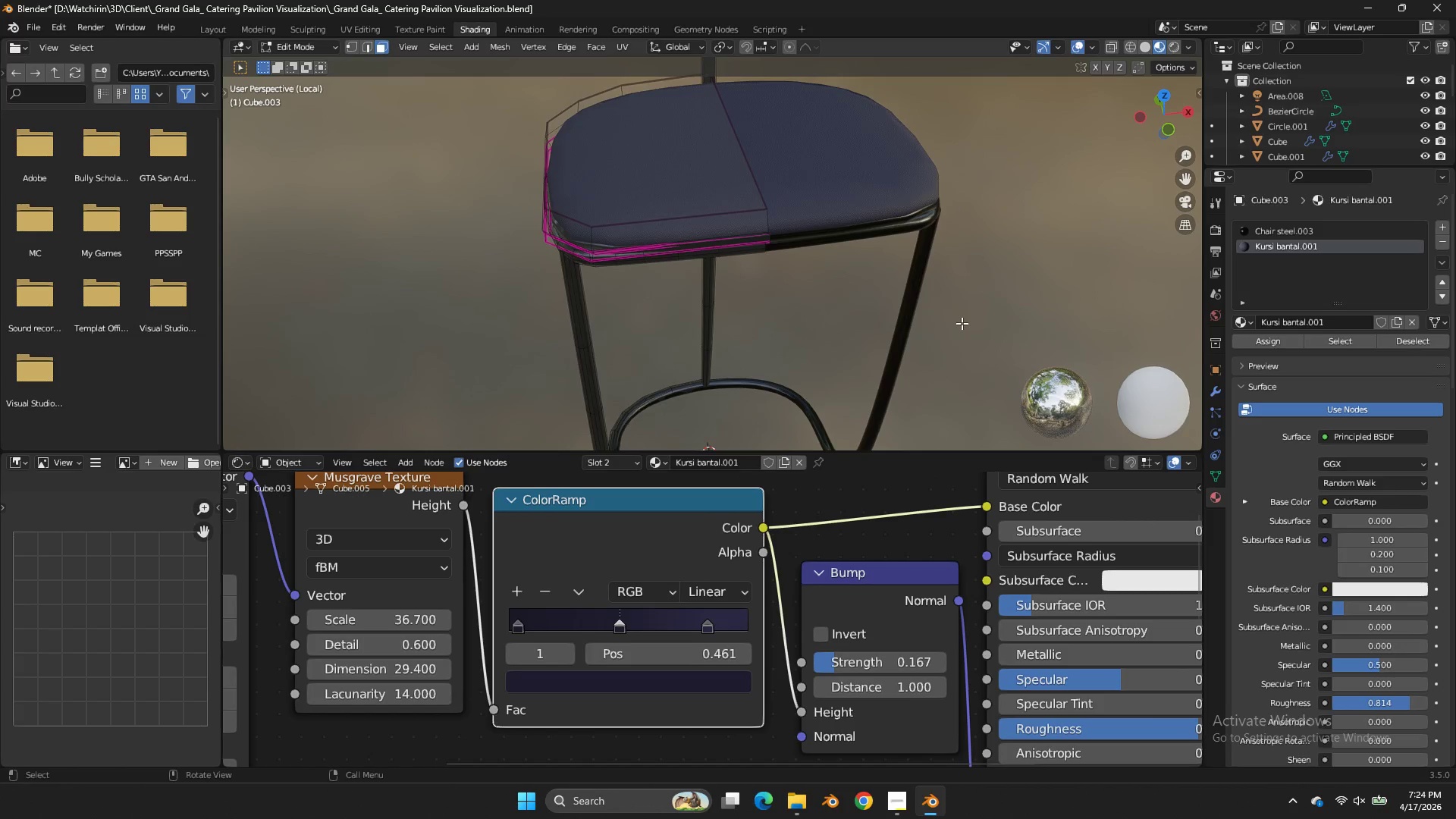 
key(Control+S)
 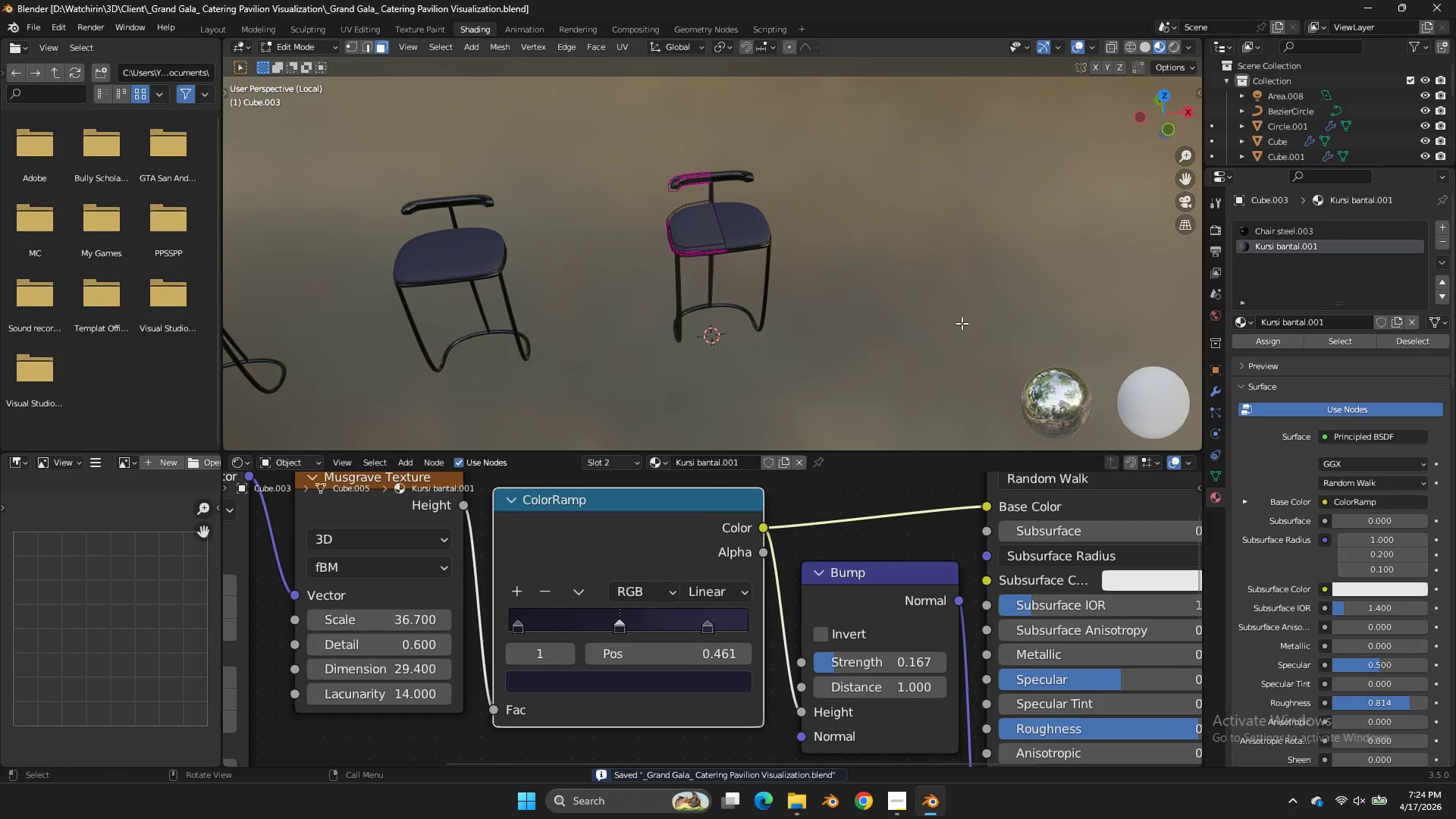 
scroll: coordinate [962, 323], scroll_direction: down, amount: 2.0
 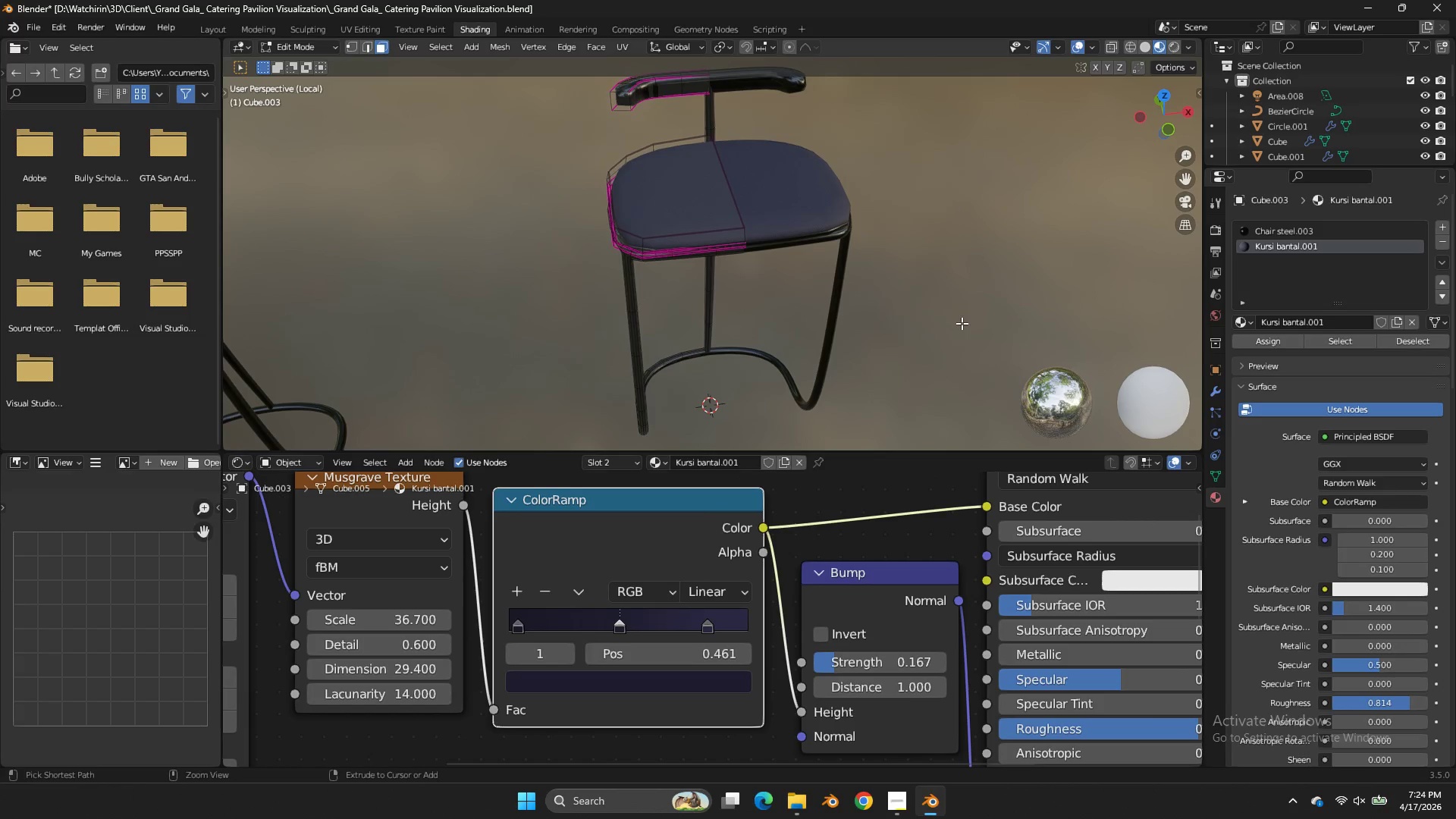 
key(Tab)
 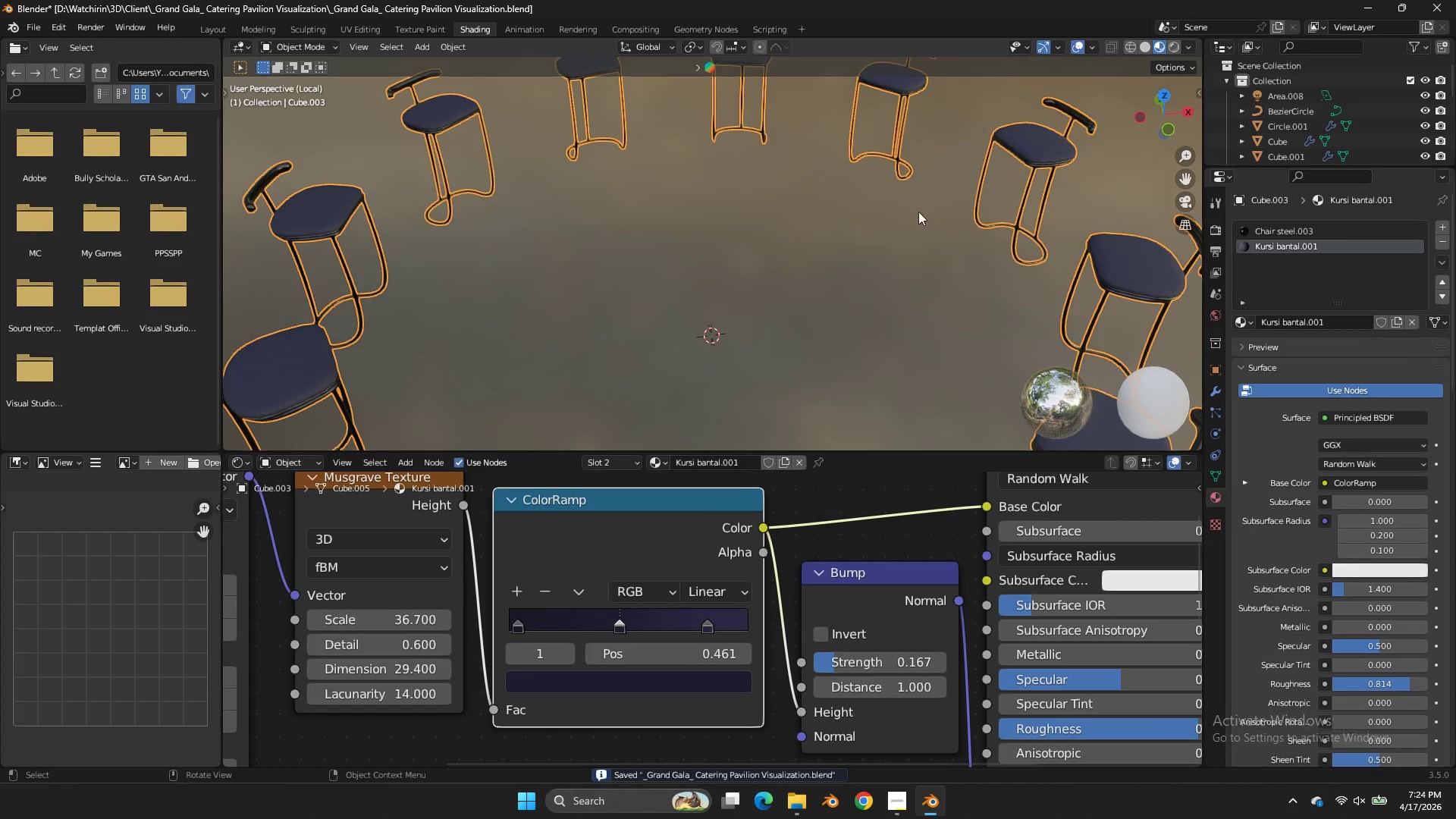 
key(Control+ControlLeft)
 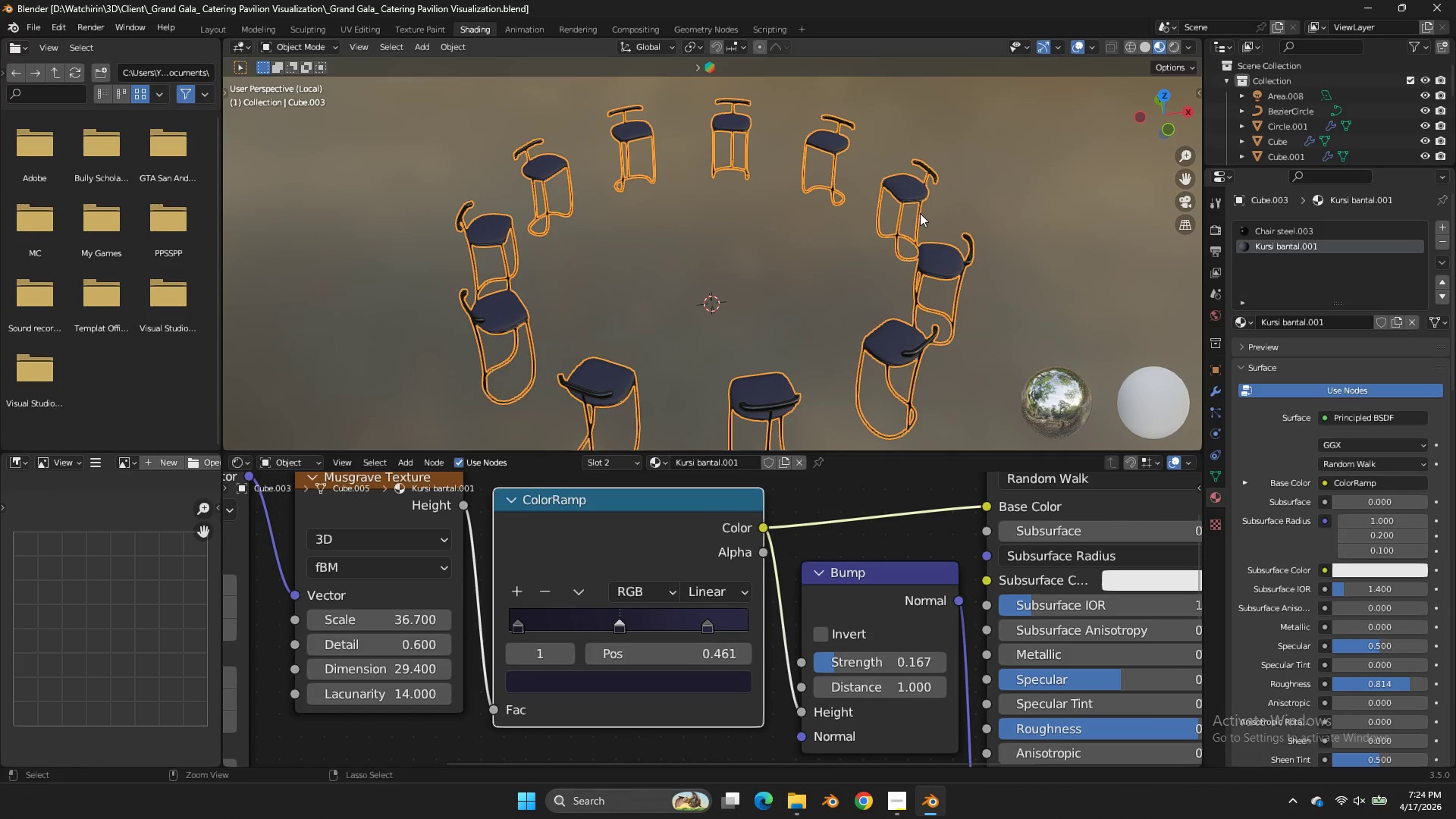 
key(Control+S)
 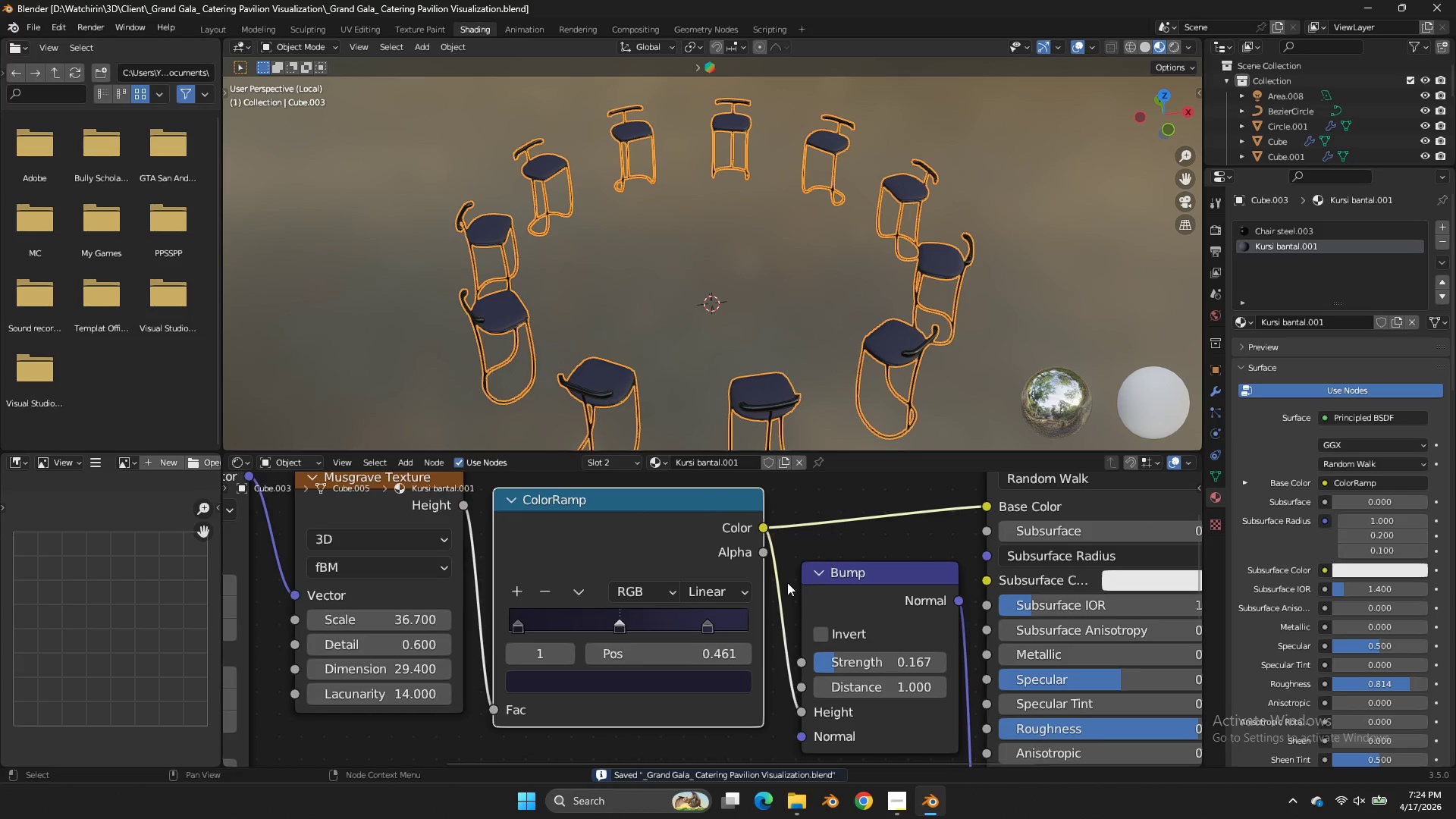 
scroll: coordinate [920, 213], scroll_direction: down, amount: 3.0
 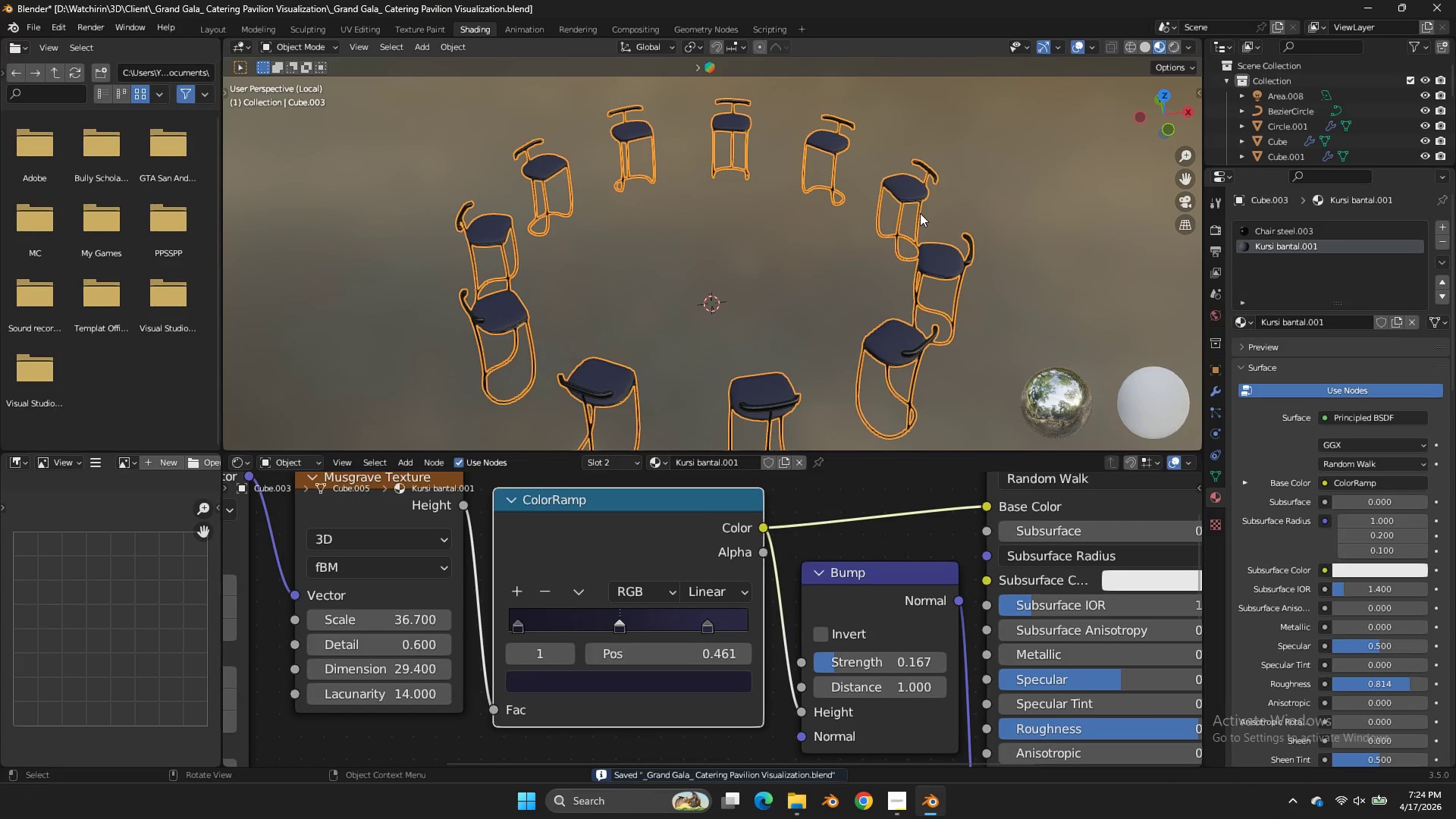 
key(Z)
 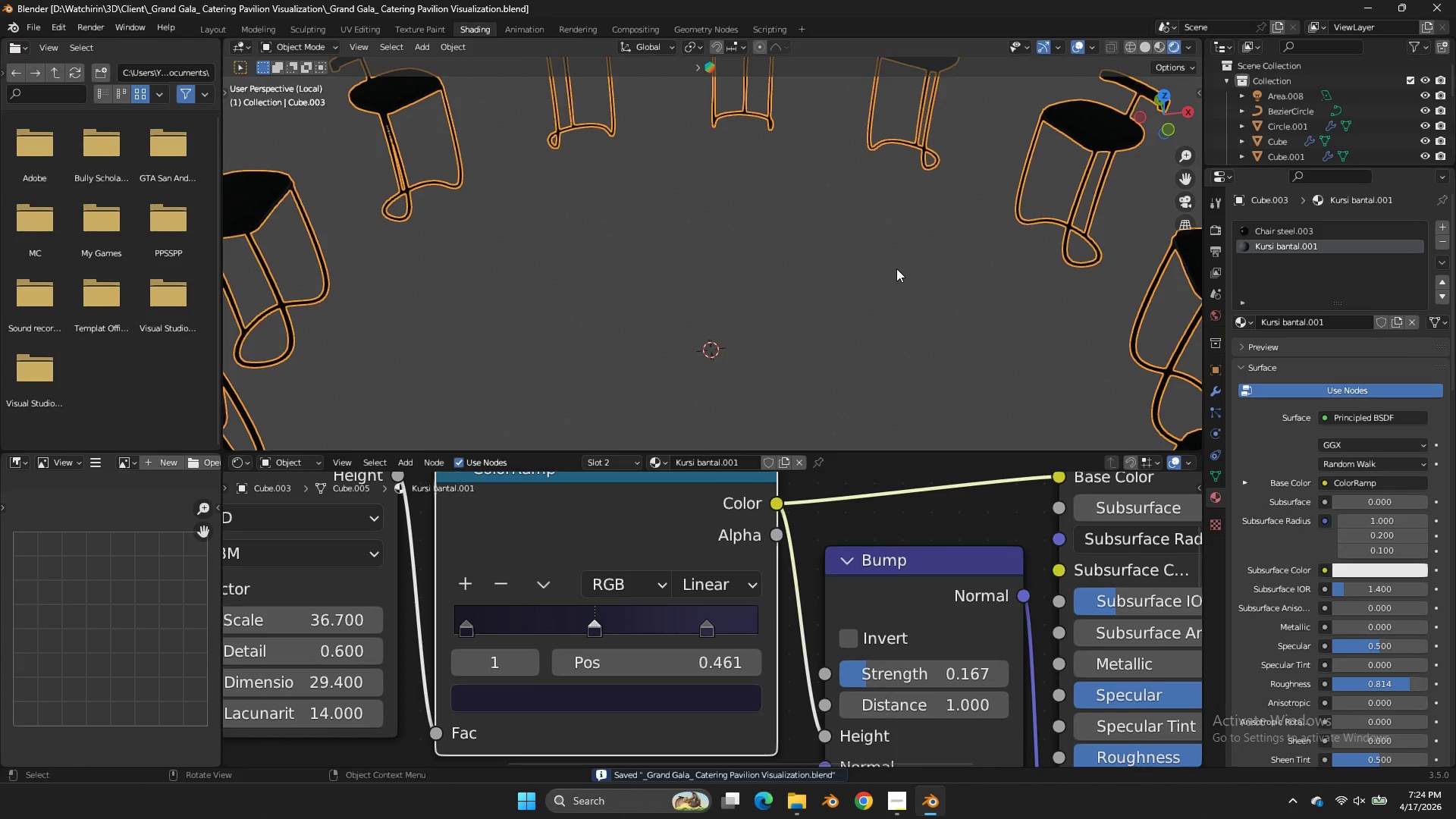 
scroll: coordinate [861, 360], scroll_direction: up, amount: 7.0
 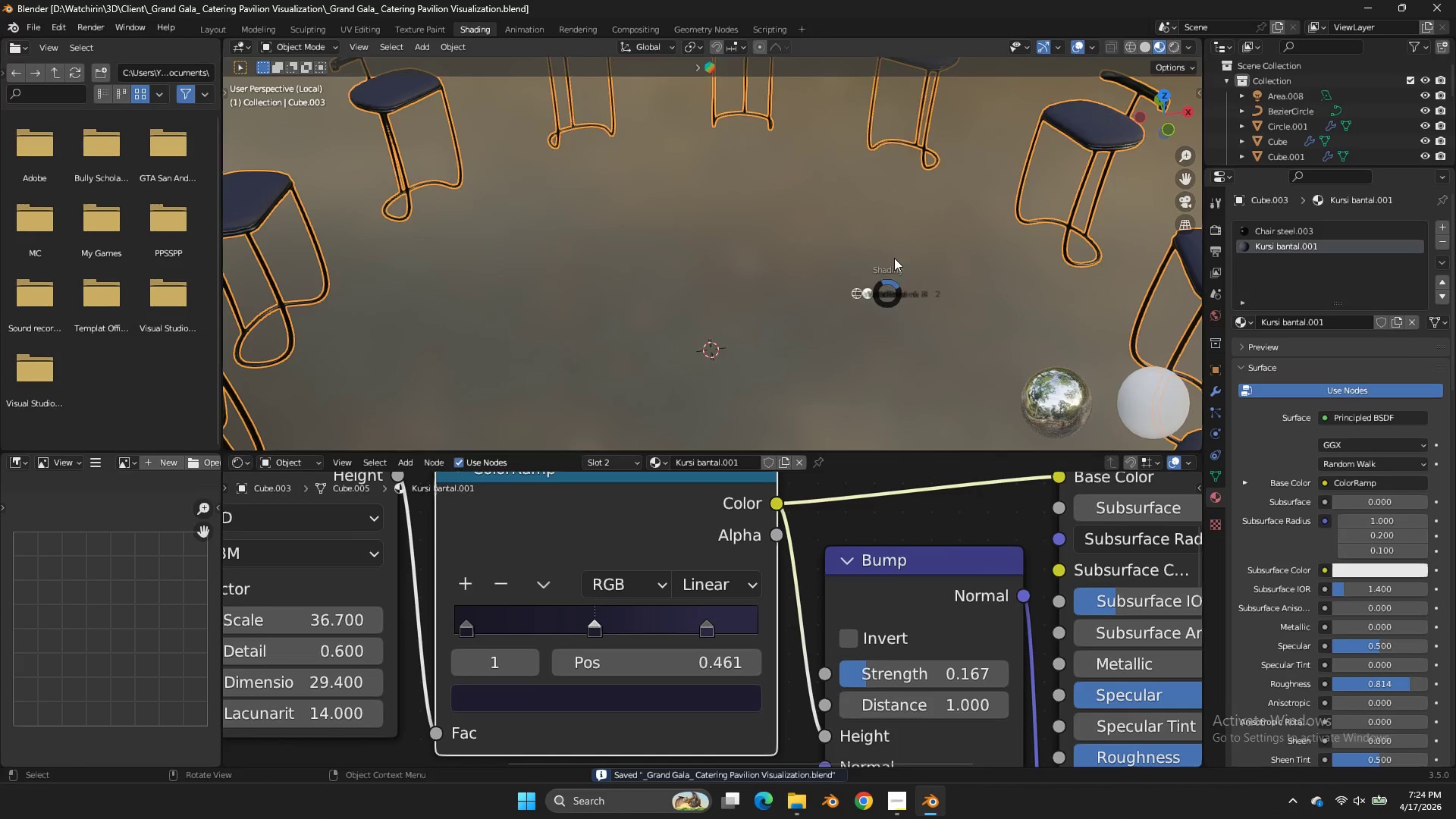 
key(Tab)
 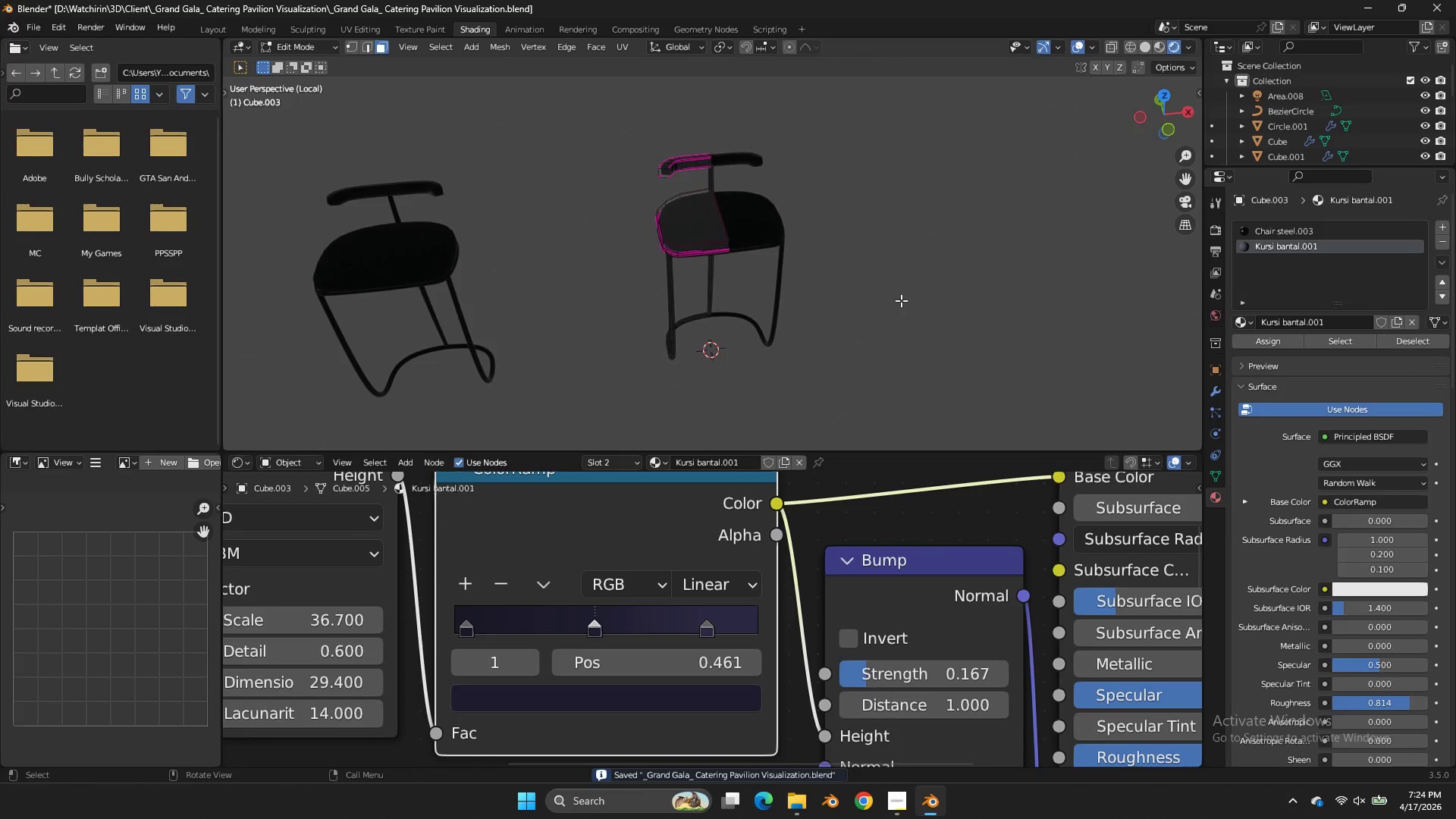 
key(Z)
 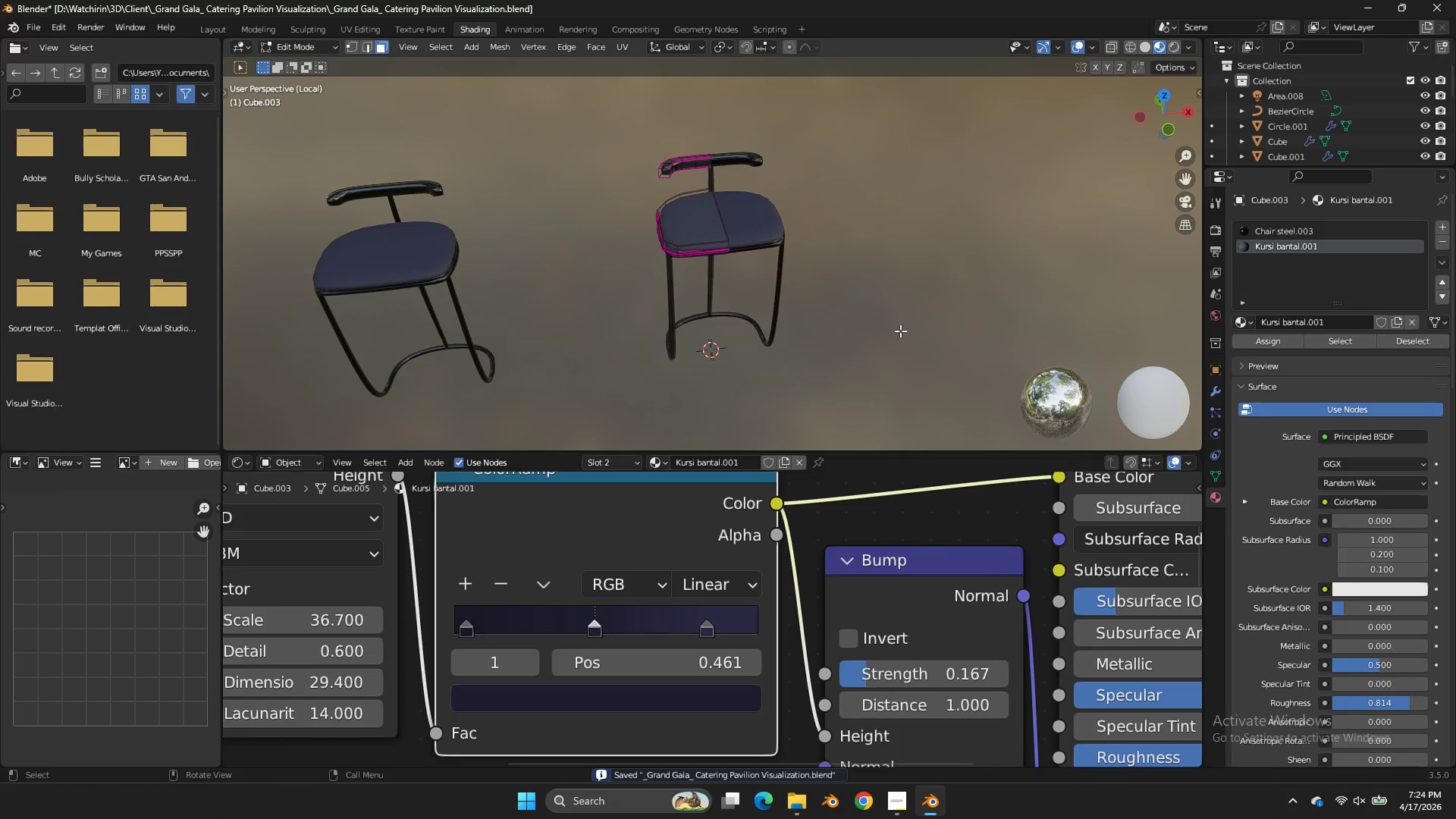 
scroll: coordinate [900, 331], scroll_direction: up, amount: 5.0
 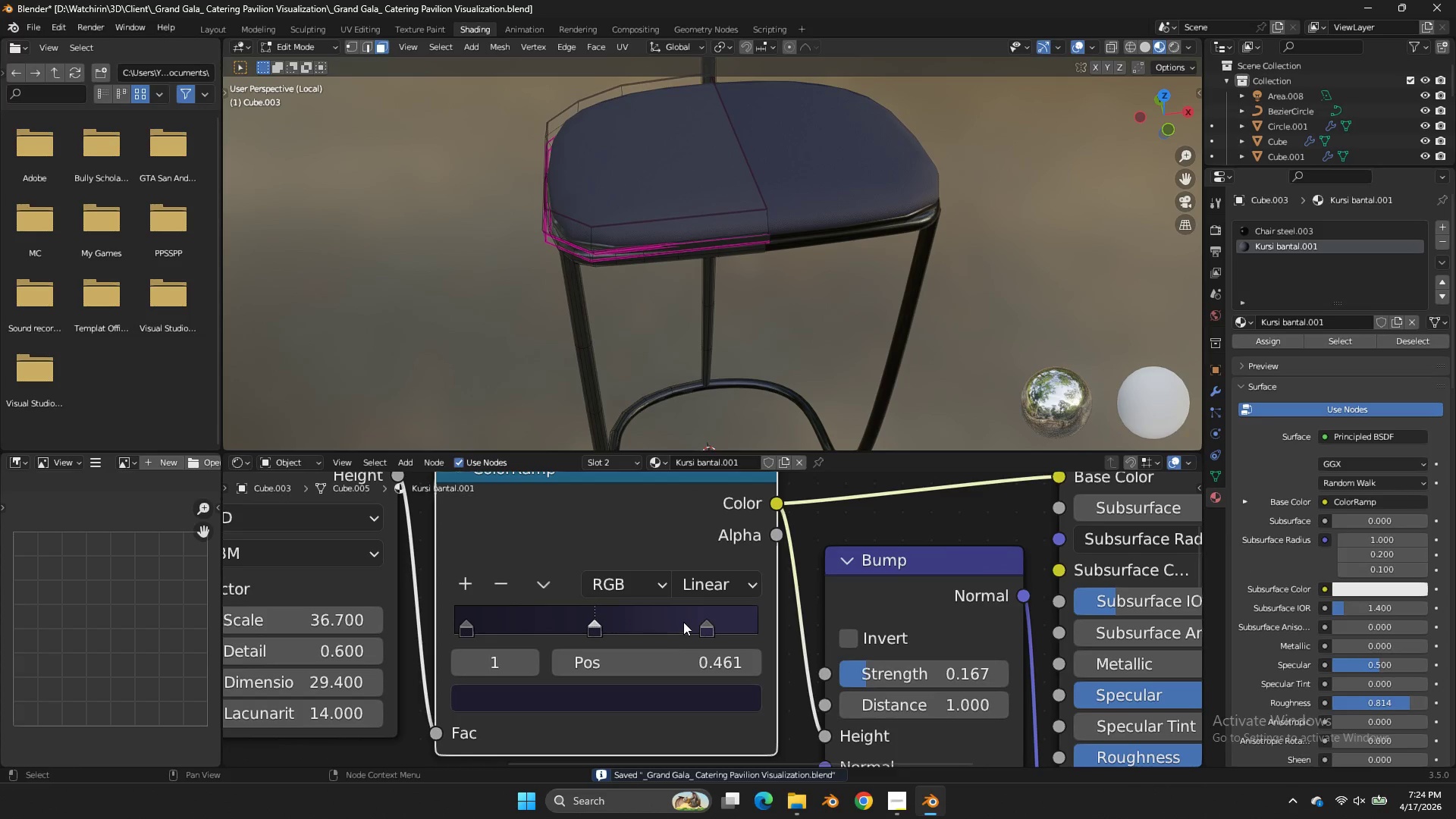 
left_click_drag(start_coordinate=[699, 621], to_coordinate=[665, 616])
 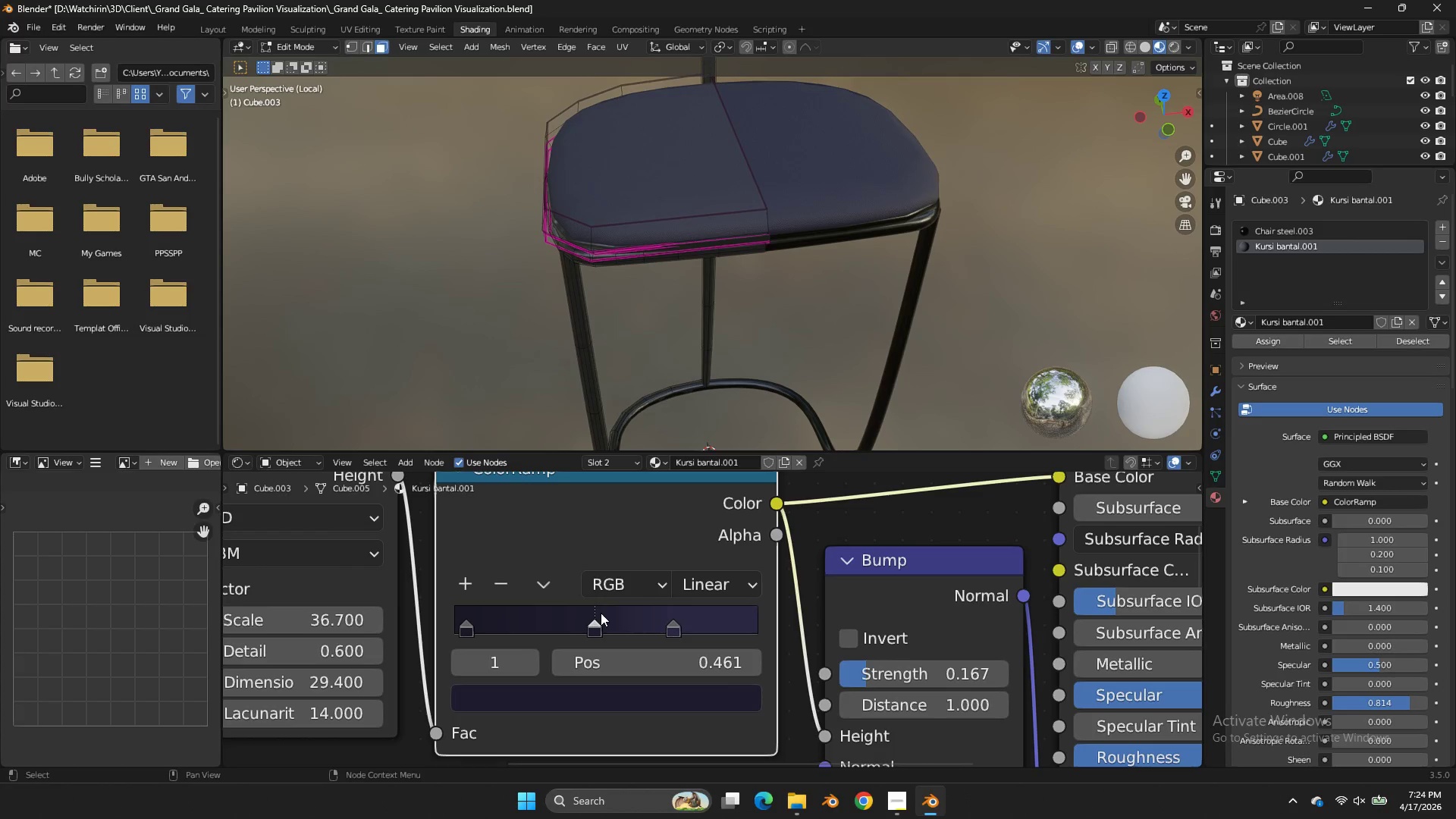 
left_click_drag(start_coordinate=[601, 613], to_coordinate=[552, 620])
 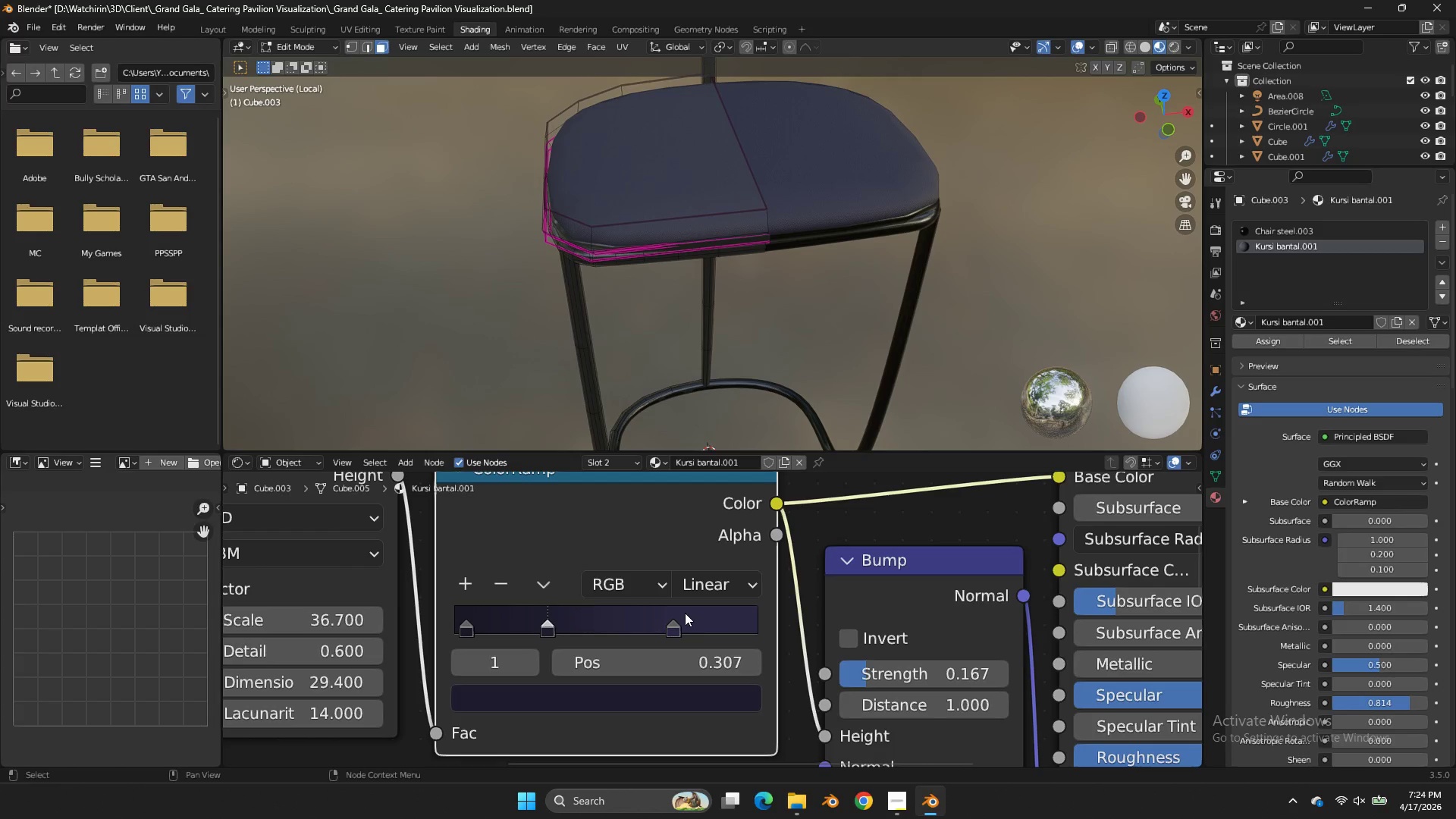 
left_click_drag(start_coordinate=[683, 613], to_coordinate=[667, 616])
 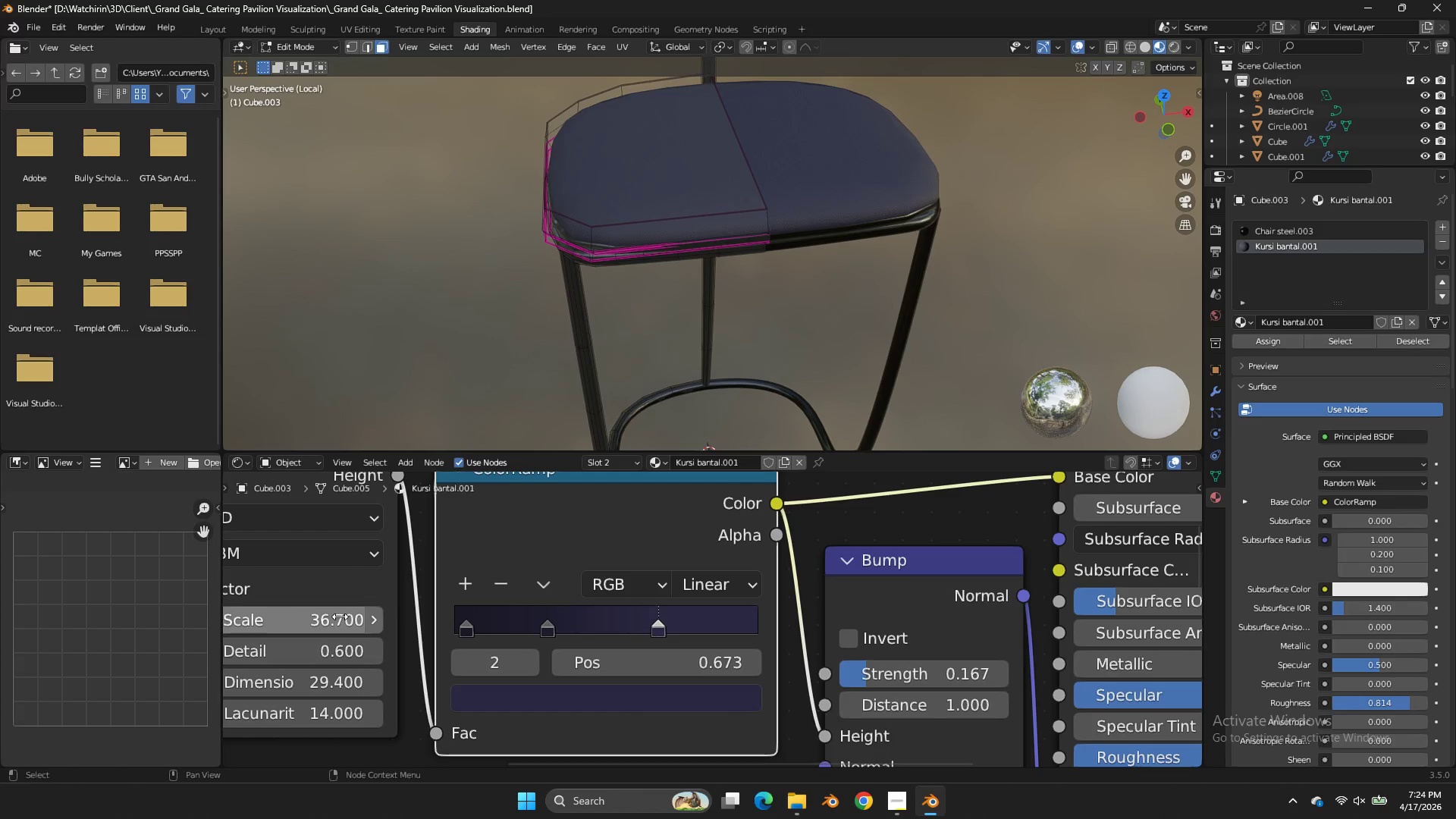 
left_click_drag(start_coordinate=[340, 617], to_coordinate=[611, 426])
 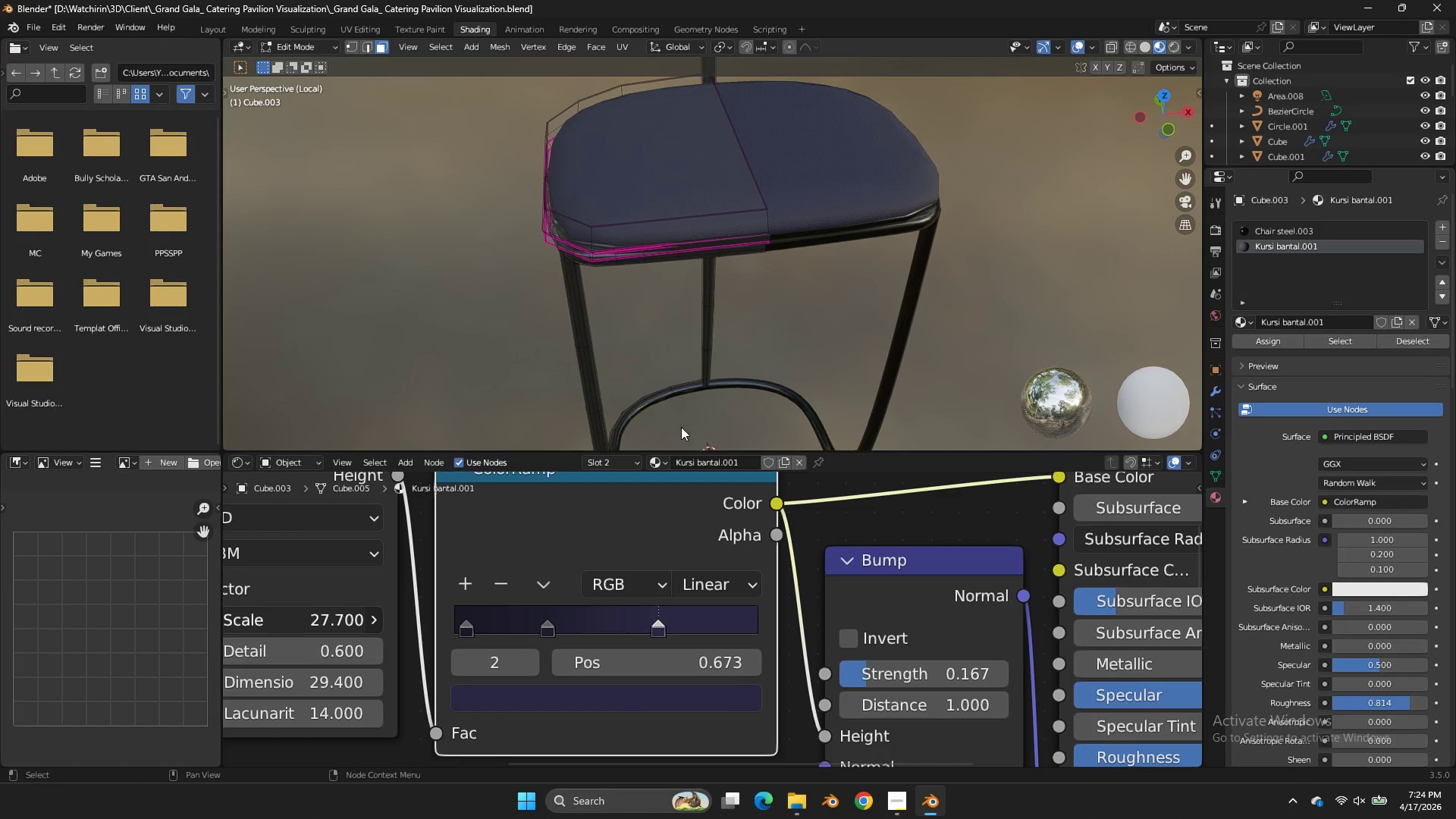 
left_click_drag(start_coordinate=[337, 617], to_coordinate=[646, 435])
 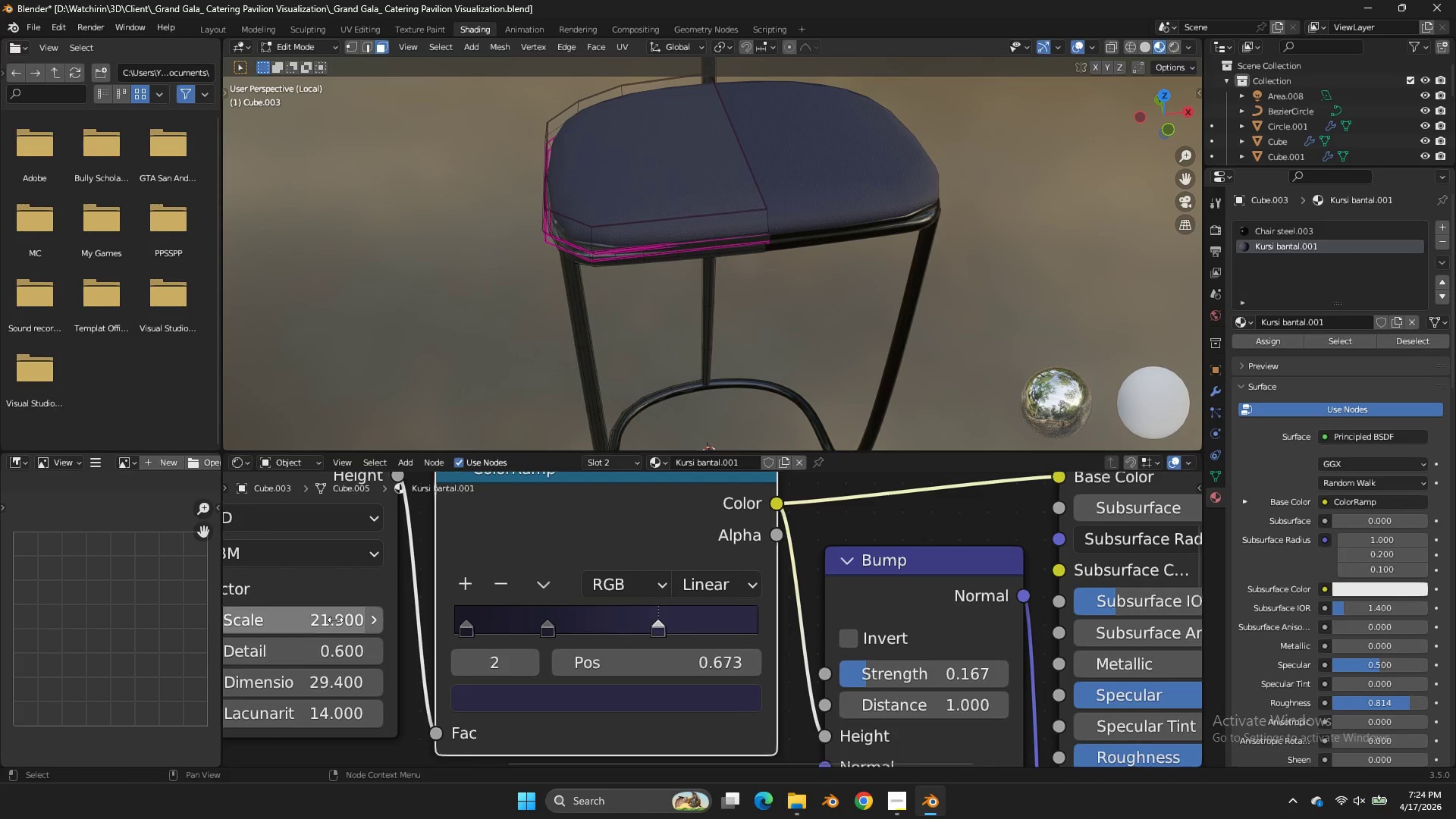 
left_click([335, 620])
 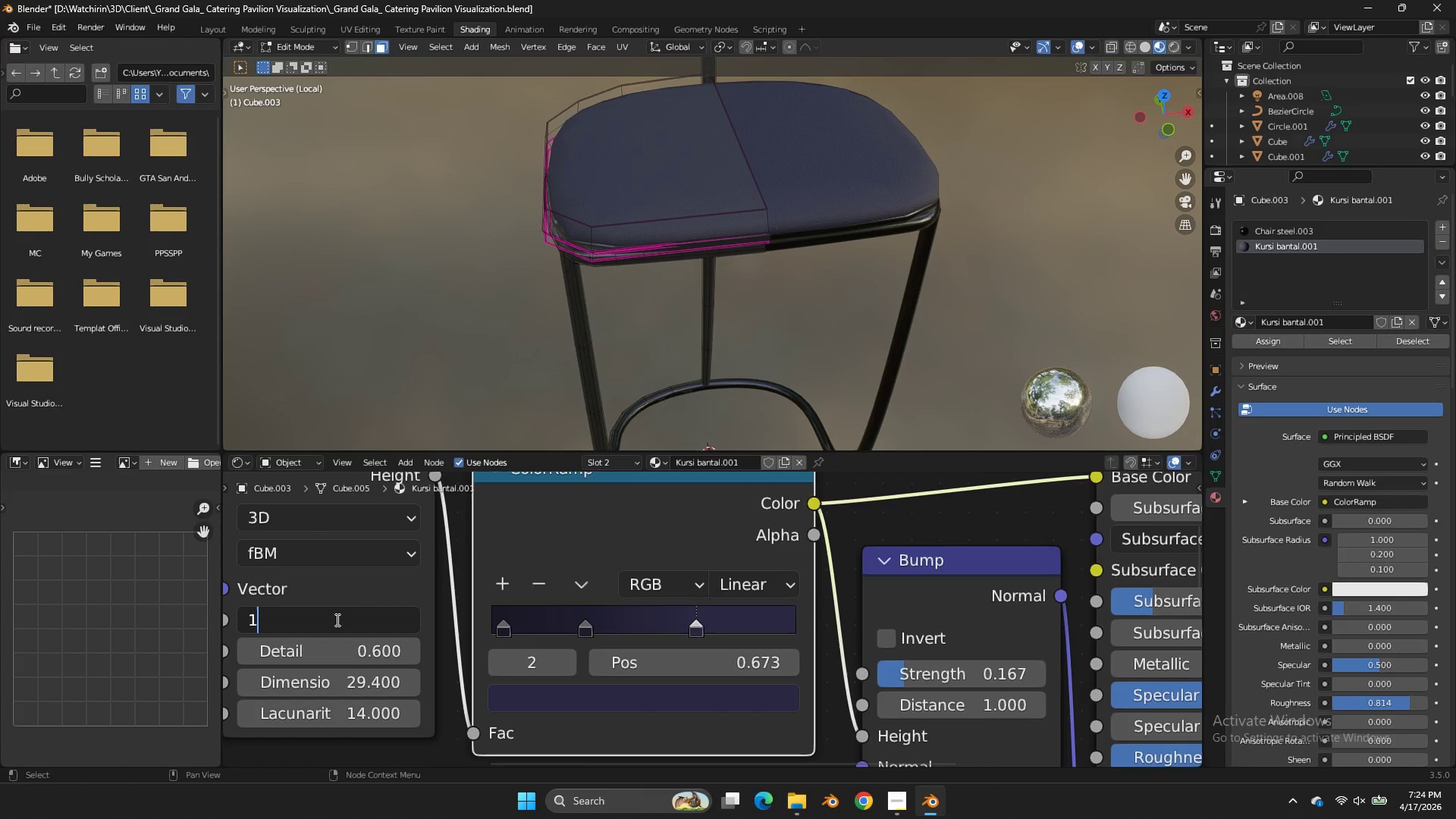 
key(1)
 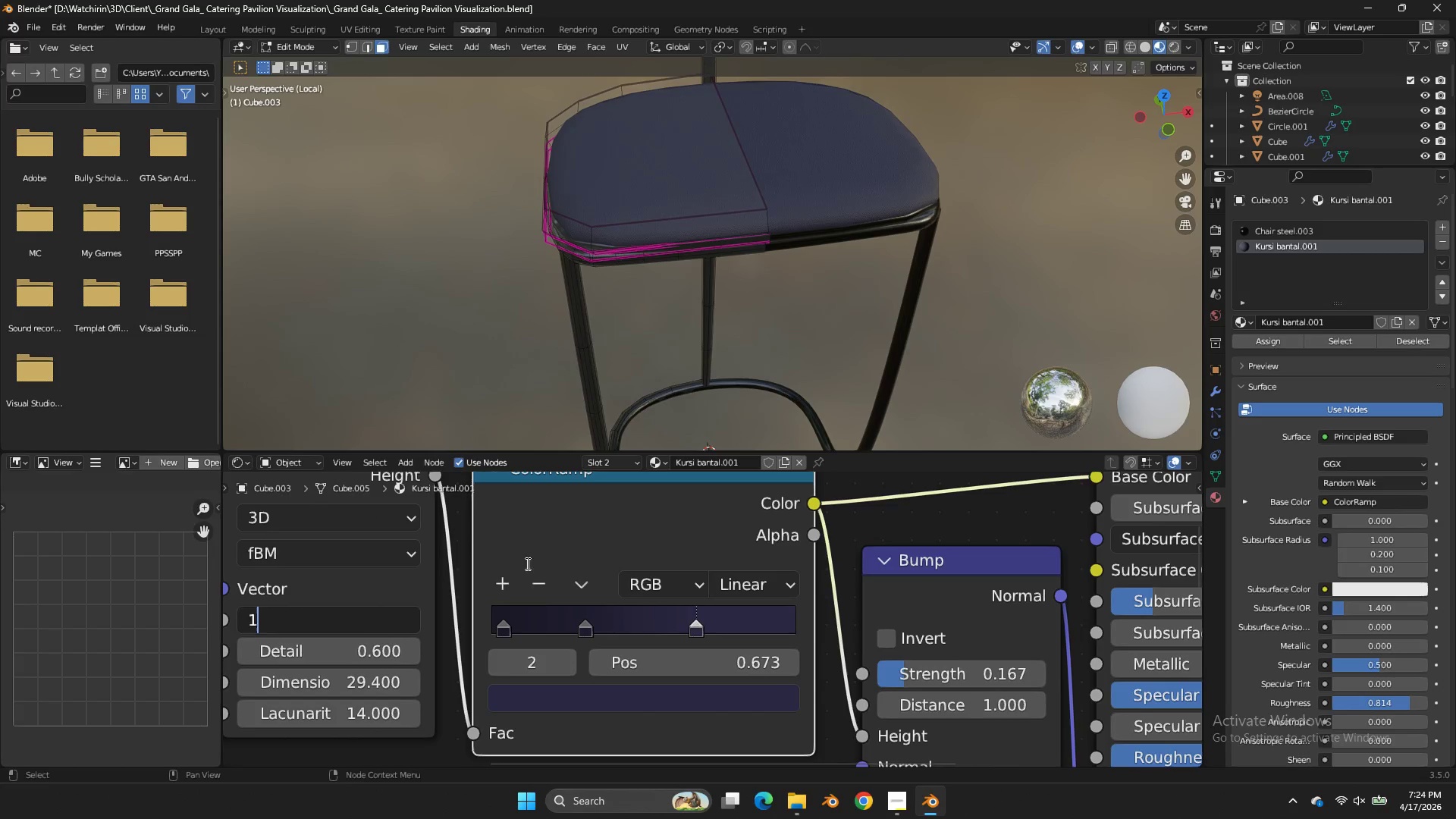 
double_click([526, 563])
 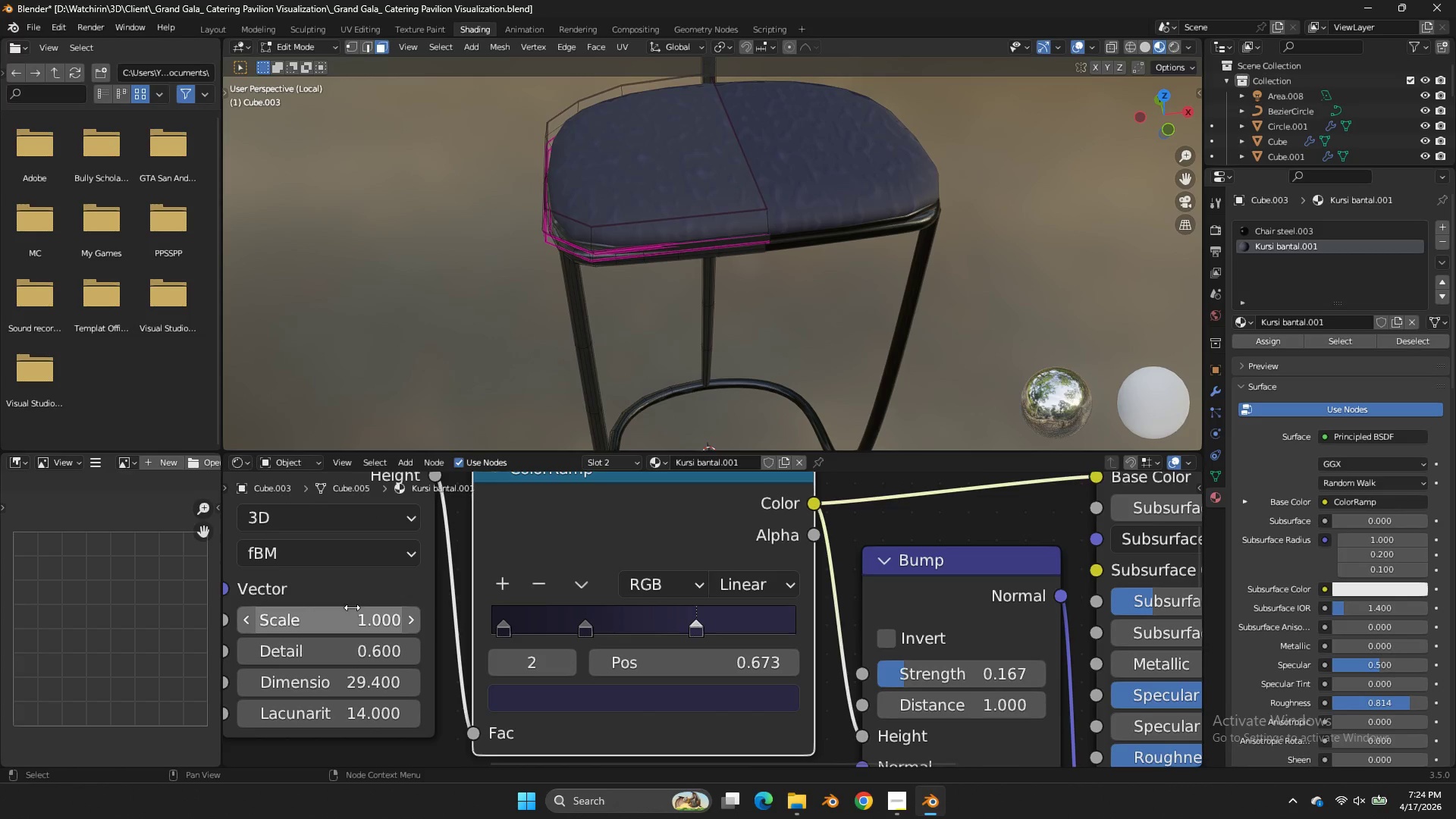 
left_click_drag(start_coordinate=[338, 618], to_coordinate=[782, 432])
 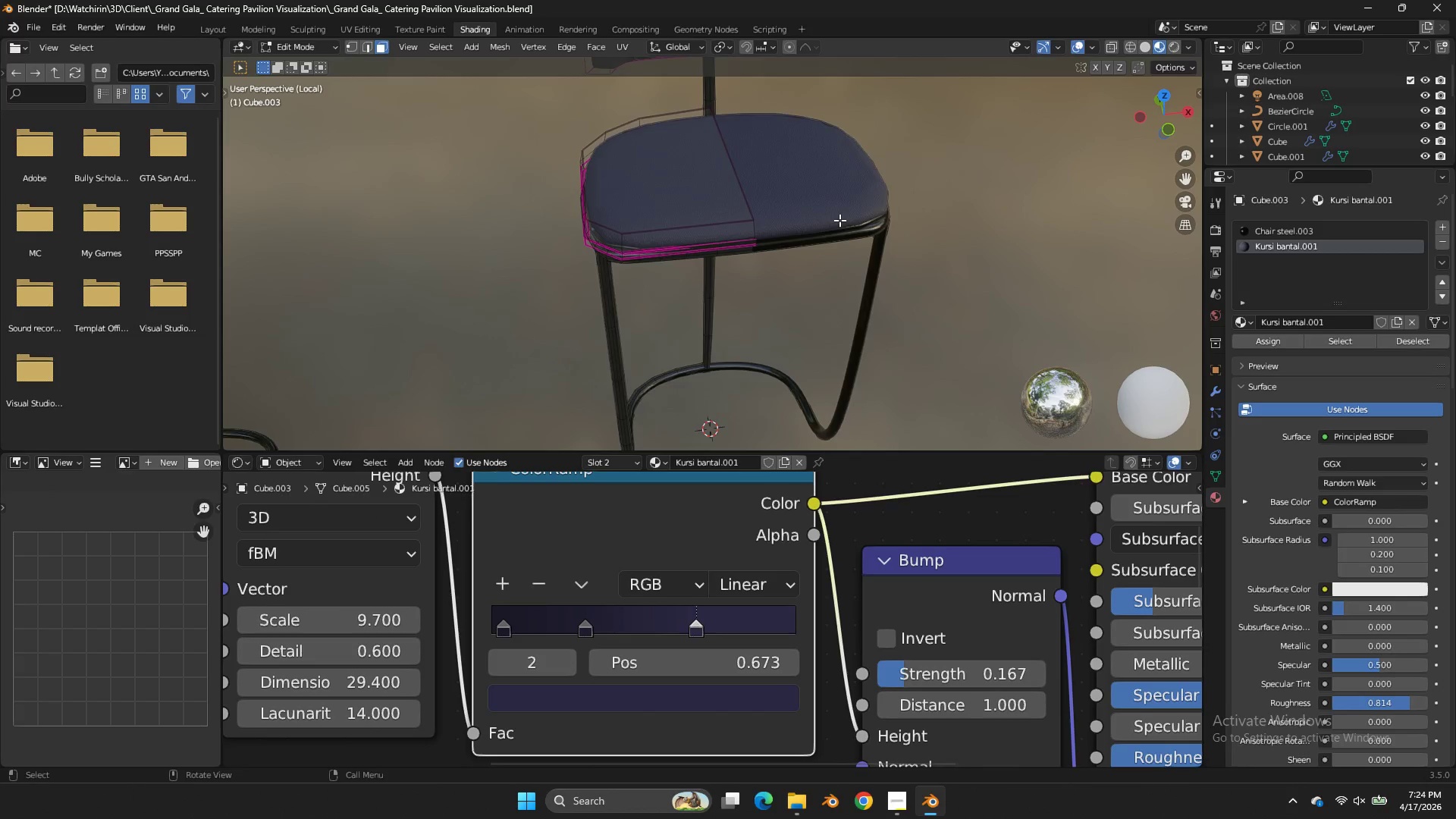 
key(Control+S)
 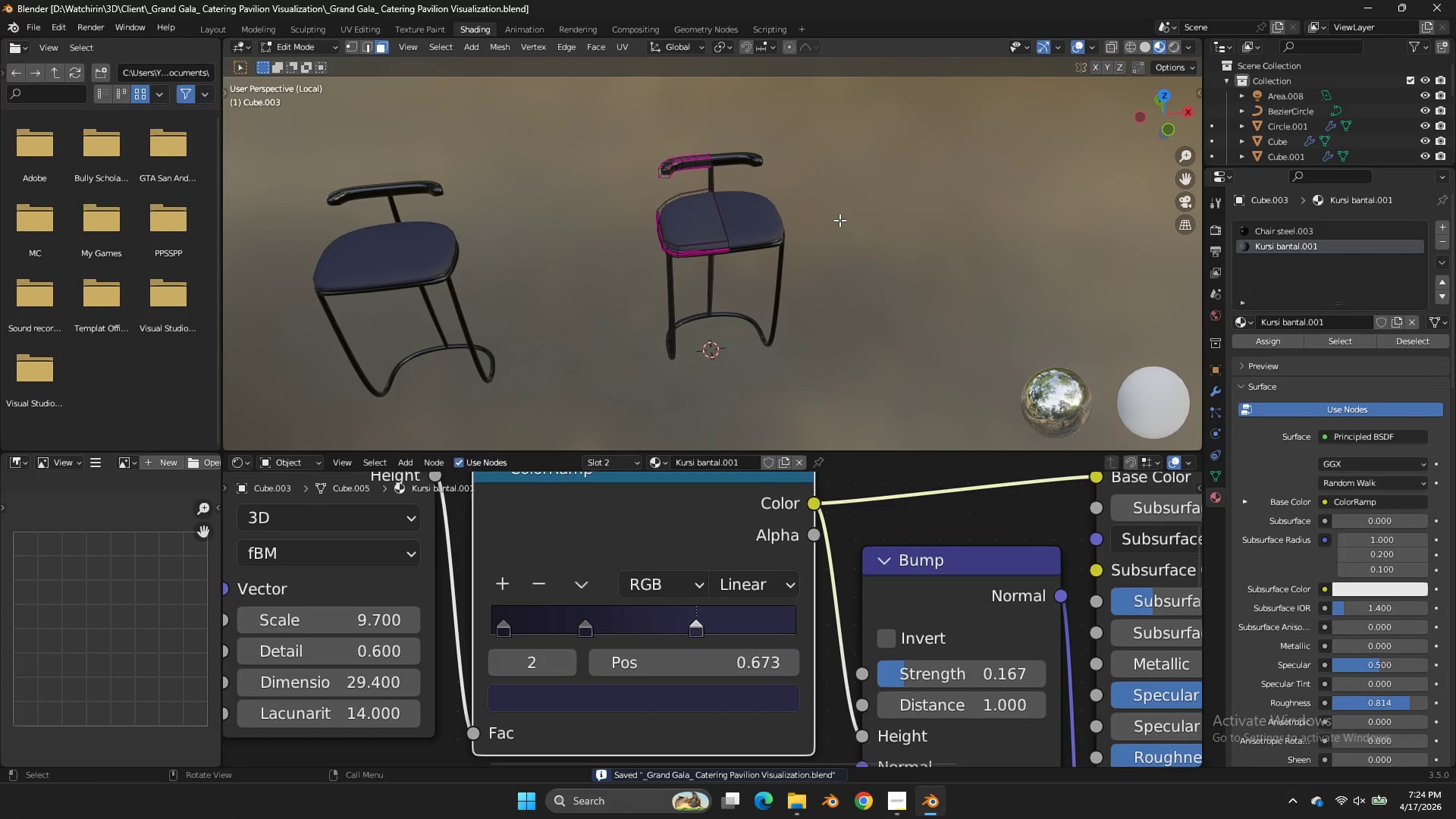 
scroll: coordinate [839, 220], scroll_direction: down, amount: 5.0
 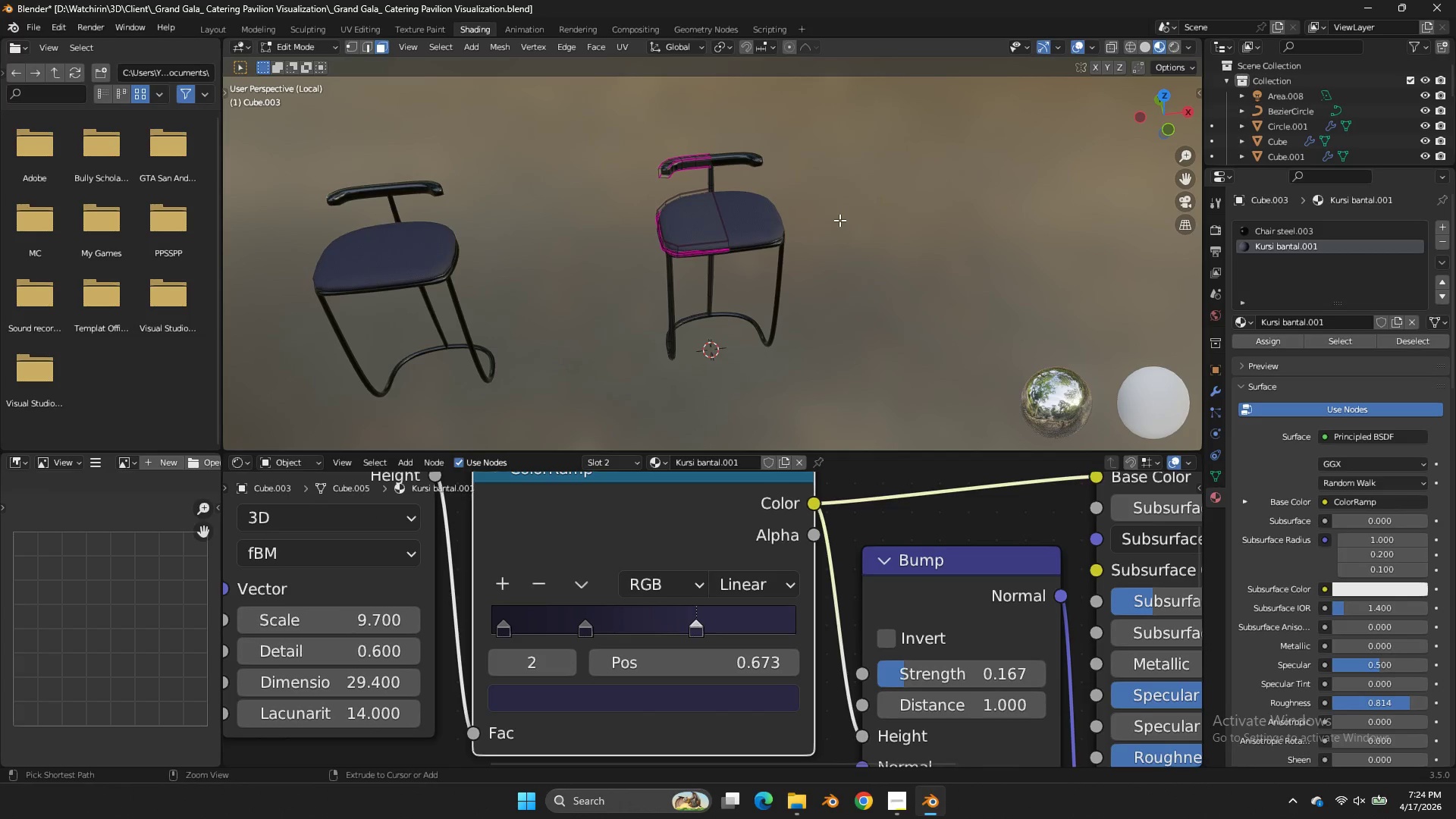 
key(Tab)
 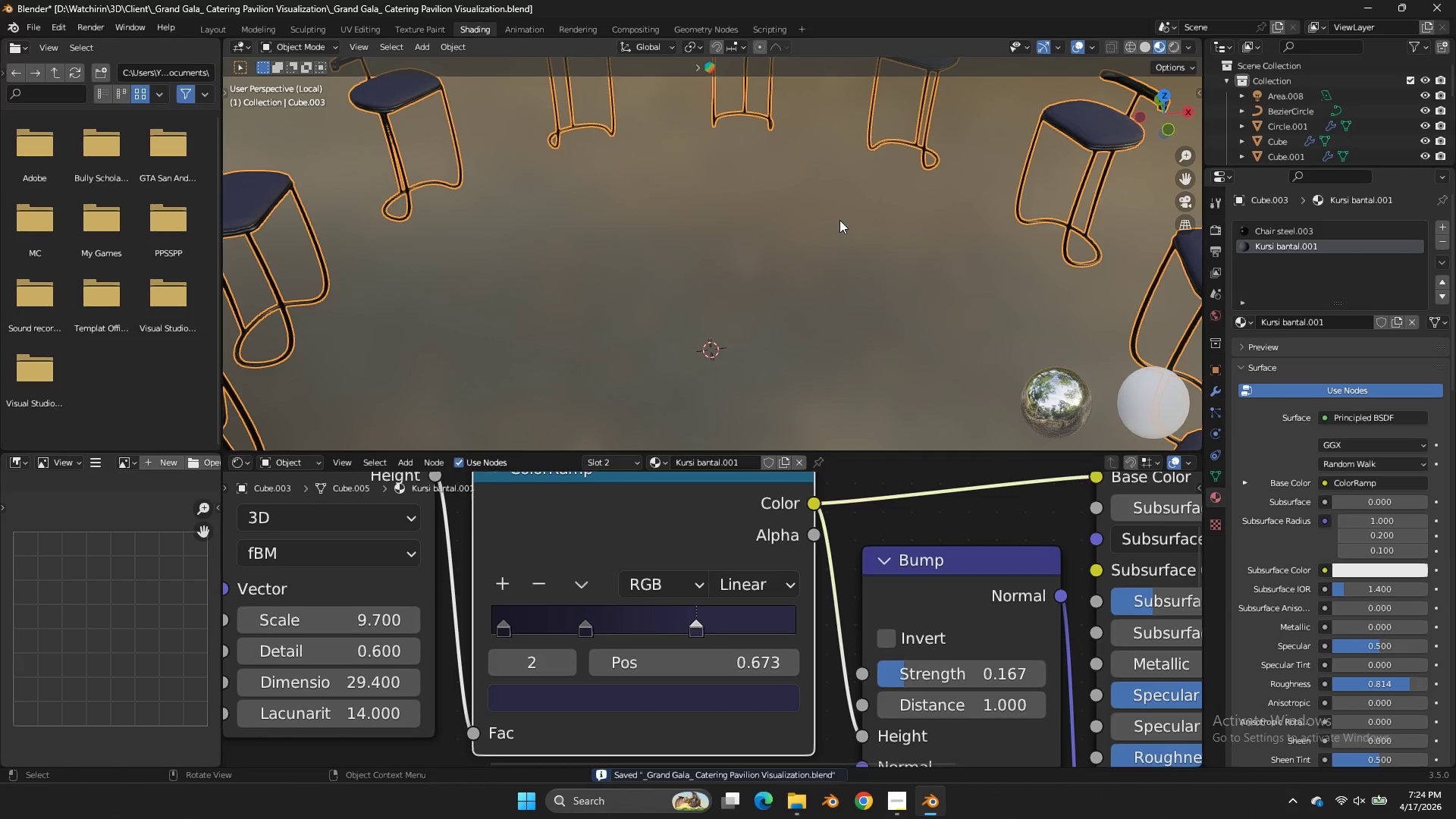 
key(NumpadDivide)
 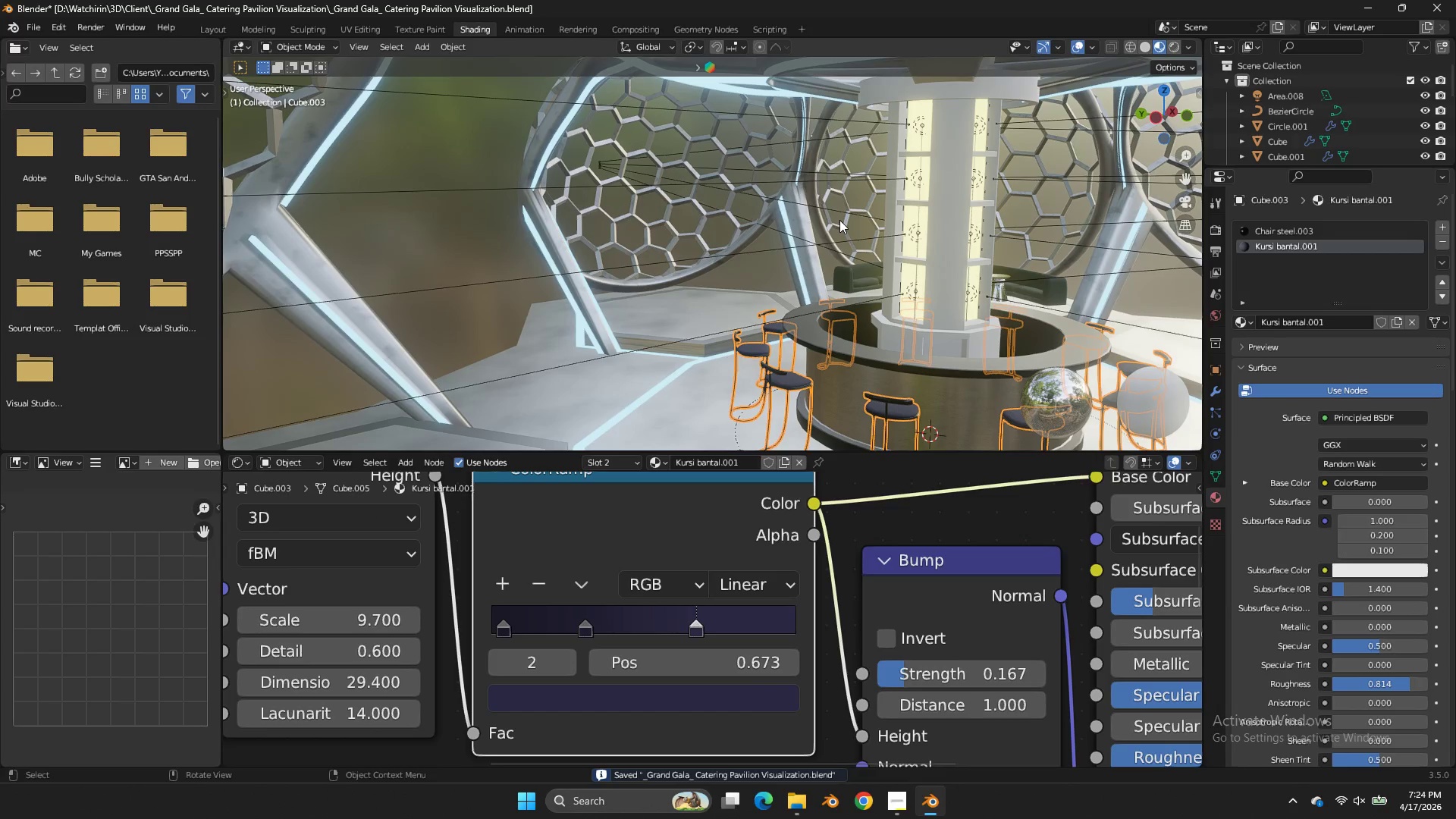 
key(Control+ControlLeft)
 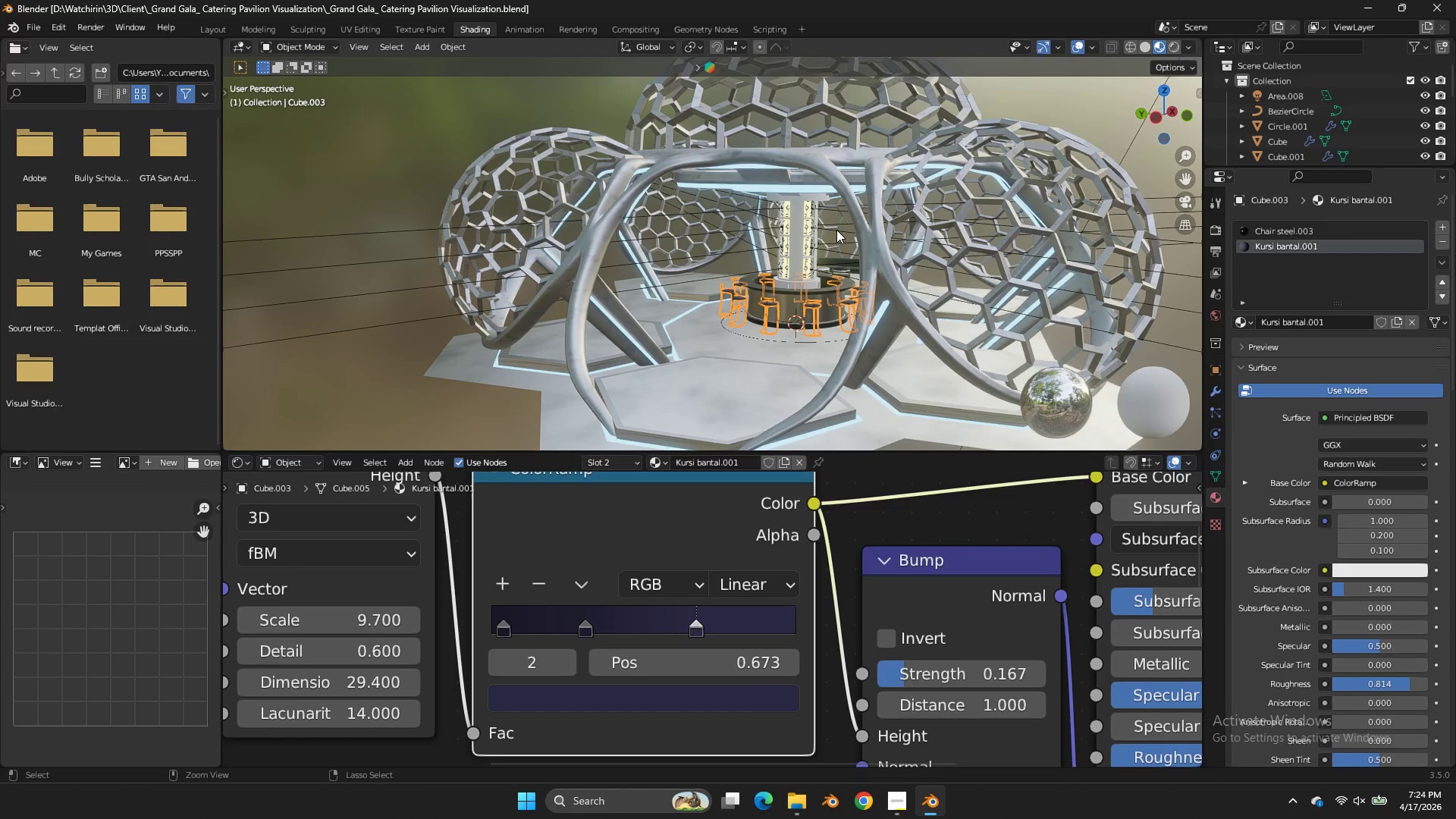 
key(Control+S)
 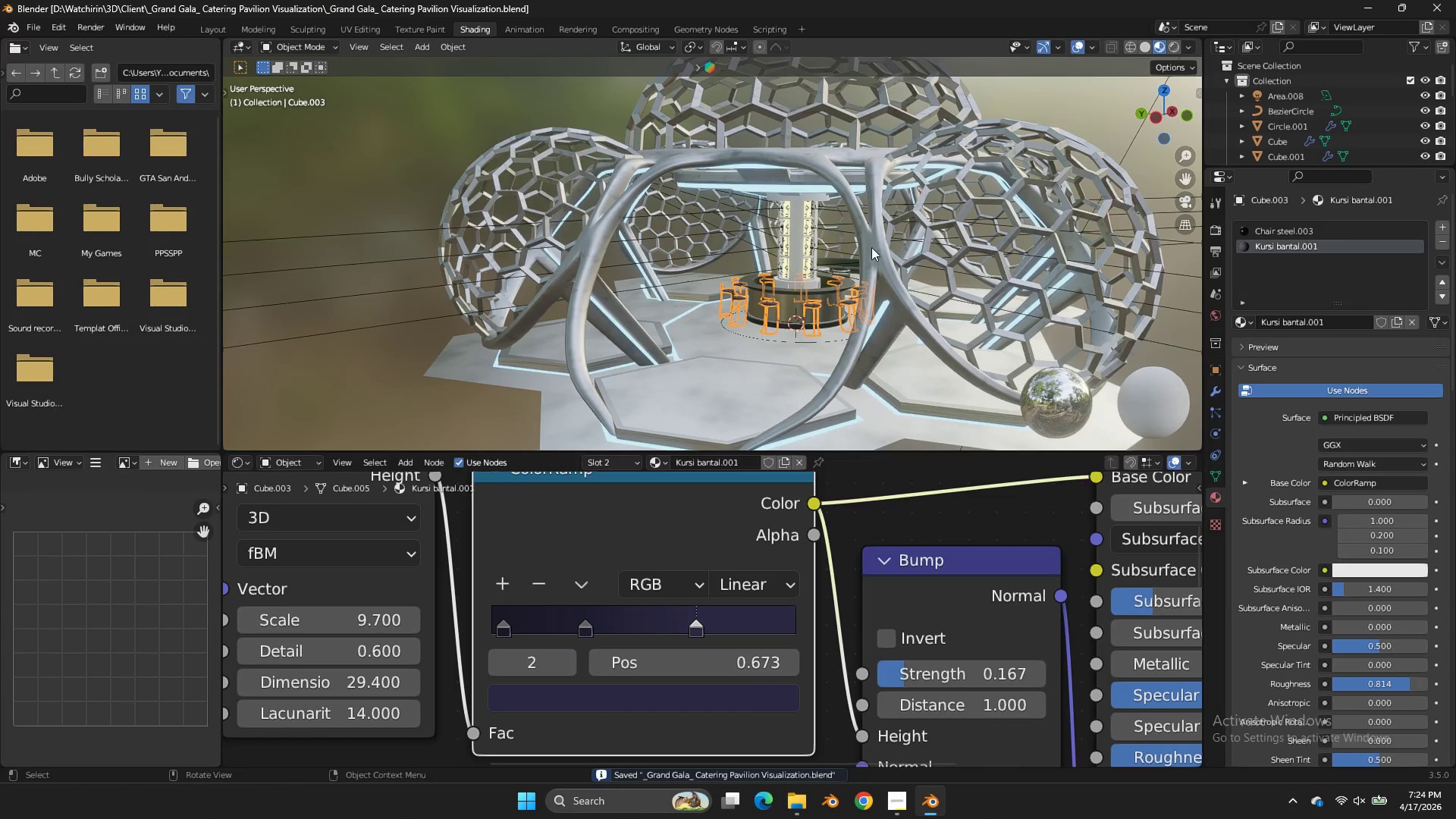 
scroll: coordinate [836, 230], scroll_direction: down, amount: 4.0
 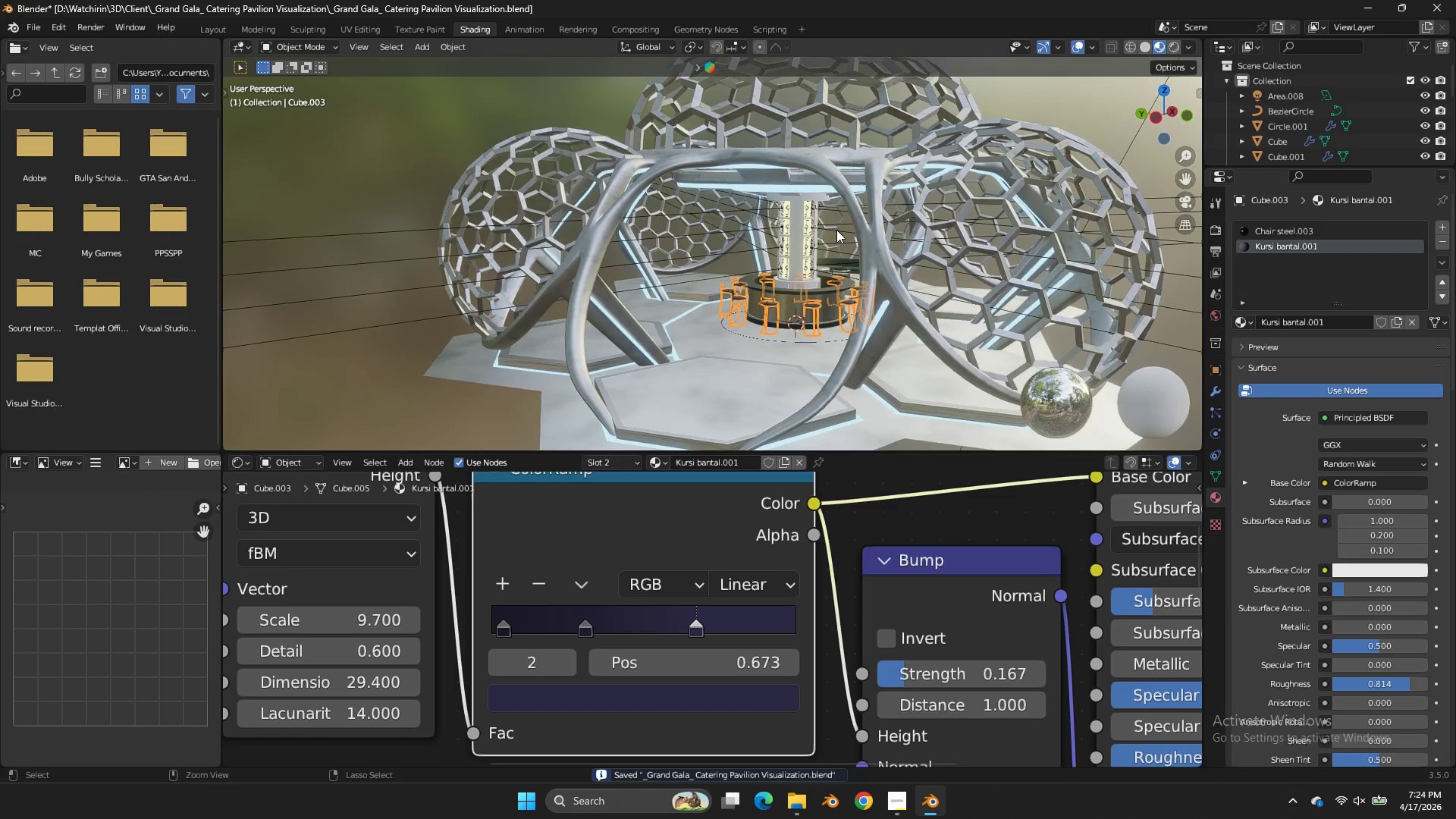 
scroll: coordinate [877, 250], scroll_direction: up, amount: 3.0
 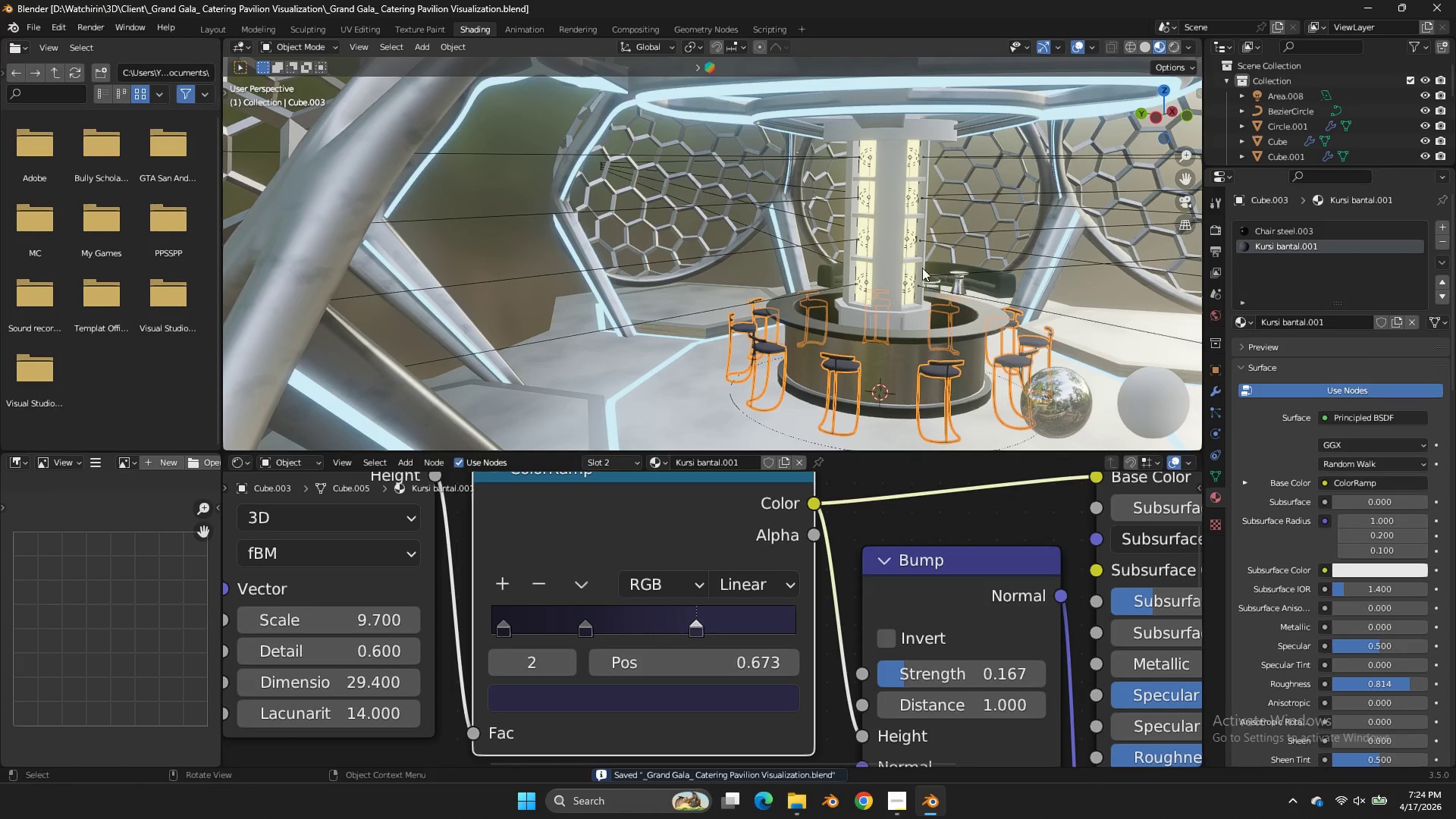 
double_click([892, 265])
 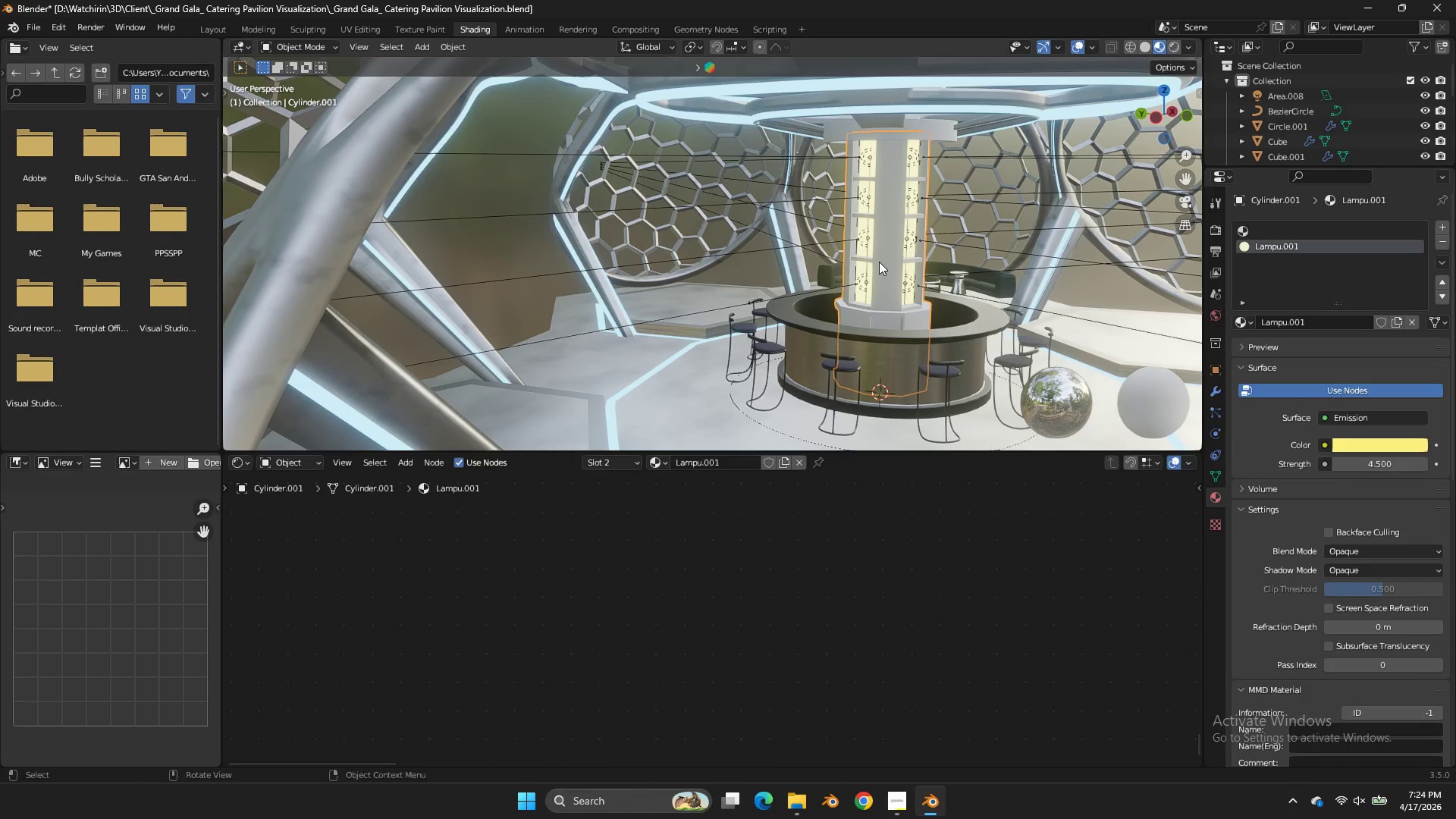 
key(NumpadDivide)
 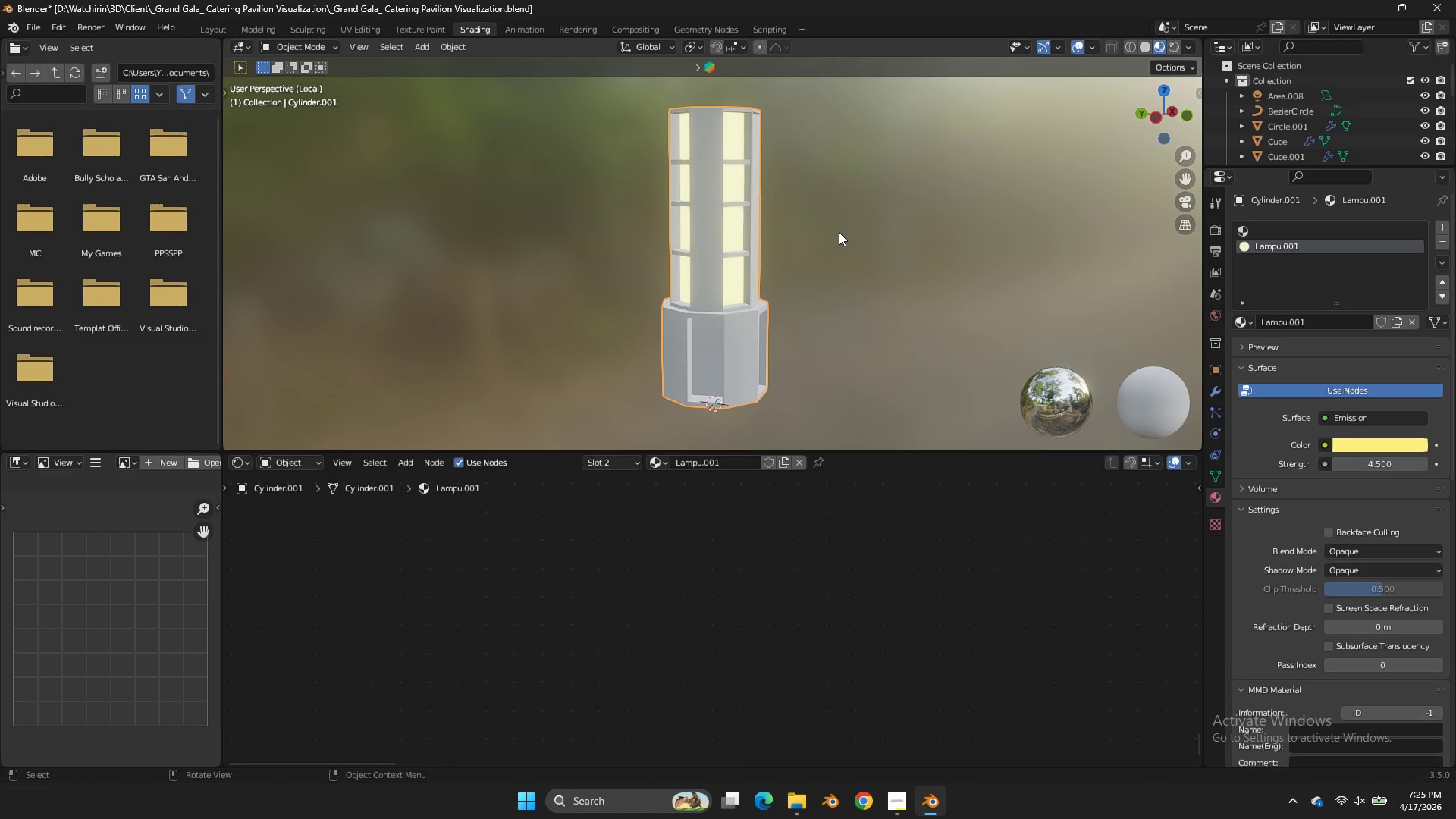 
wait(37.75)
 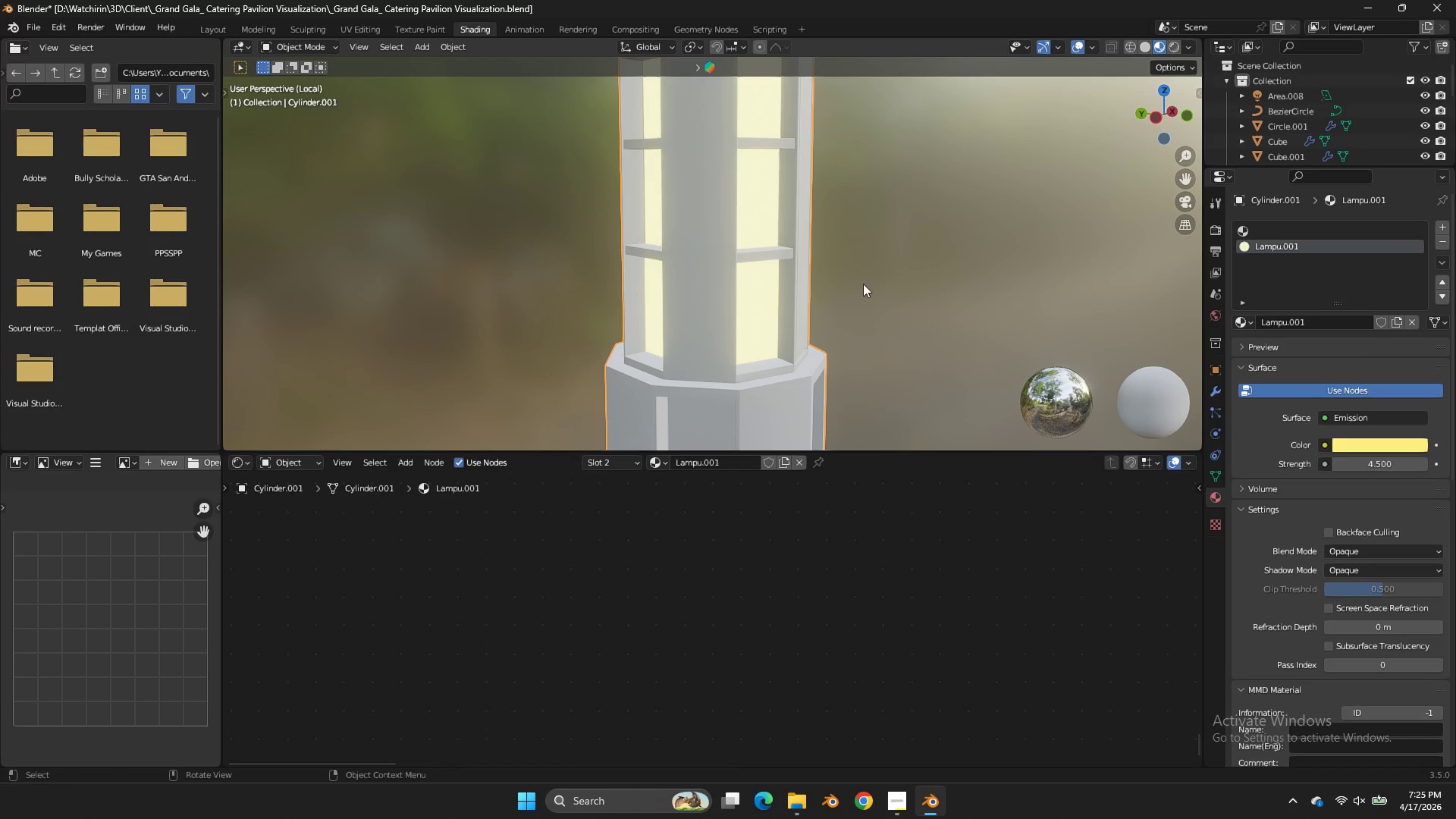 
key(Z)
 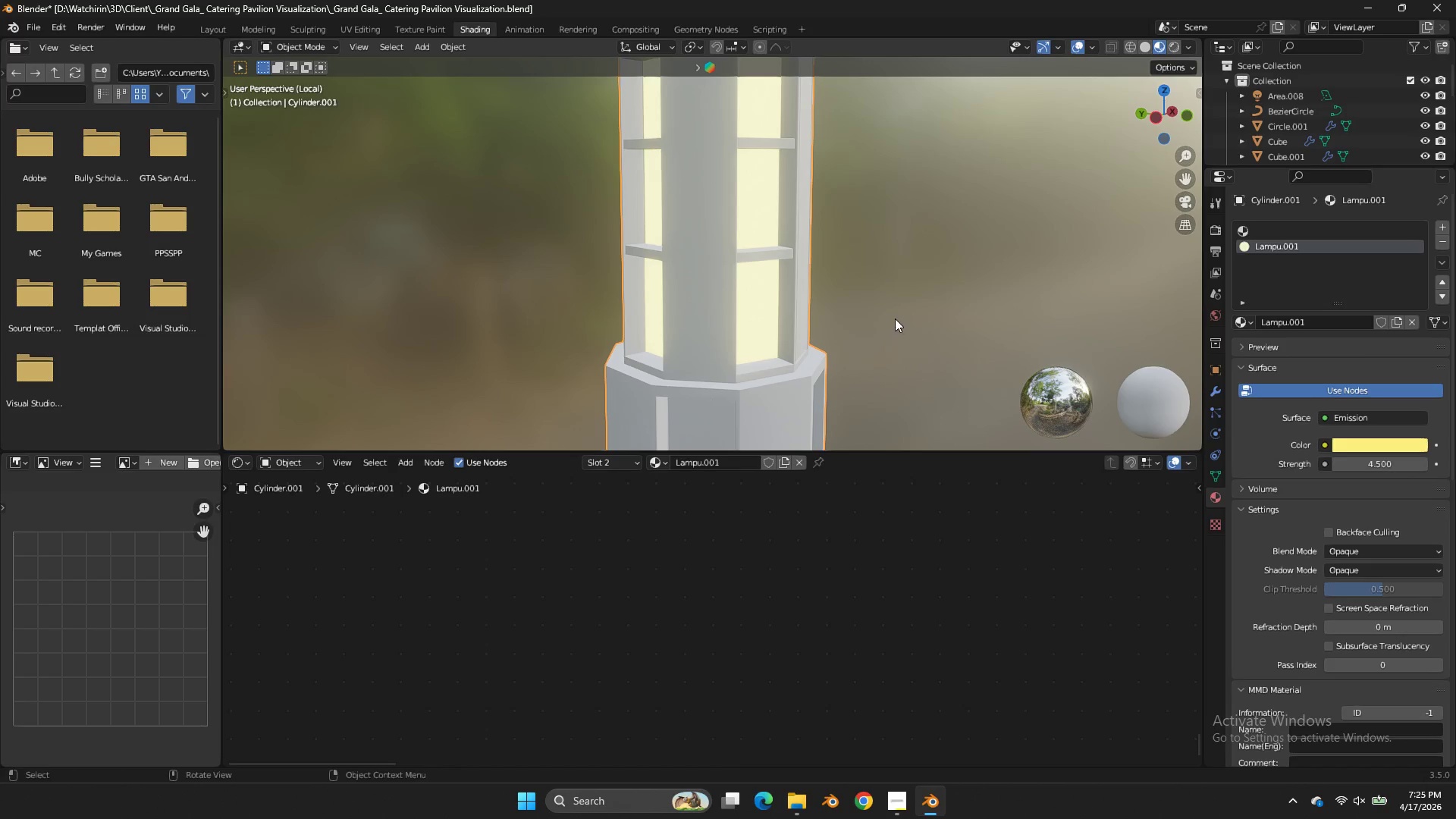 
scroll: coordinate [841, 231], scroll_direction: up, amount: 4.0
 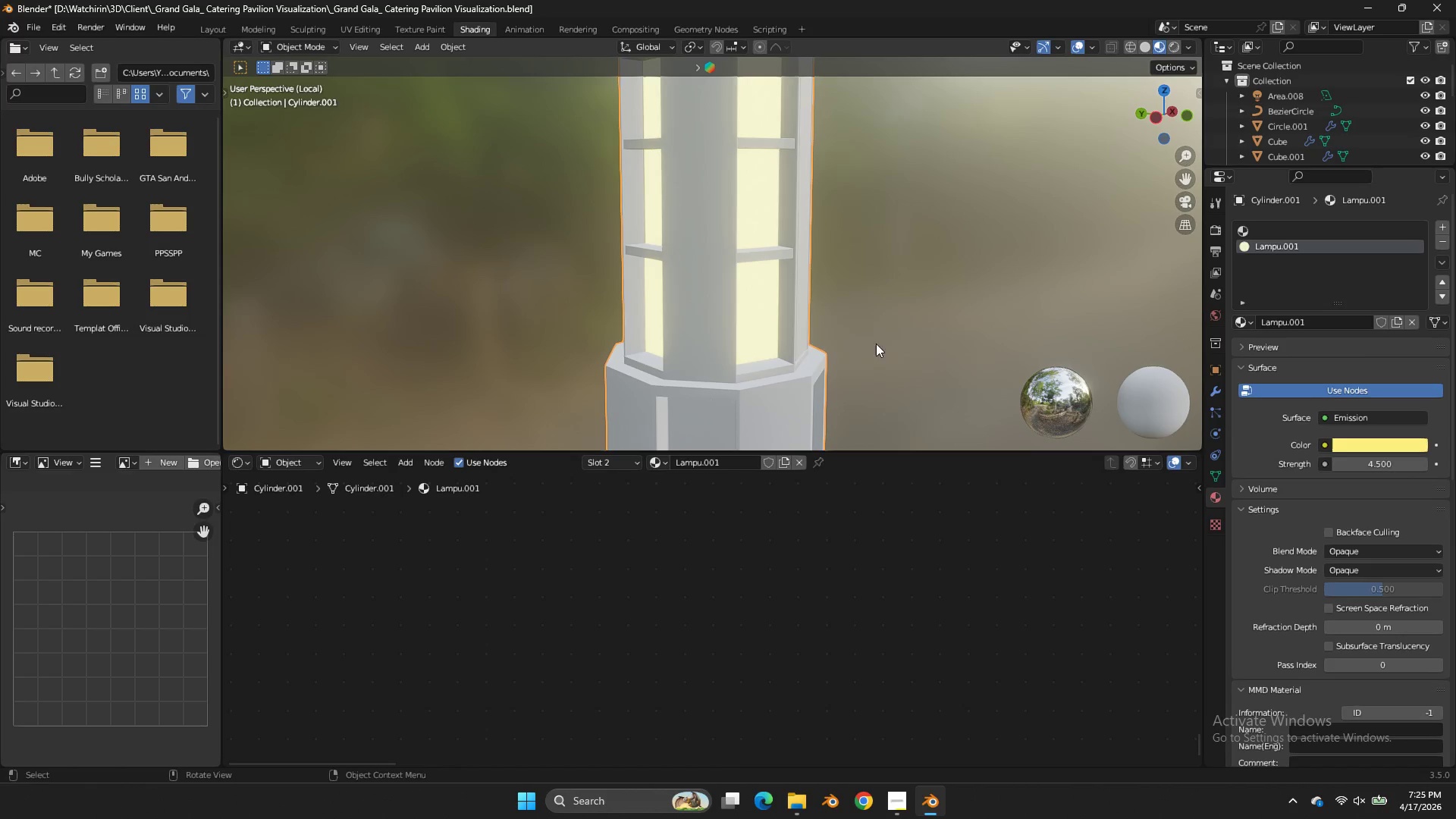 
type(zz)
 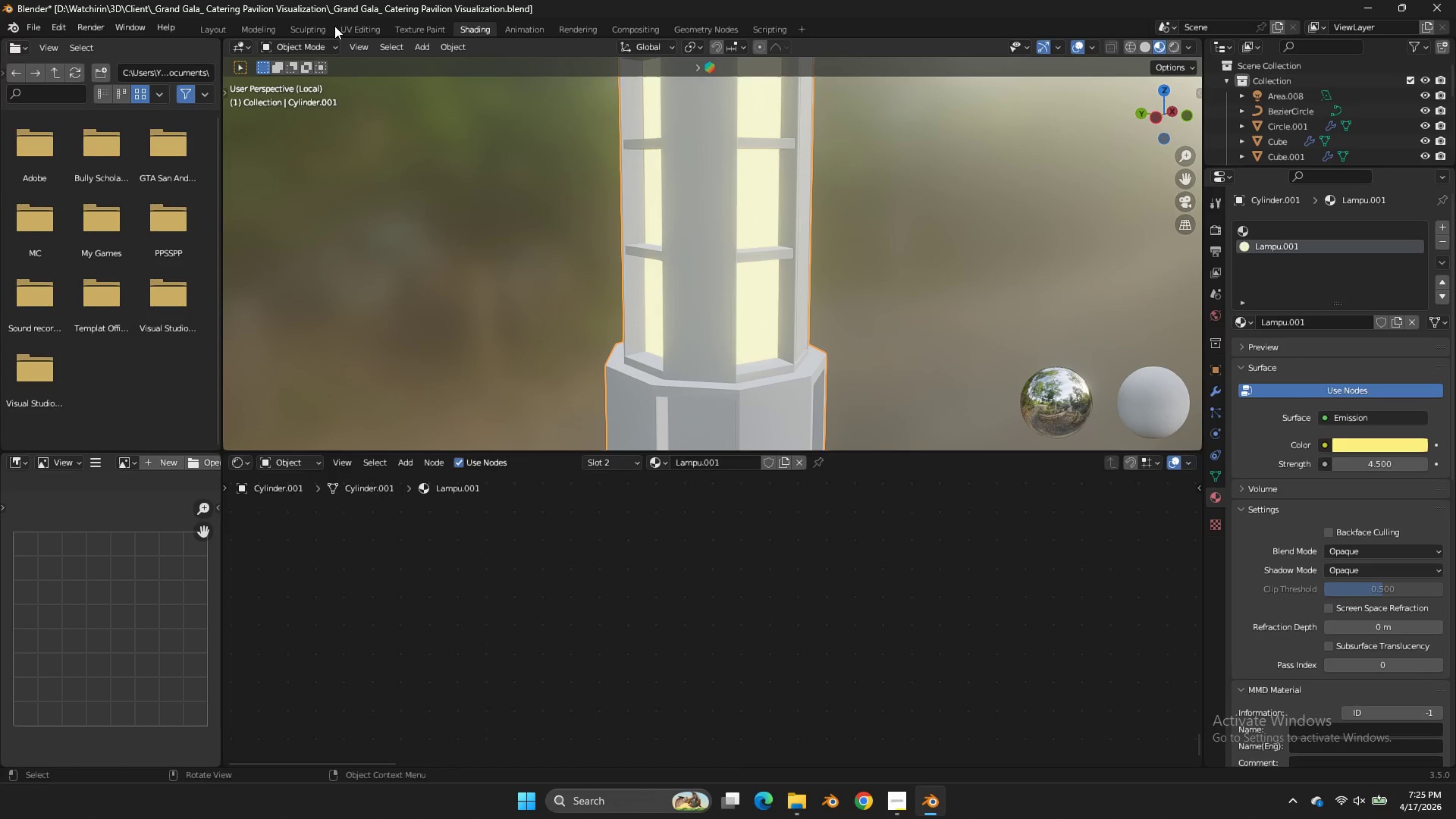 
left_click([271, 33])
 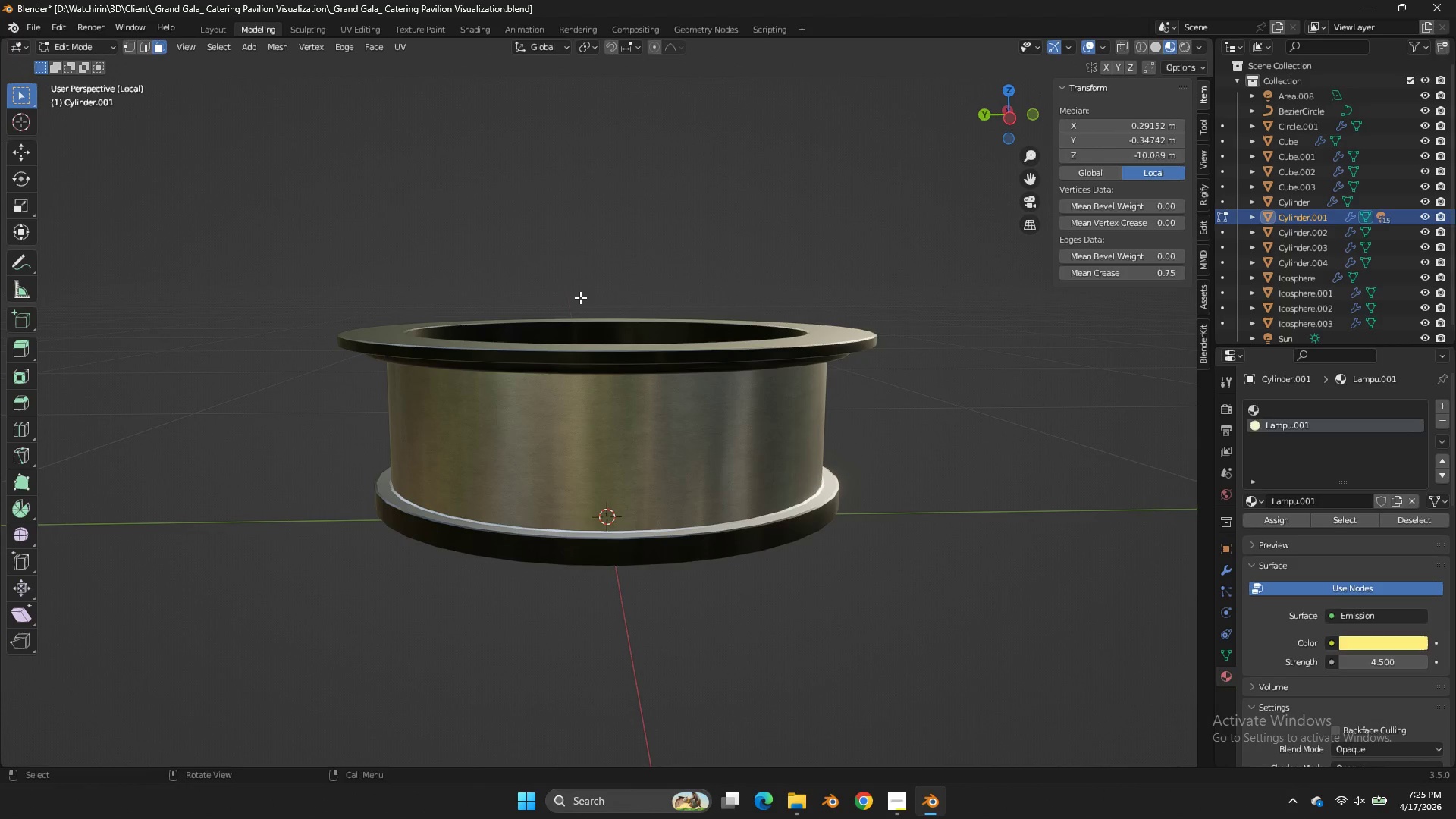 
key(NumpadDivide)
 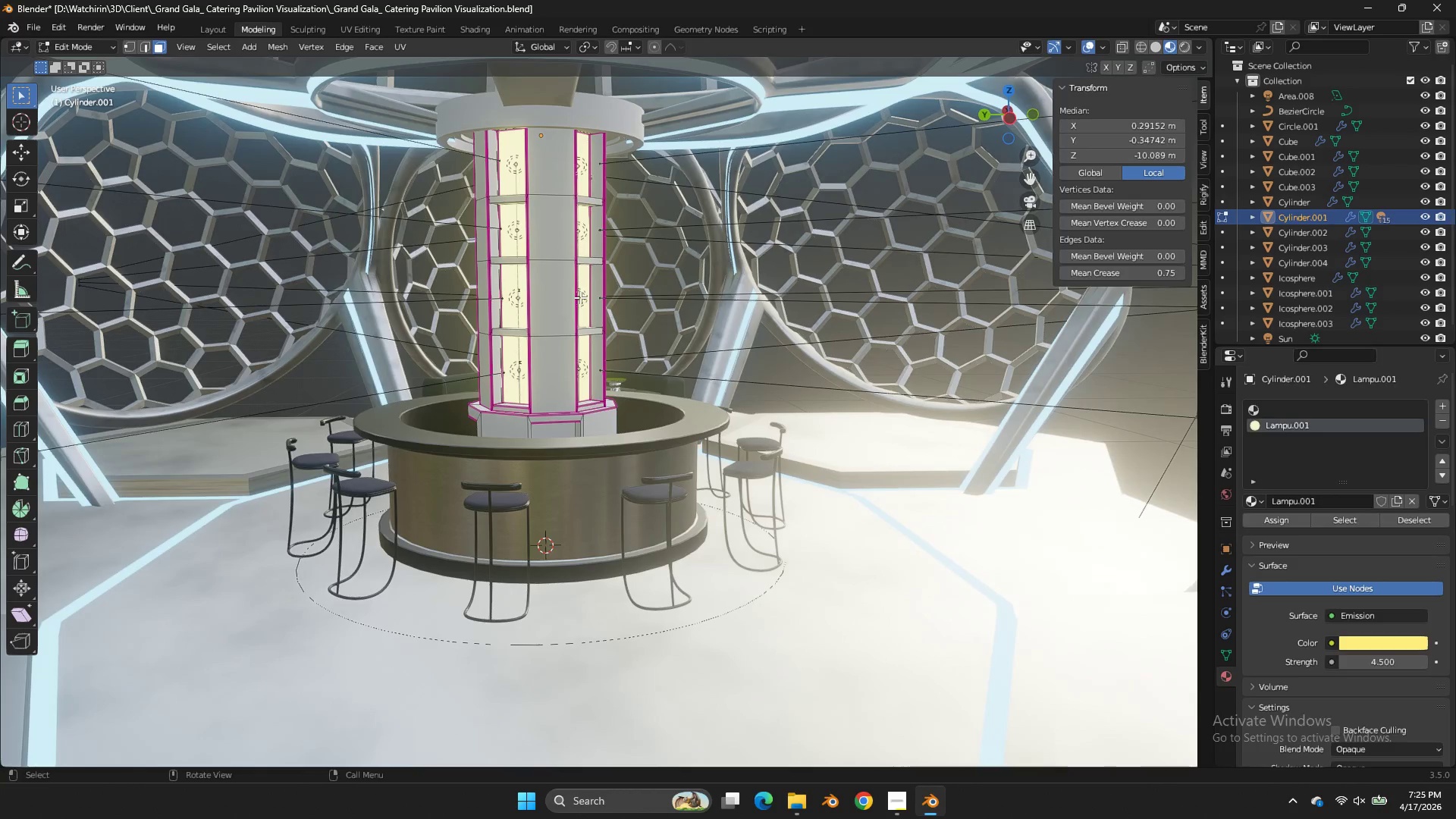 
key(NumpadDivide)
 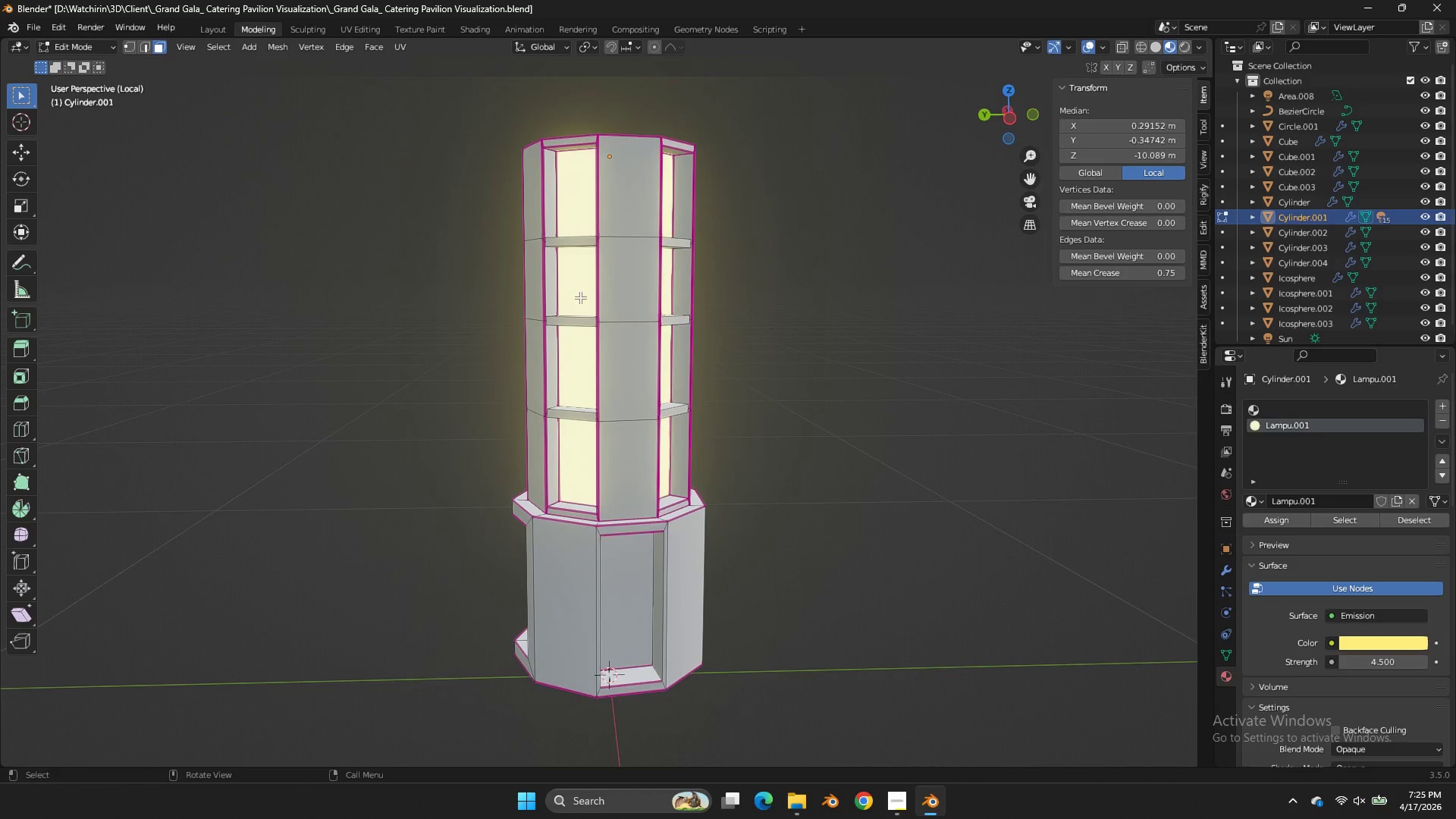 
type(zz)
 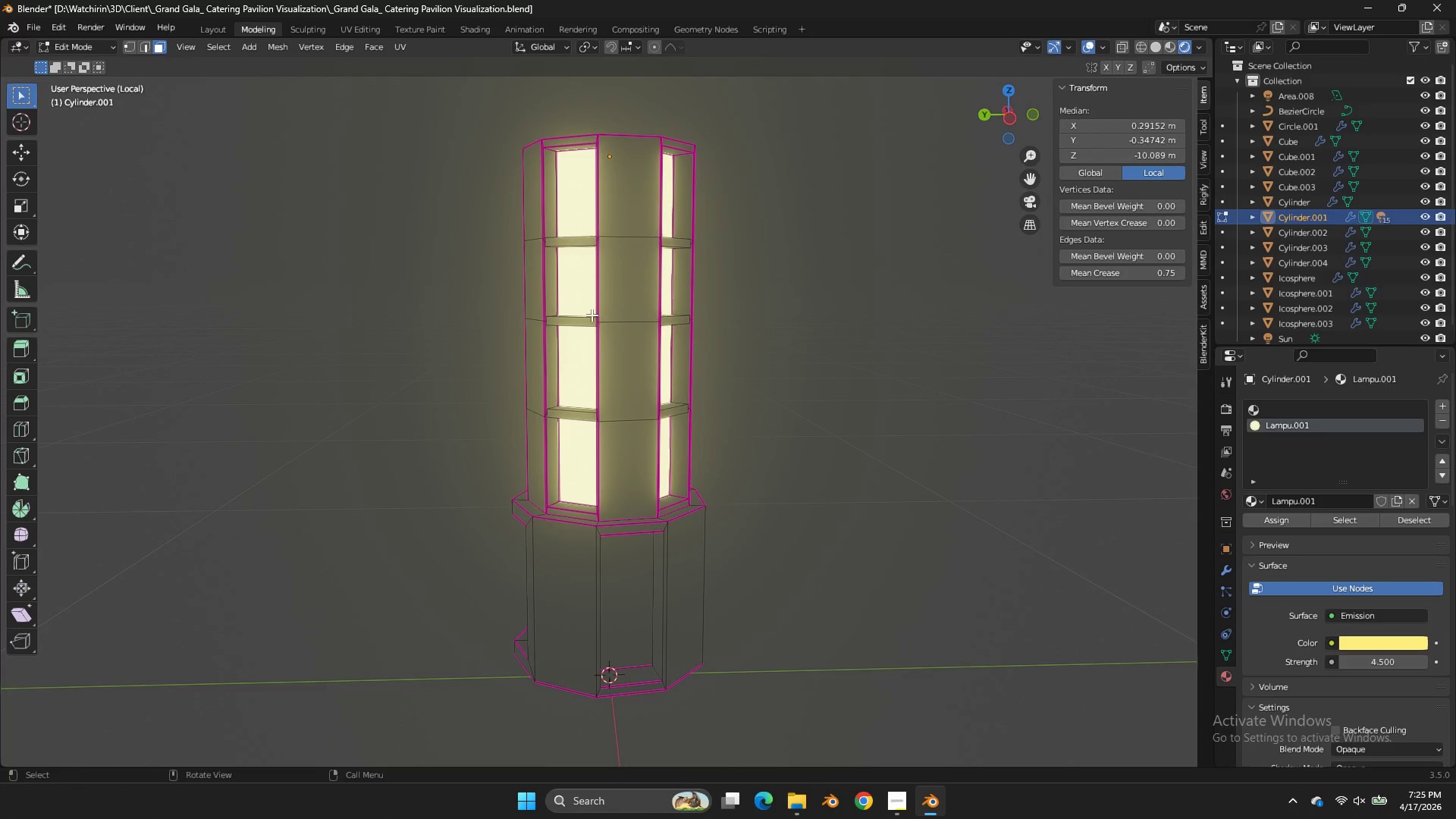 
key(Tab)
 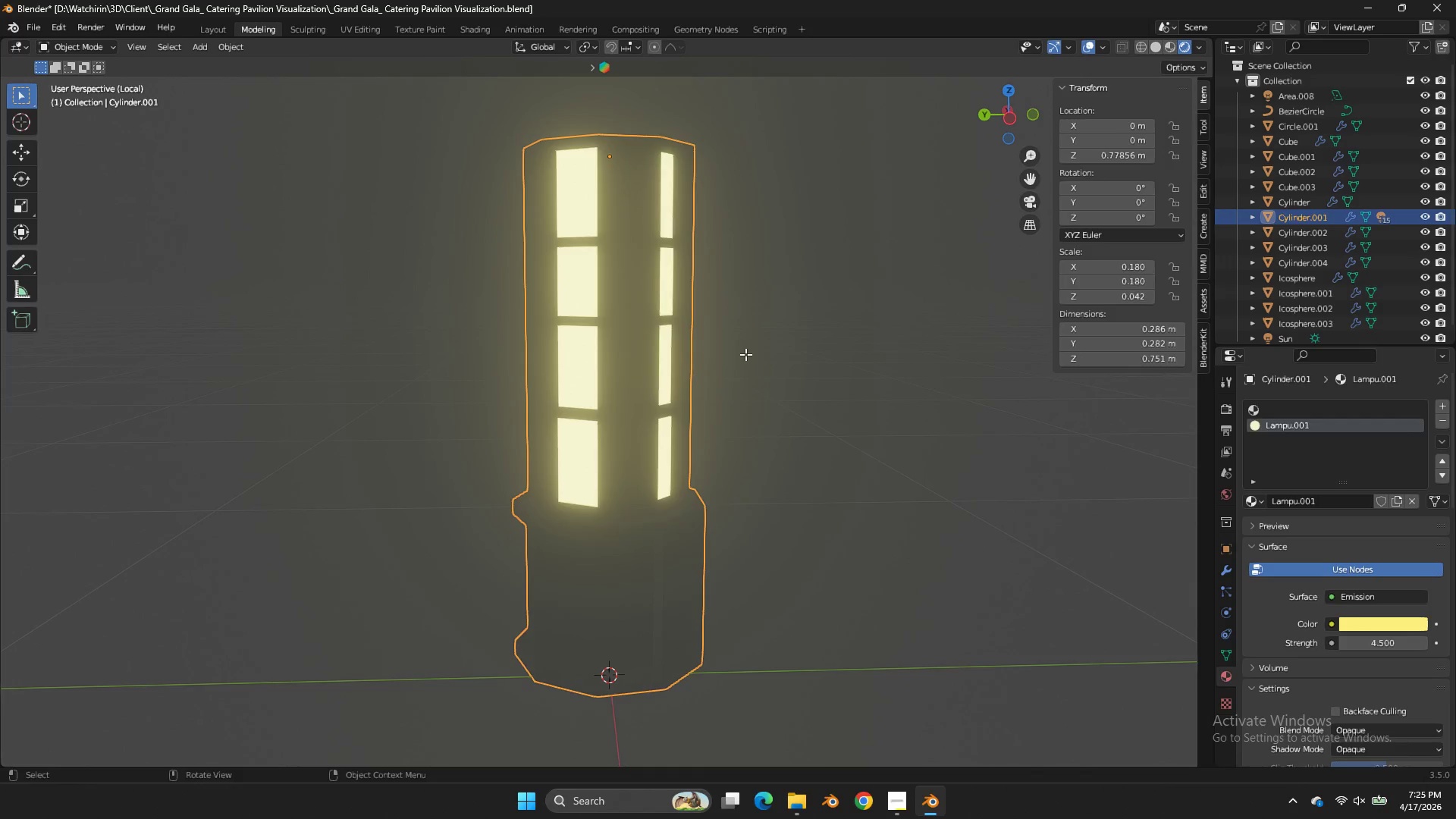 
key(Tab)
 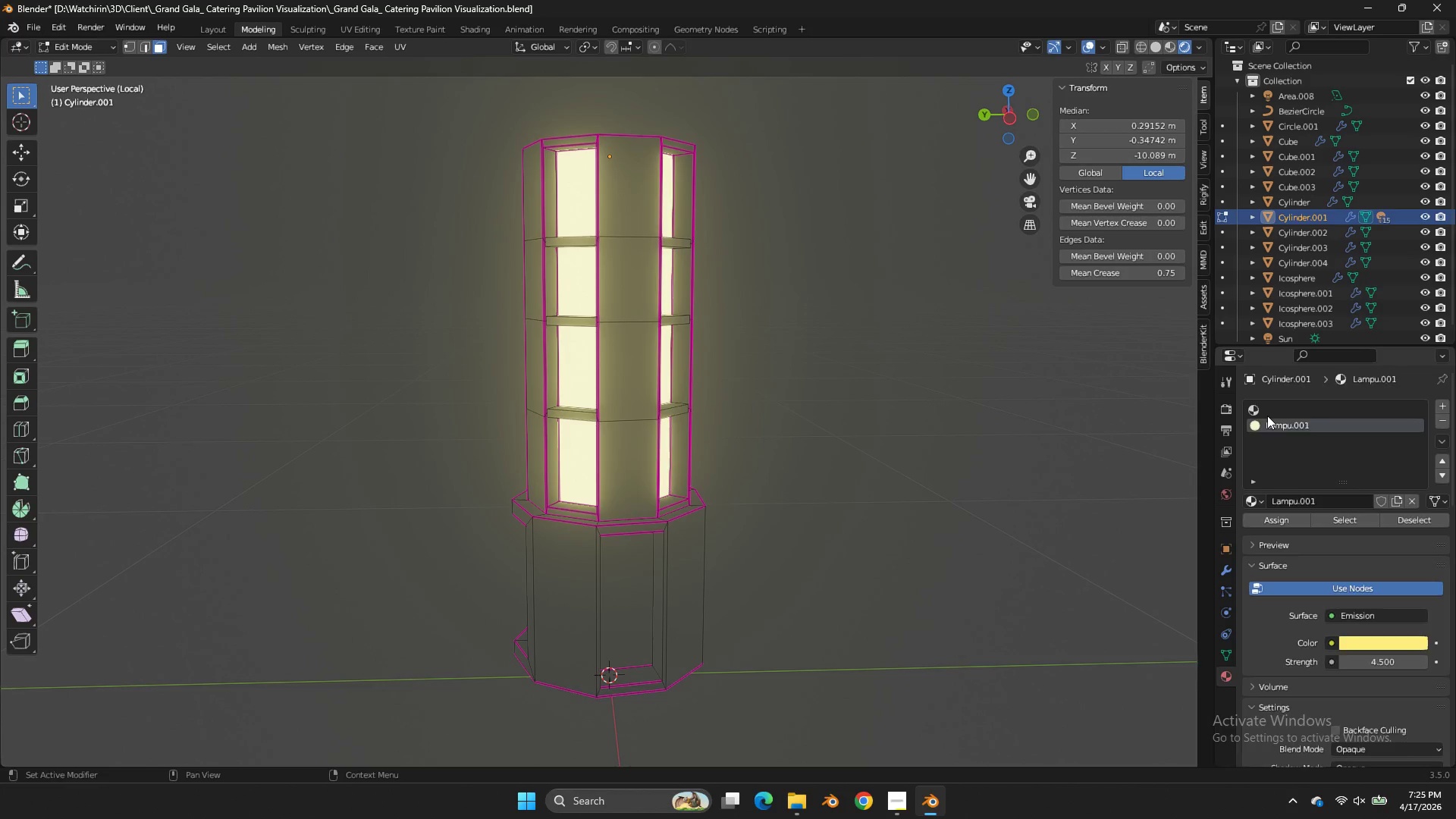 
left_click([1267, 416])
 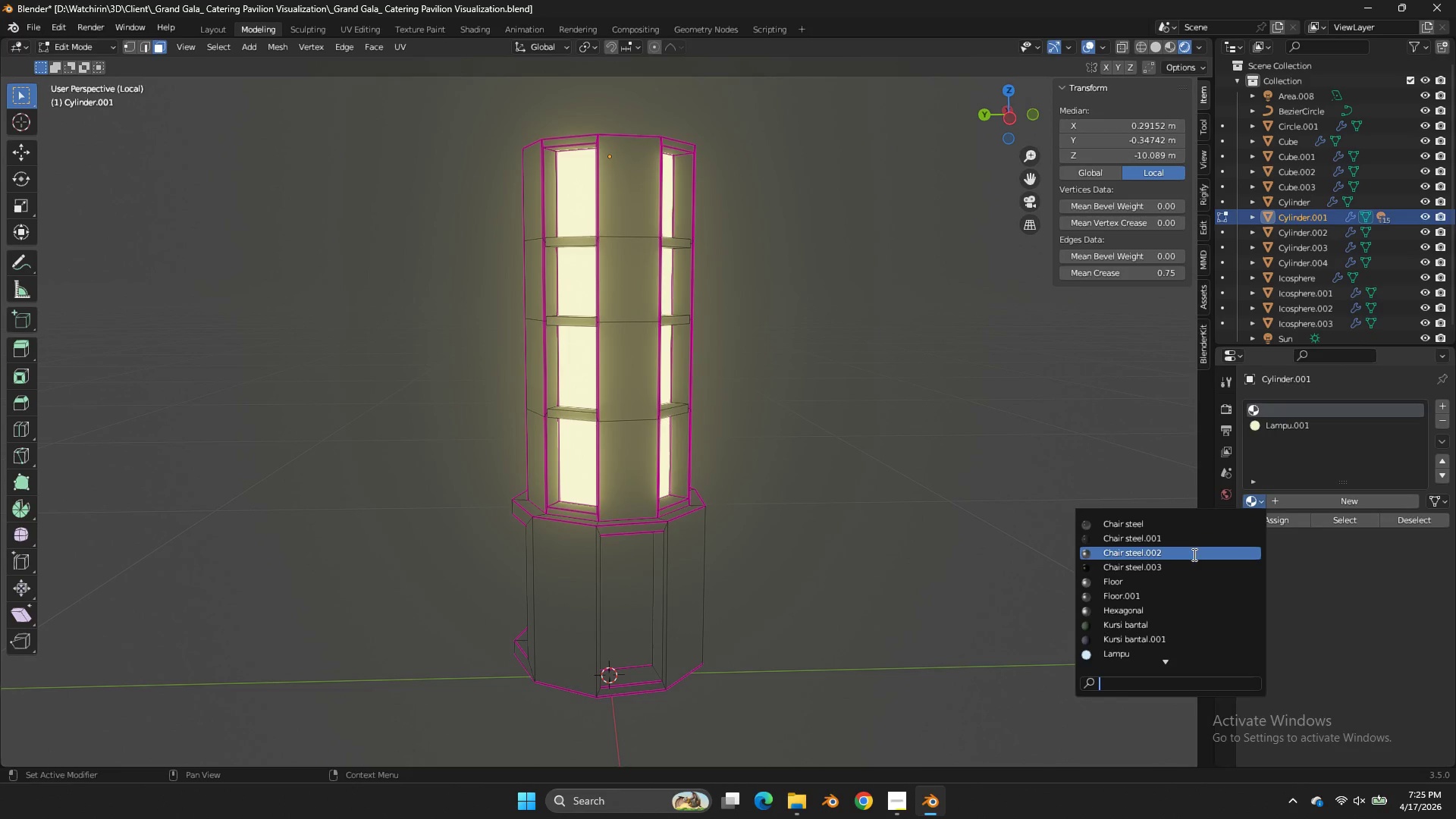 
left_click([1190, 536])
 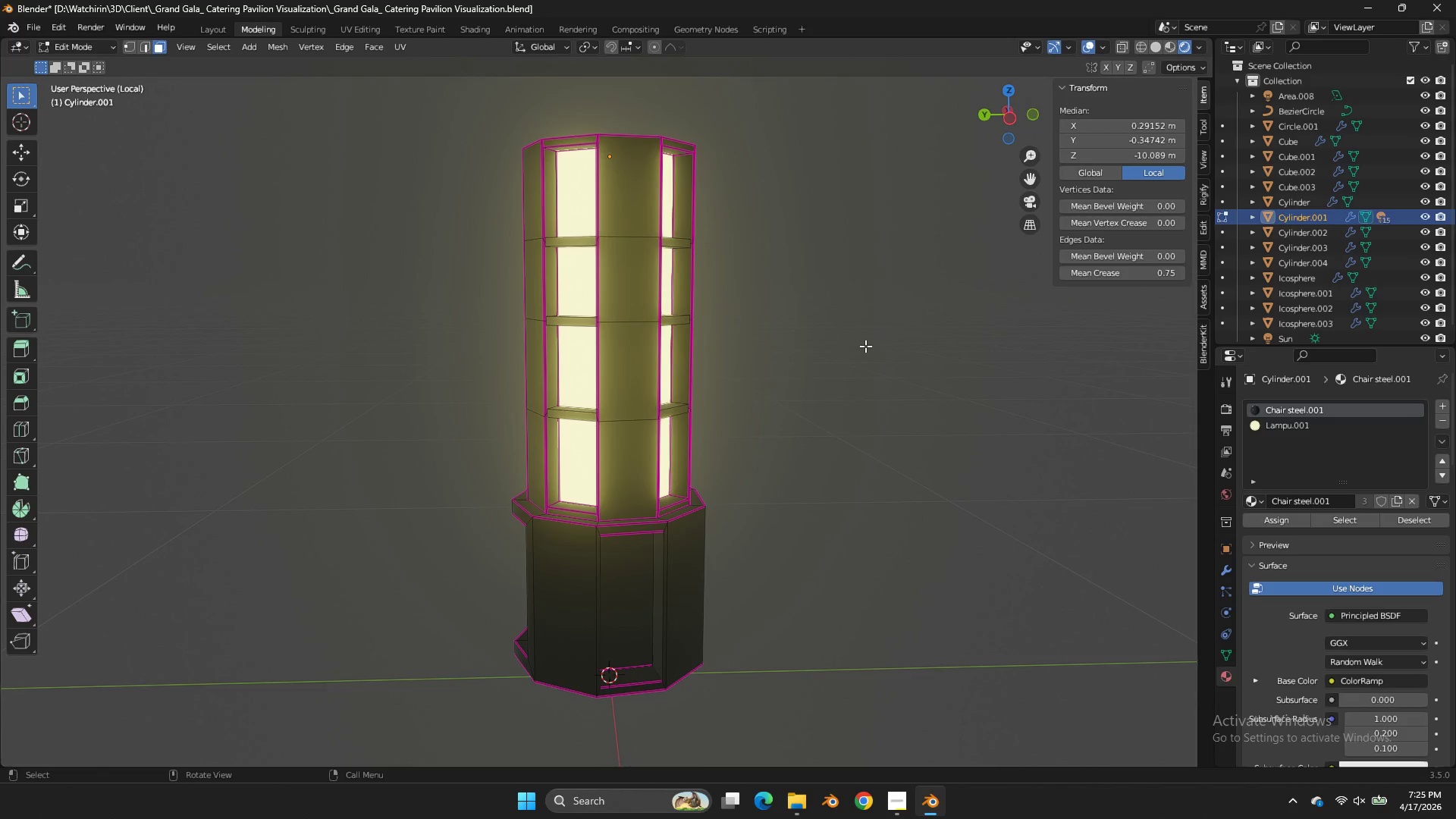 
type(zz)
 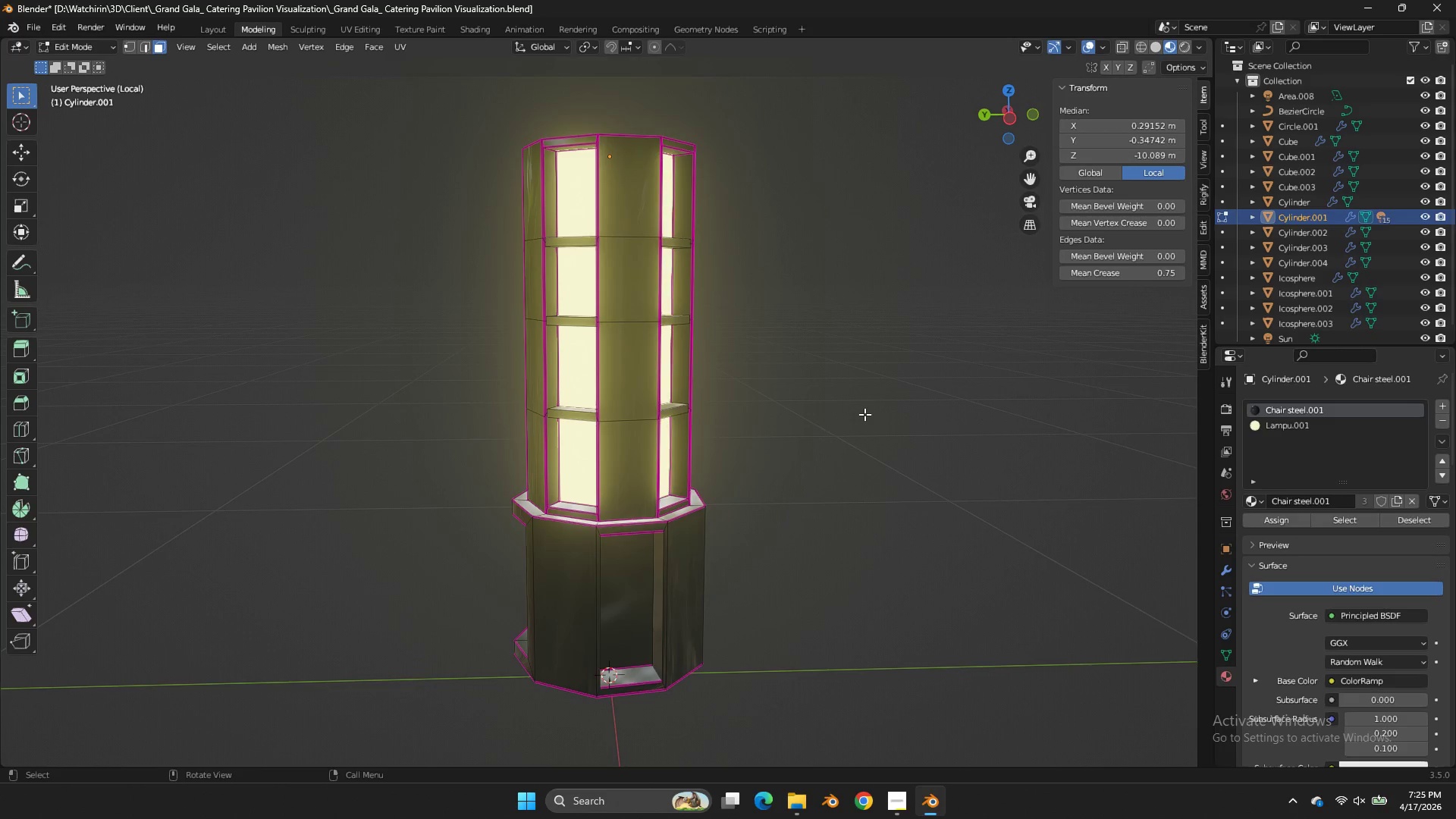 
scroll: coordinate [864, 414], scroll_direction: up, amount: 2.0
 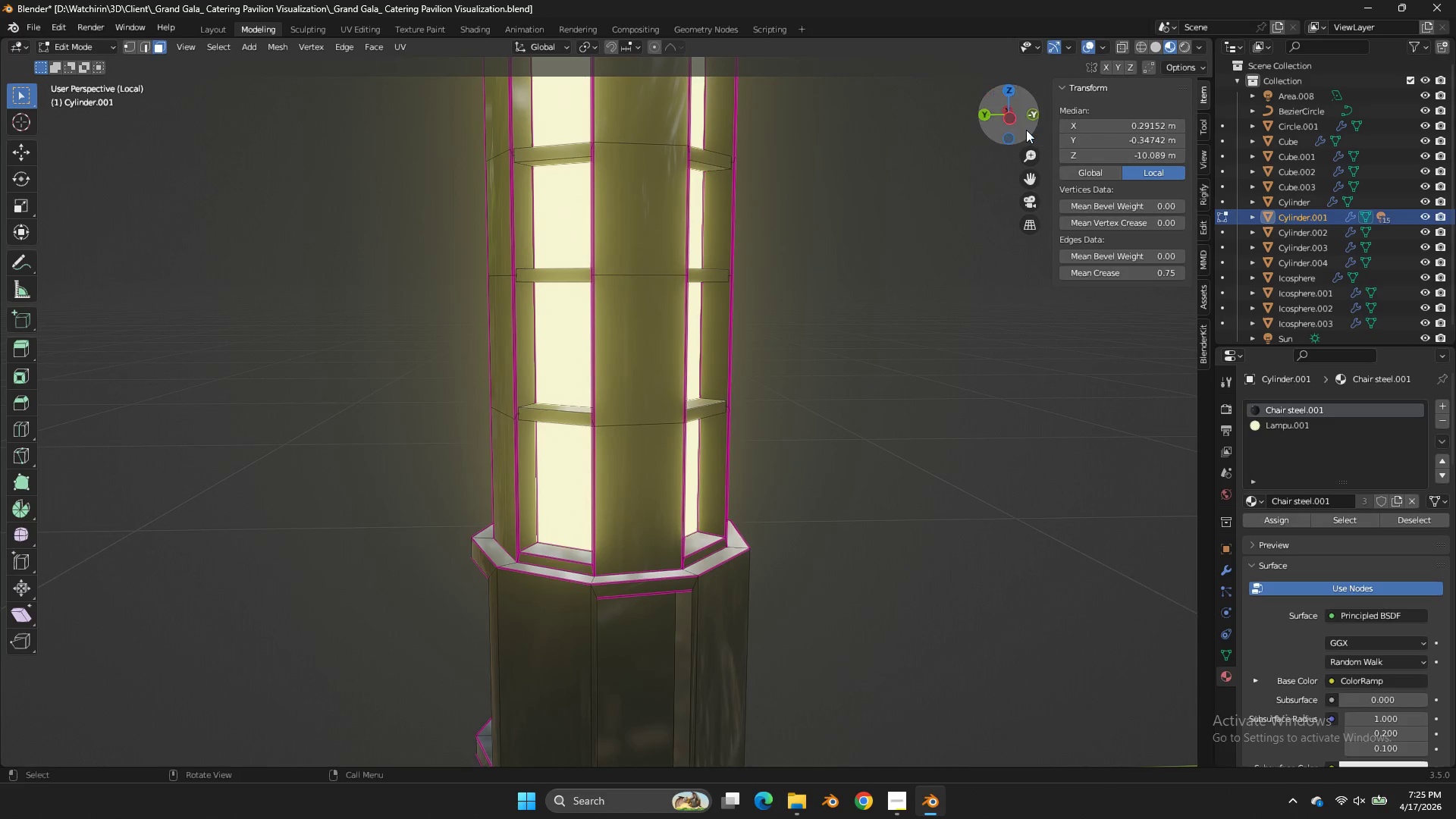 
left_click_drag(start_coordinate=[1025, 128], to_coordinate=[977, 130])
 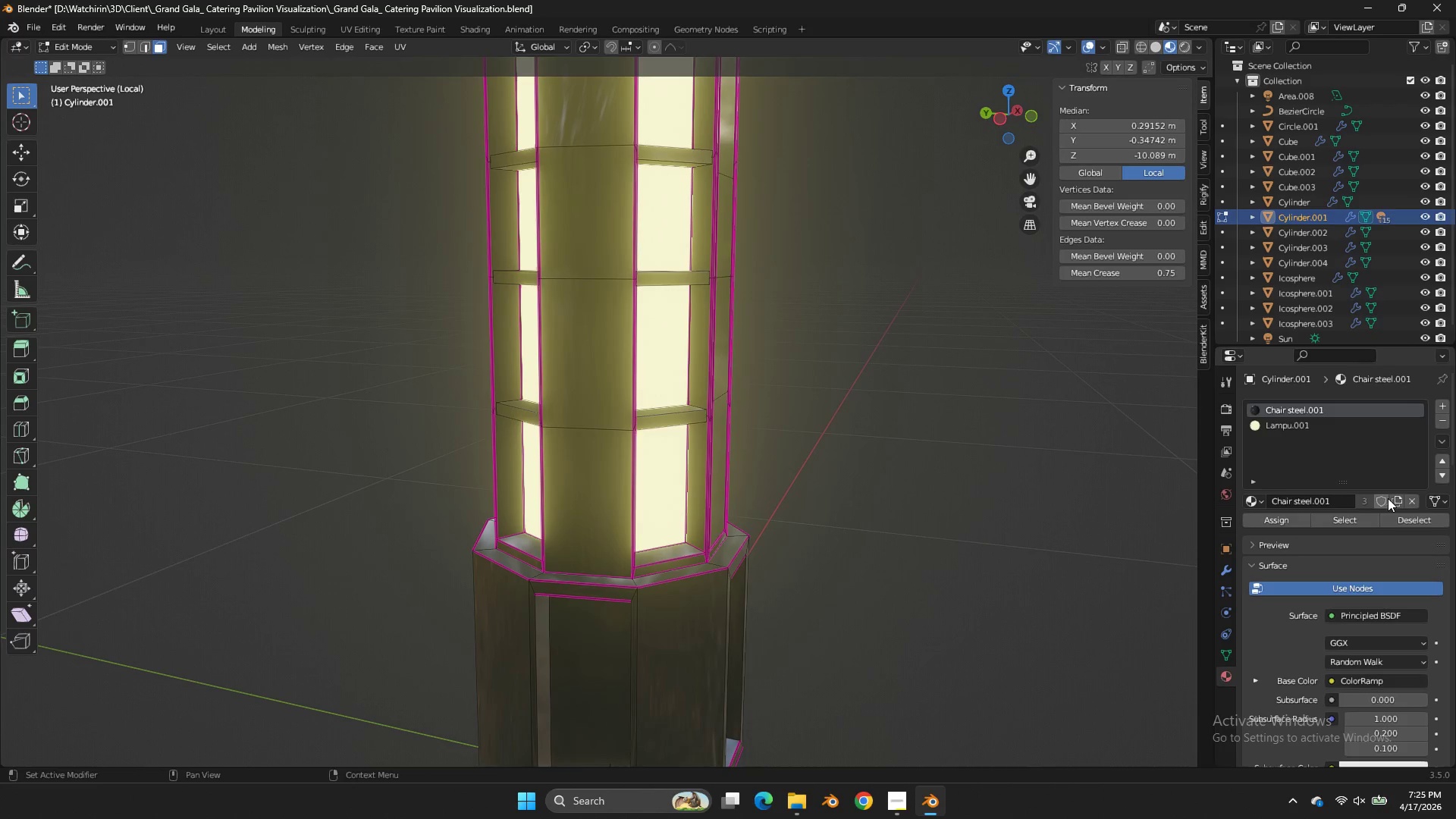 
left_click([1395, 499])
 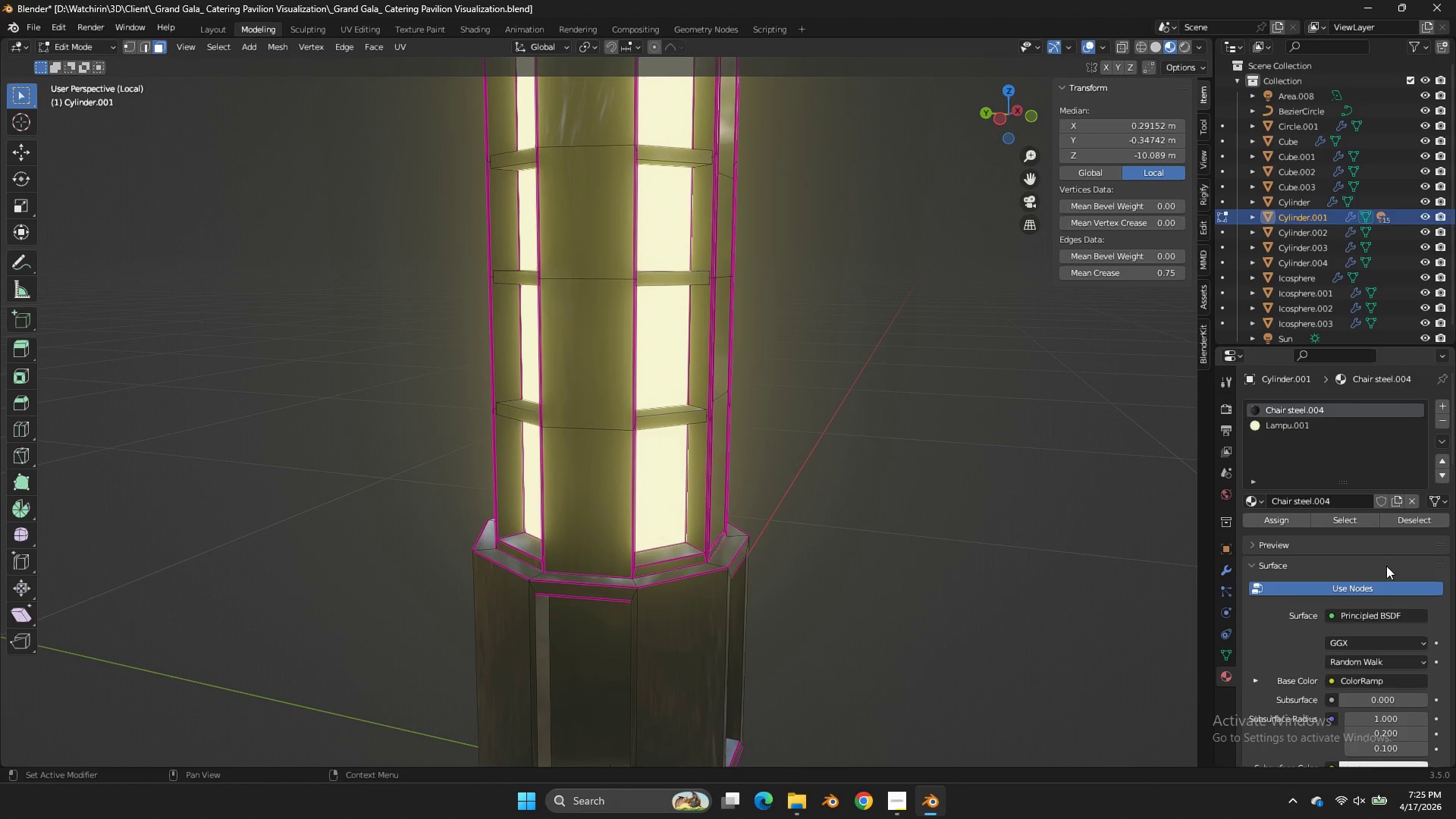 
scroll: coordinate [1381, 625], scroll_direction: down, amount: 7.0
 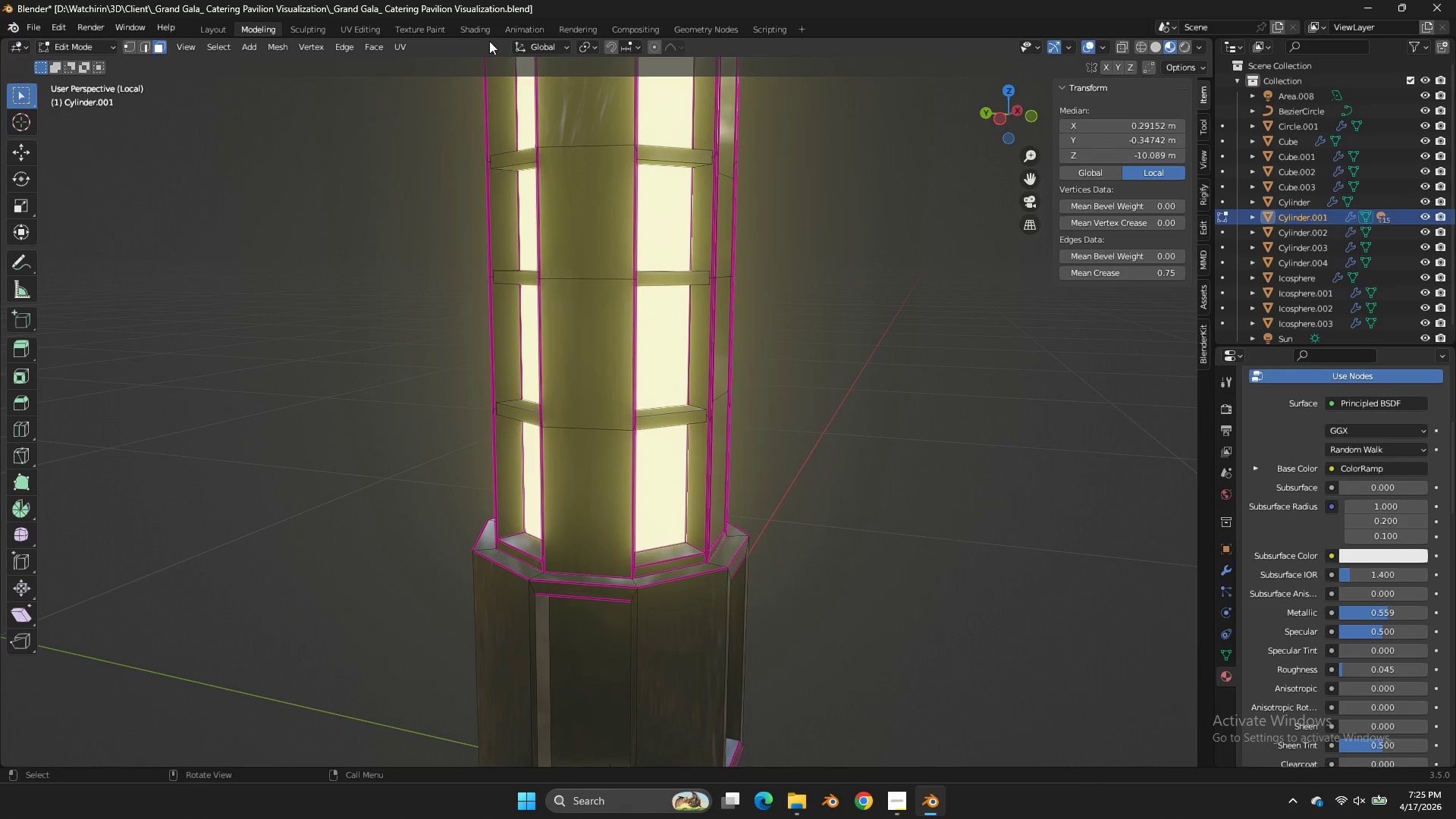 
left_click([487, 31])
 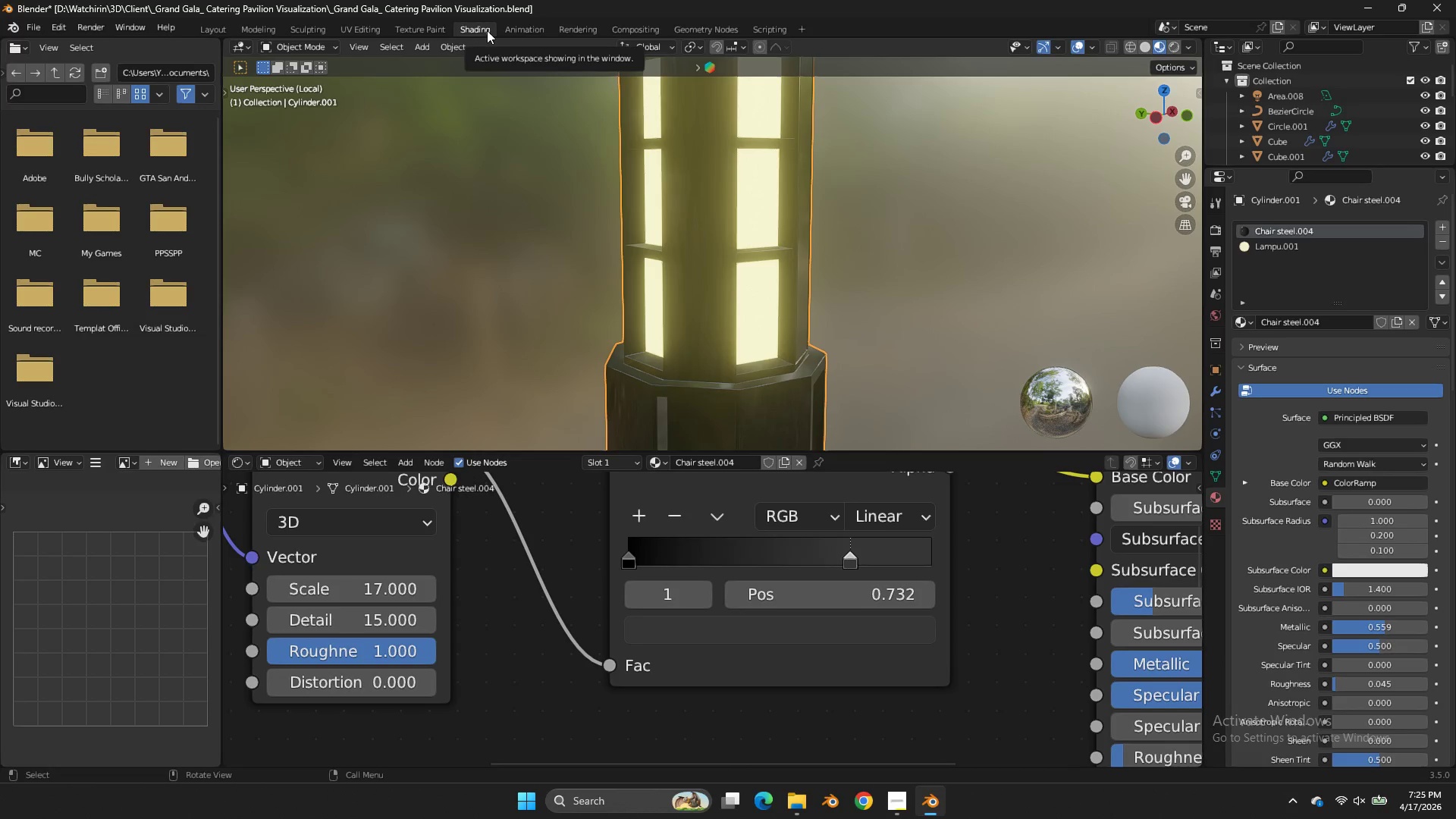 
scroll: coordinate [915, 570], scroll_direction: down, amount: 10.0
 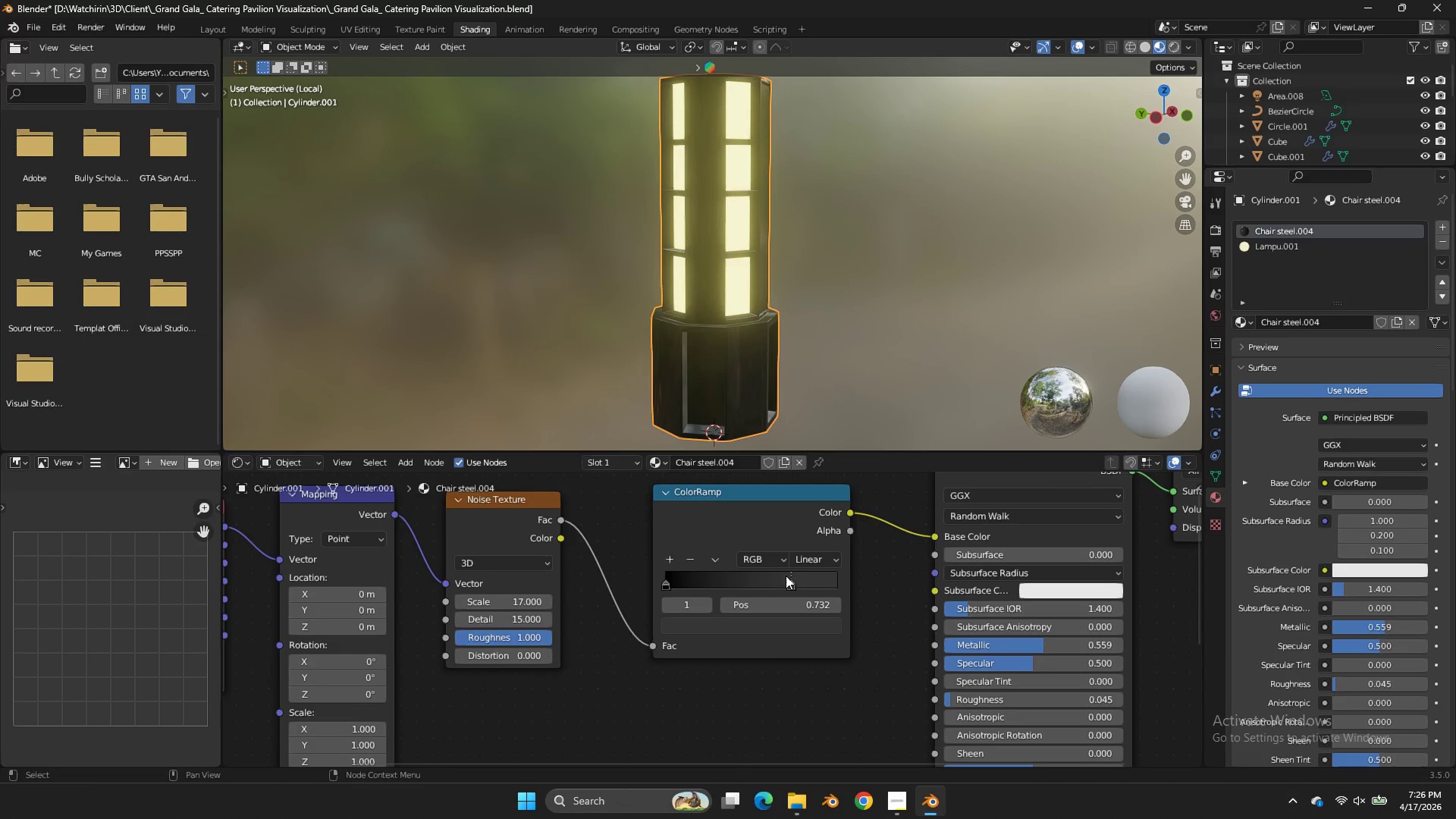 
left_click_drag(start_coordinate=[786, 577], to_coordinate=[752, 580])
 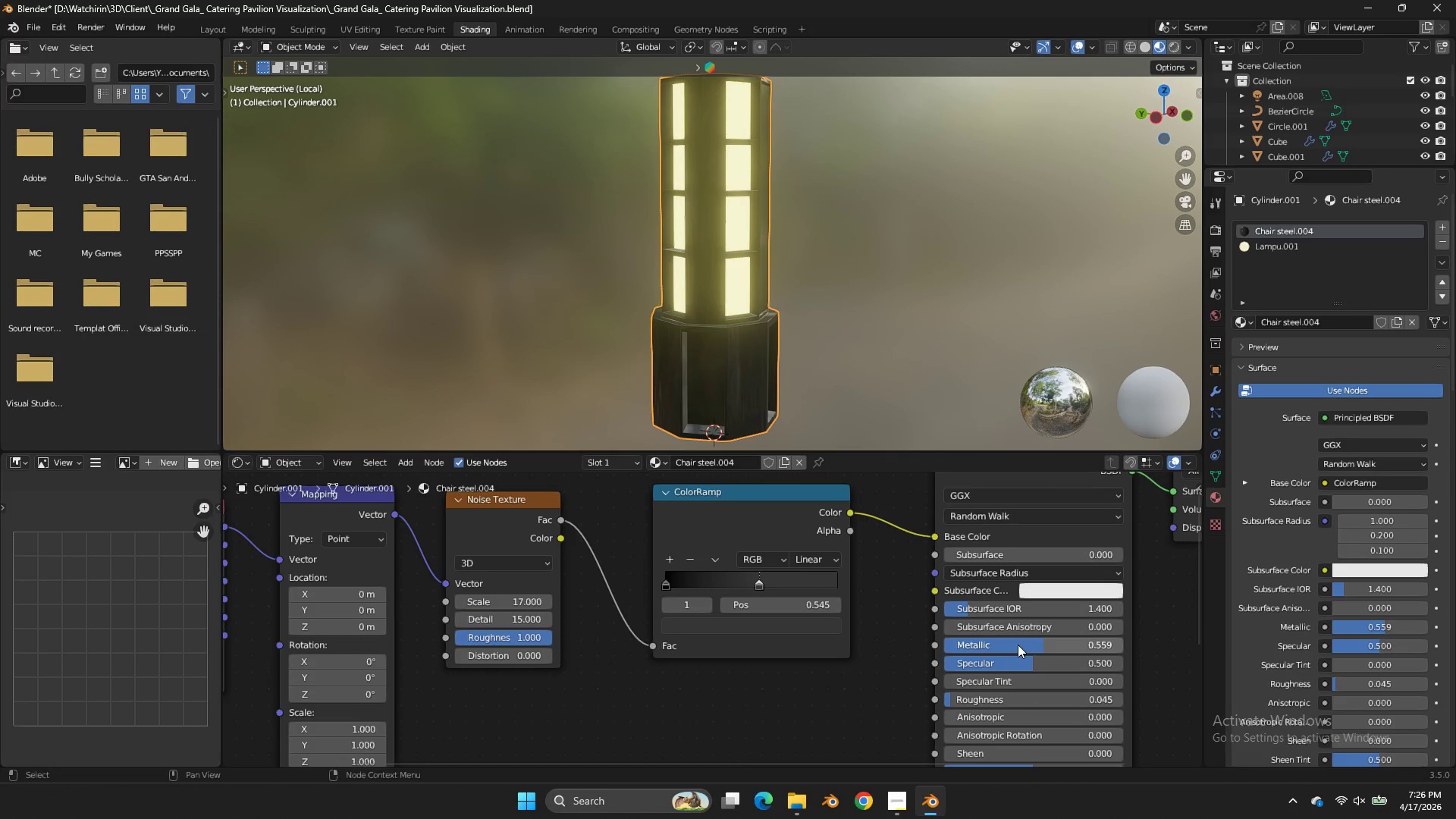 
left_click_drag(start_coordinate=[1018, 645], to_coordinate=[668, 453])
 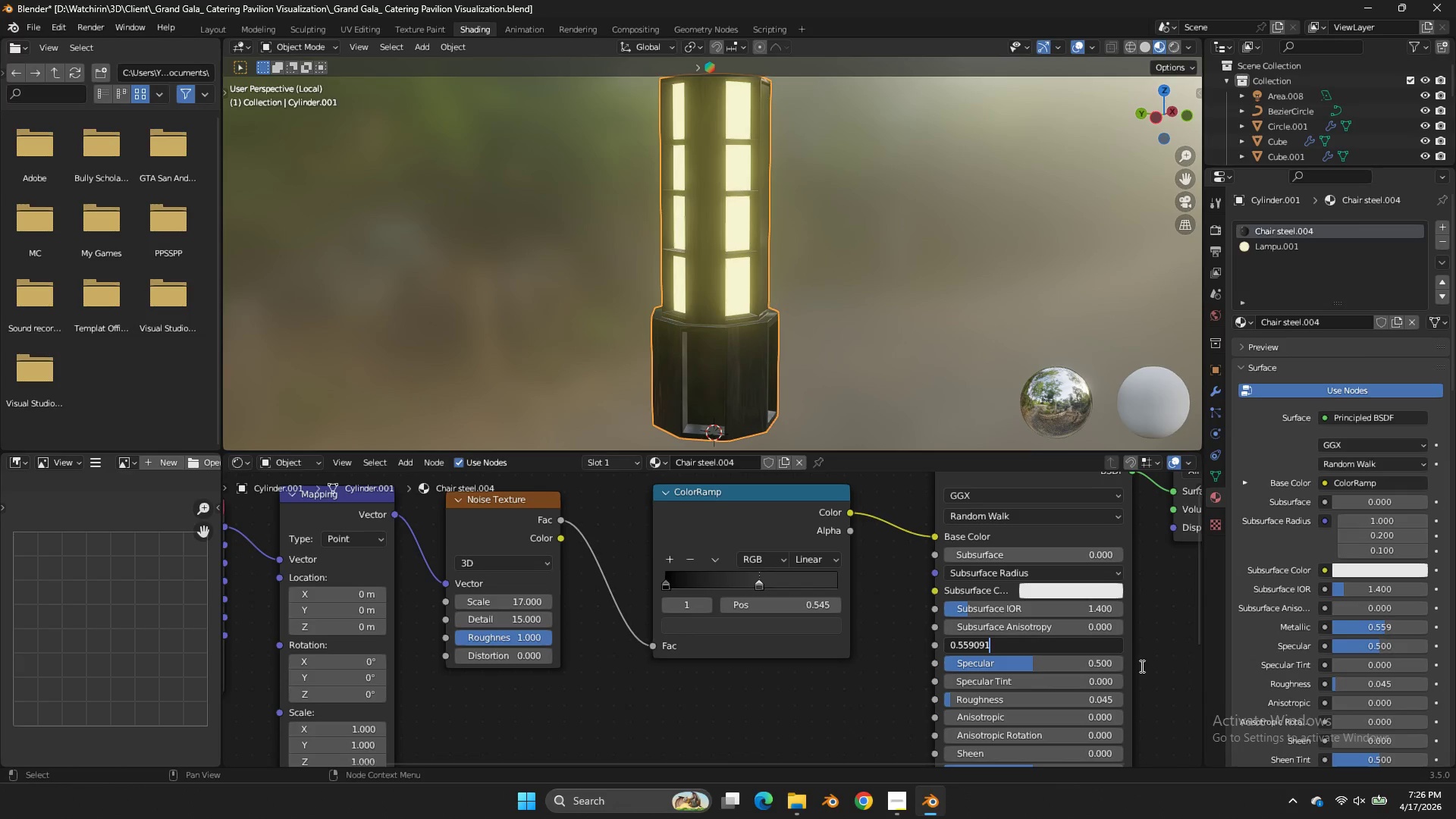 
left_click([1137, 661])
 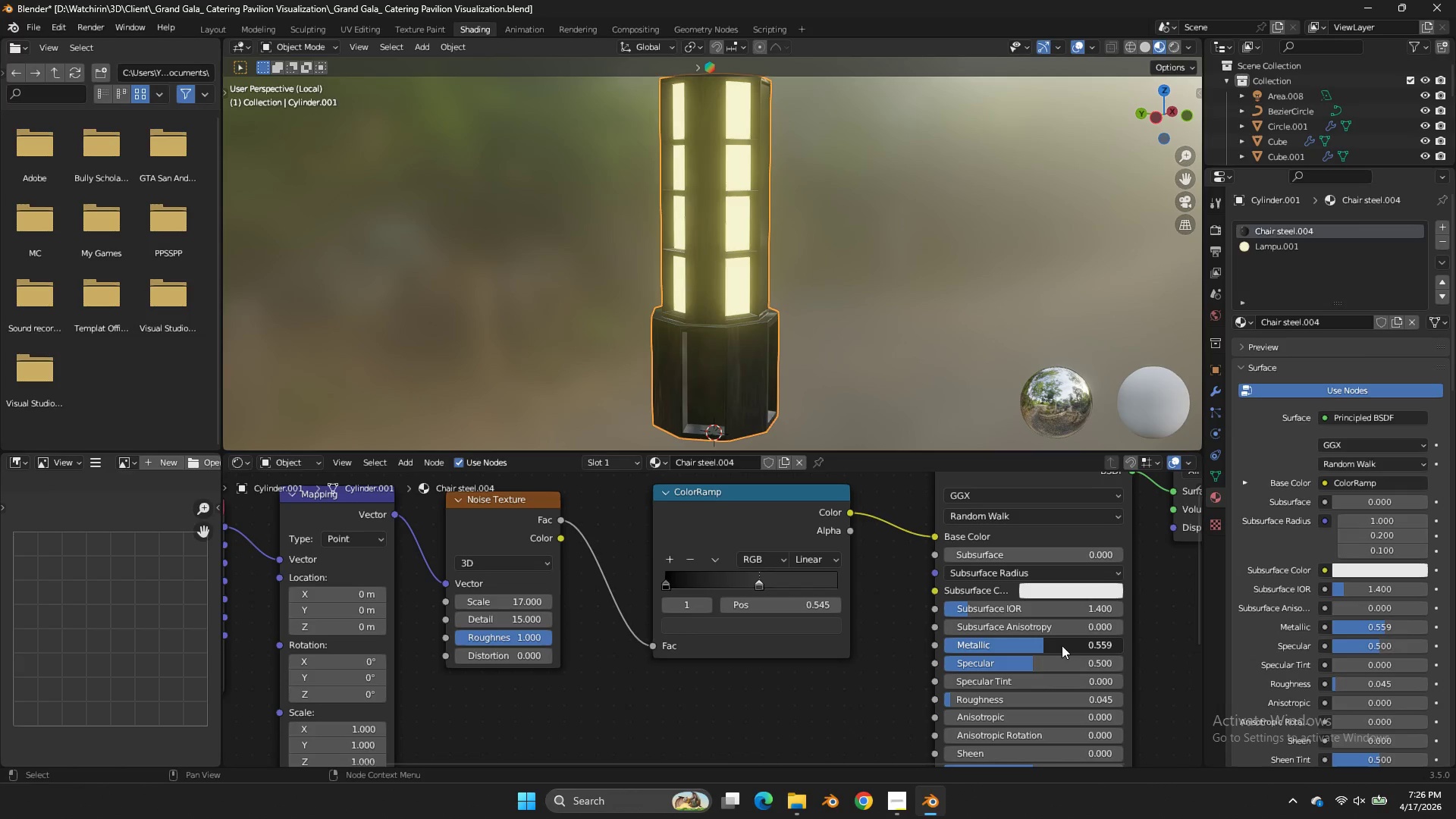 
left_click_drag(start_coordinate=[1062, 645], to_coordinate=[844, 470])
 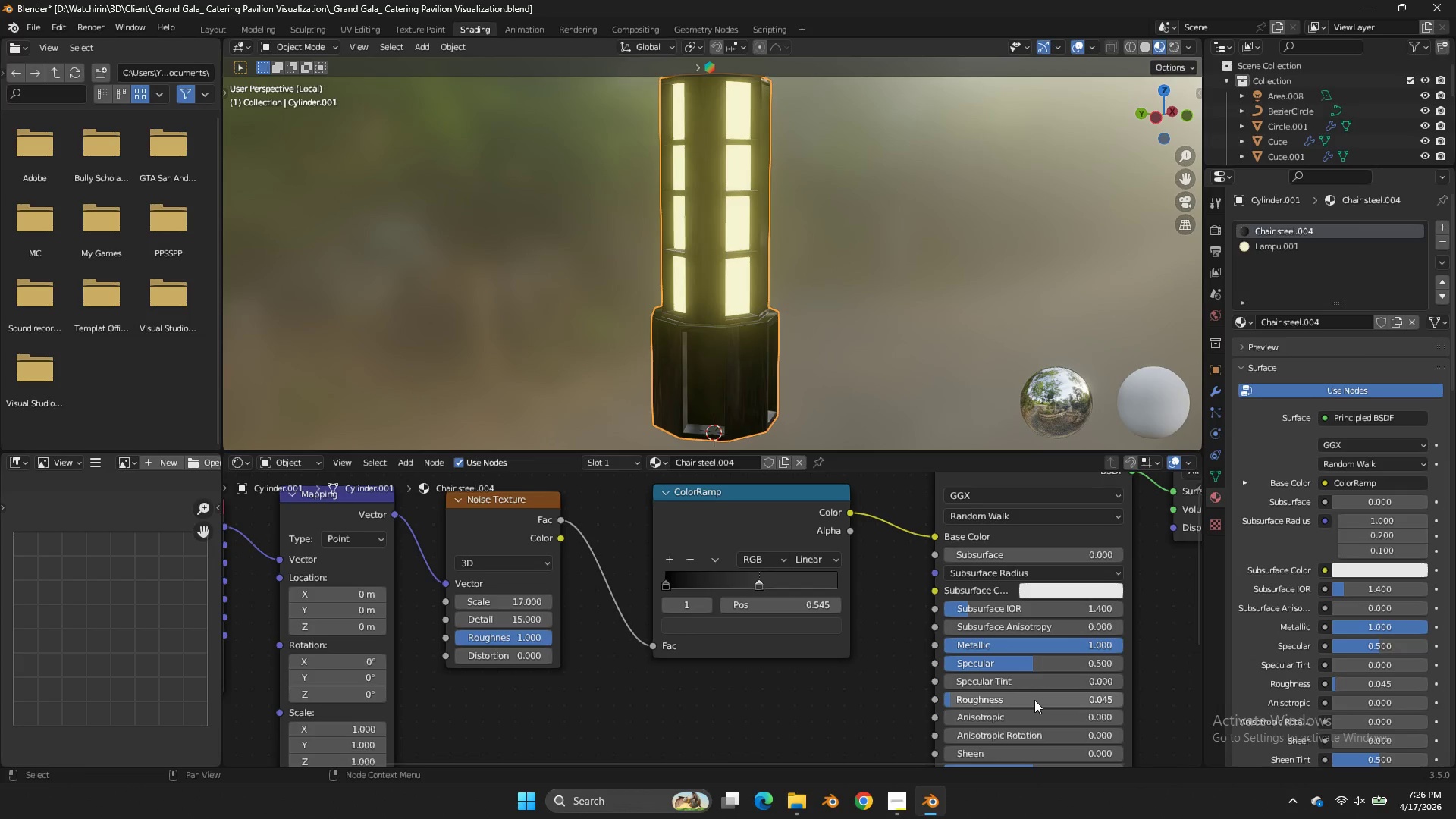 
left_click_drag(start_coordinate=[1034, 700], to_coordinate=[697, 333])
 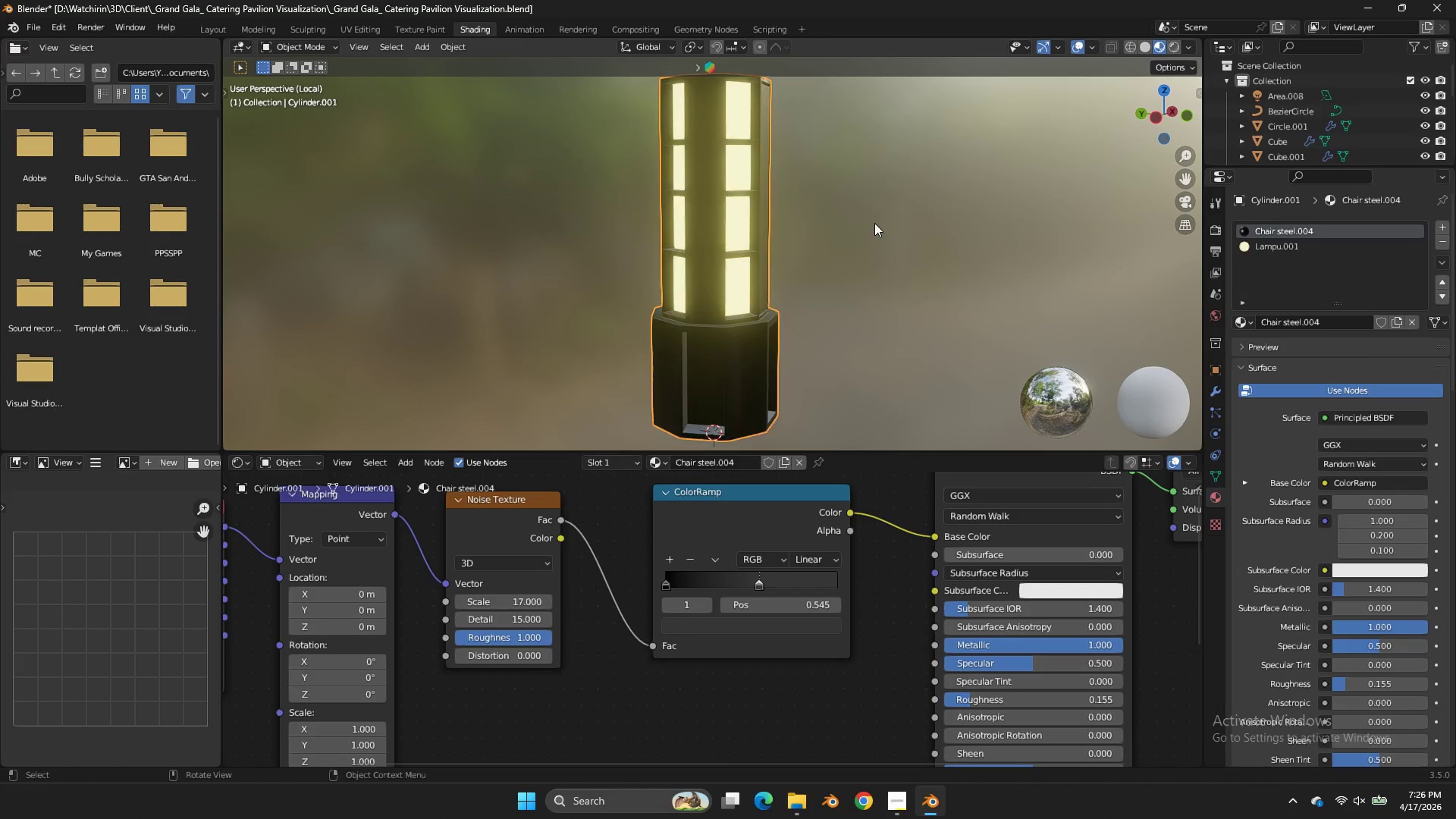 
scroll: coordinate [874, 223], scroll_direction: up, amount: 3.0
 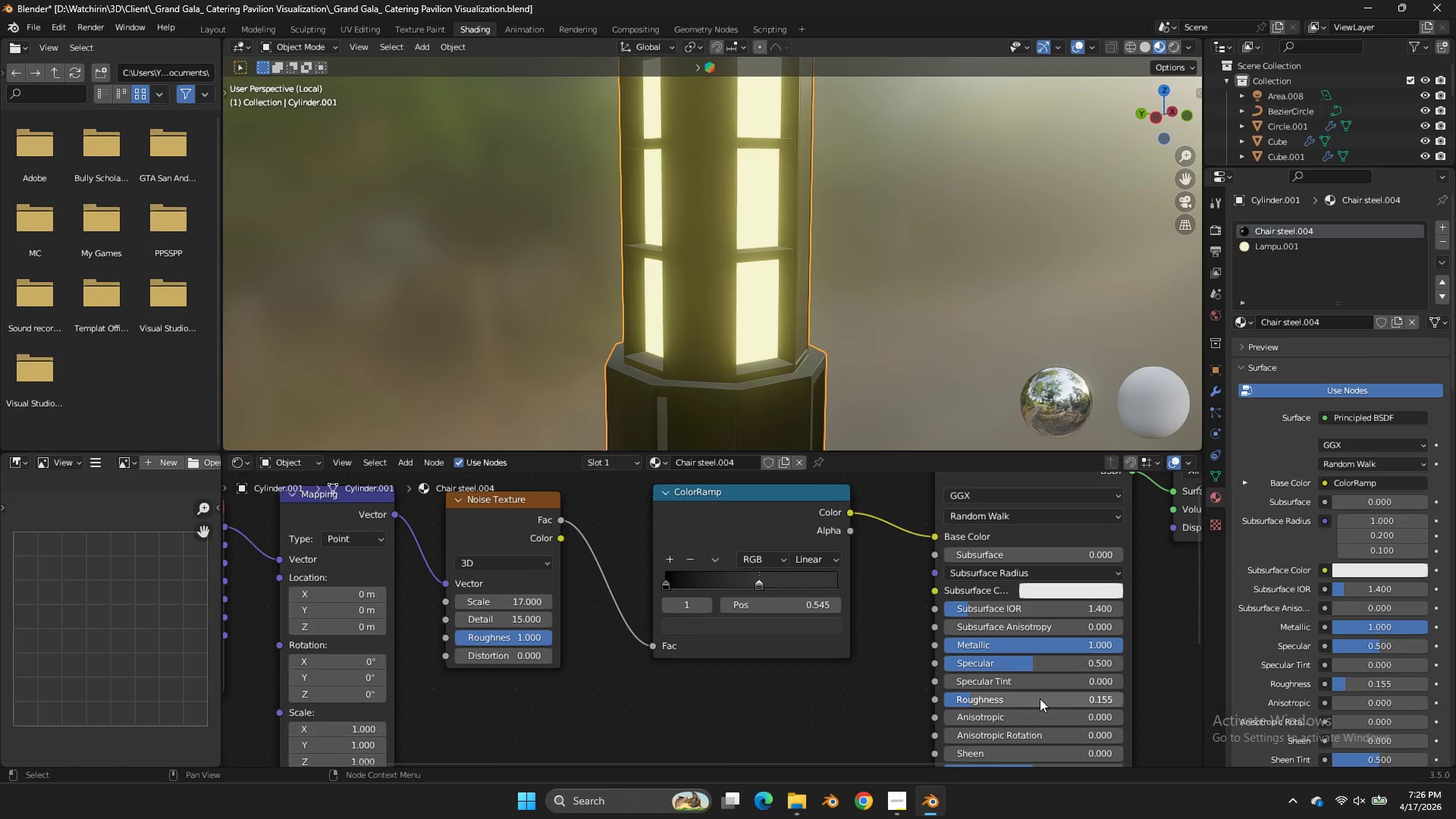 
left_click_drag(start_coordinate=[1040, 698], to_coordinate=[660, 323])
 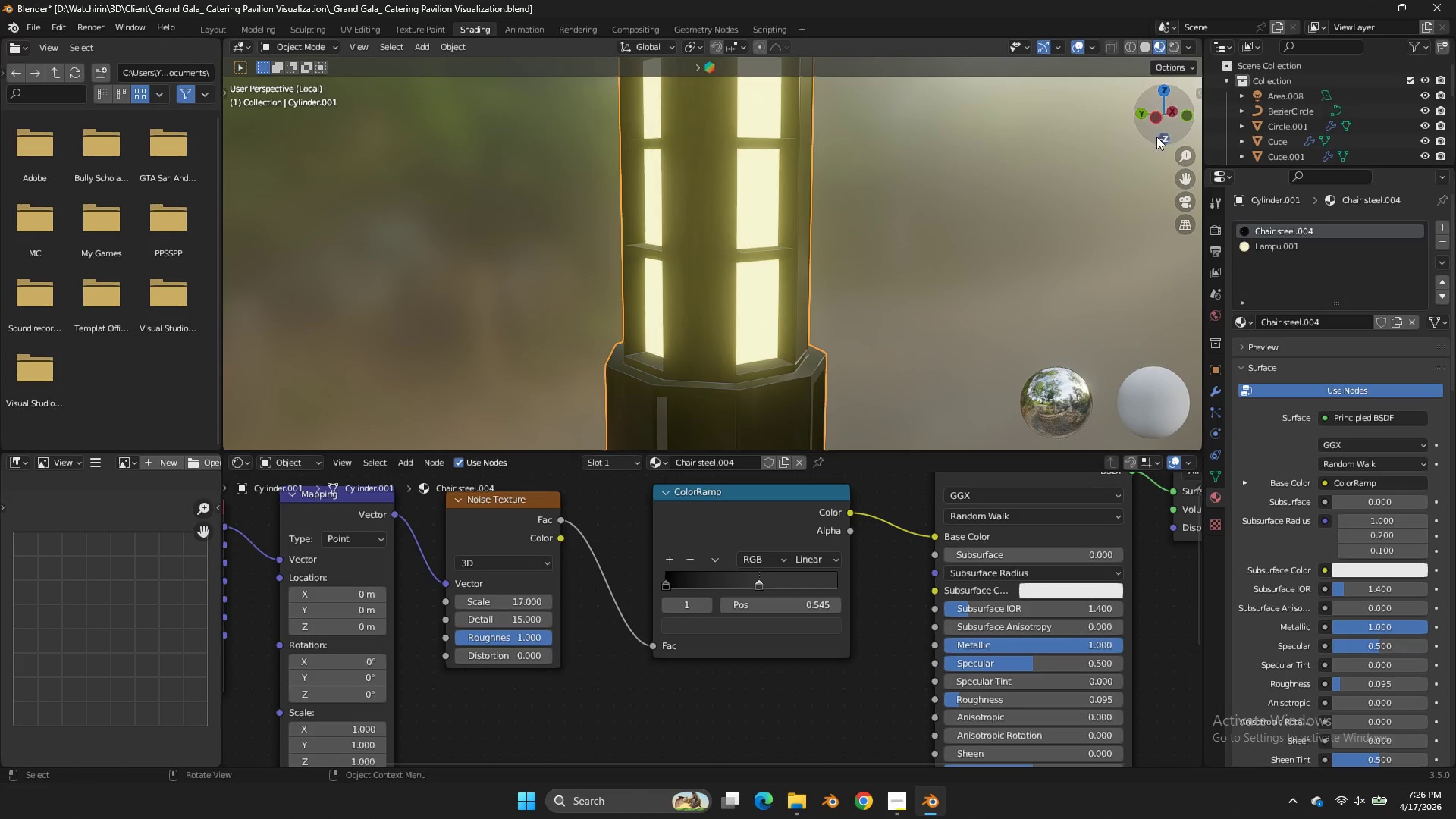 
left_click_drag(start_coordinate=[1166, 116], to_coordinate=[310, 171])
 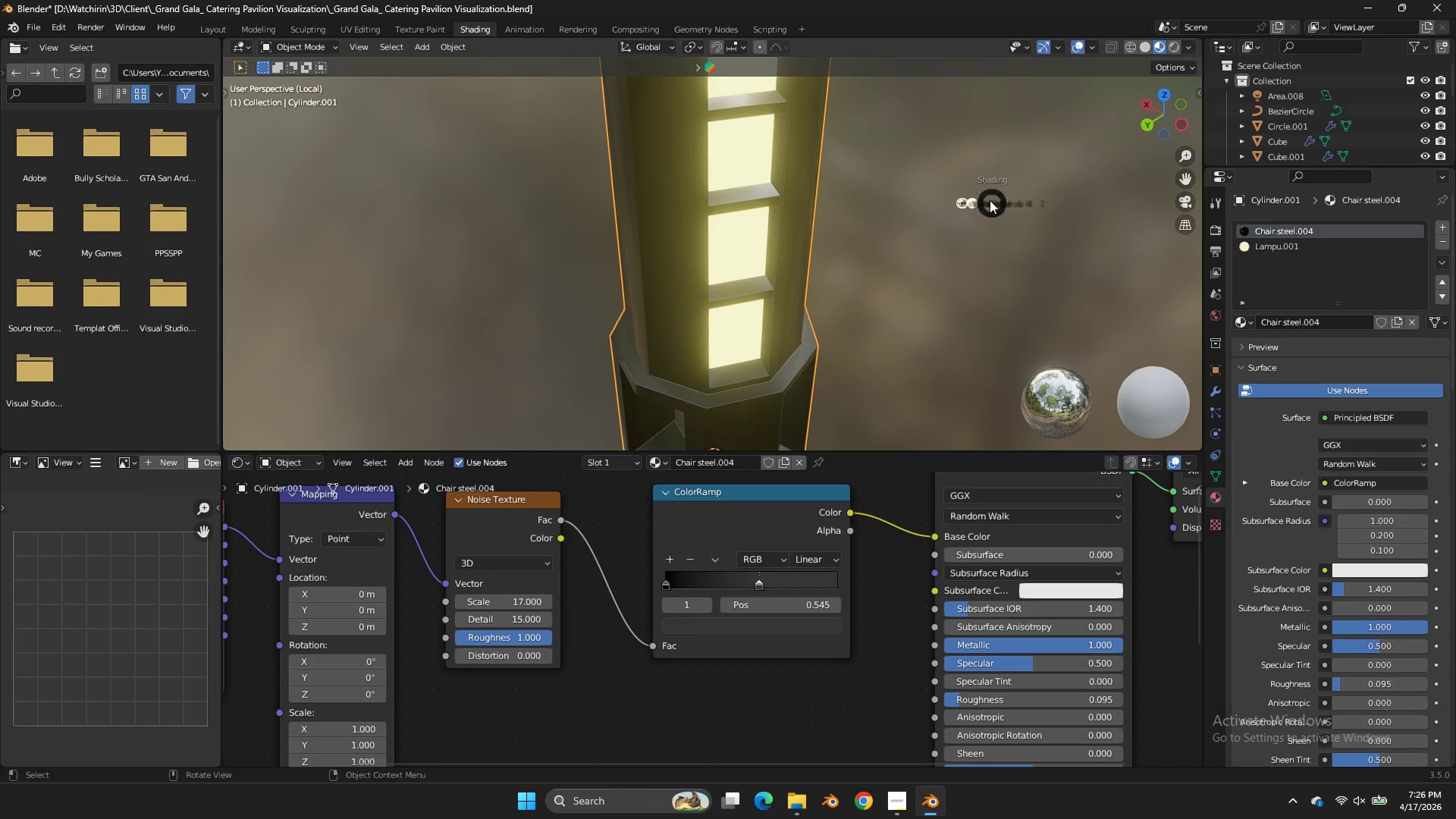 
type(zz)
key(Tab)
 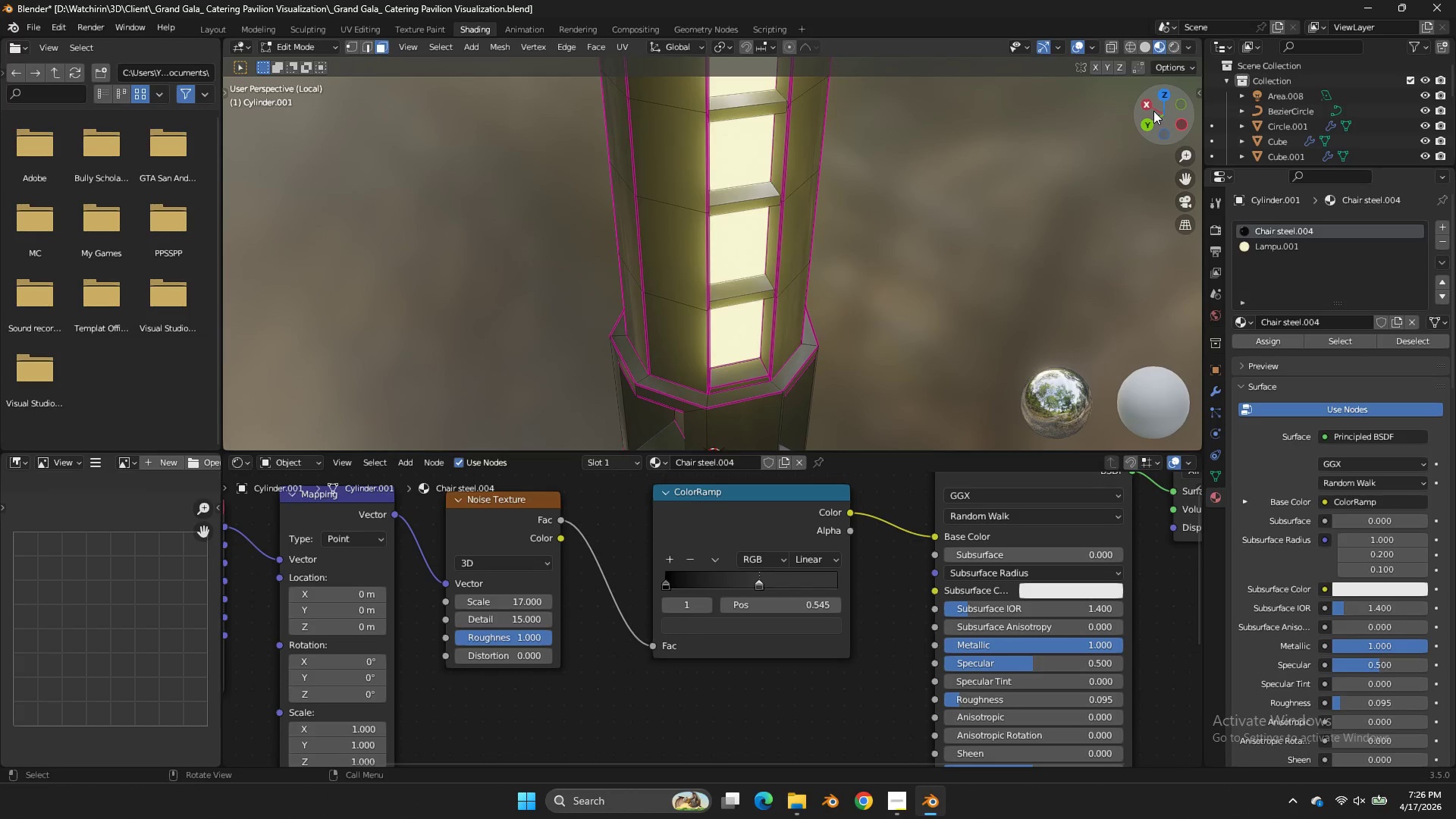 
left_click_drag(start_coordinate=[1156, 111], to_coordinate=[1187, 89])
 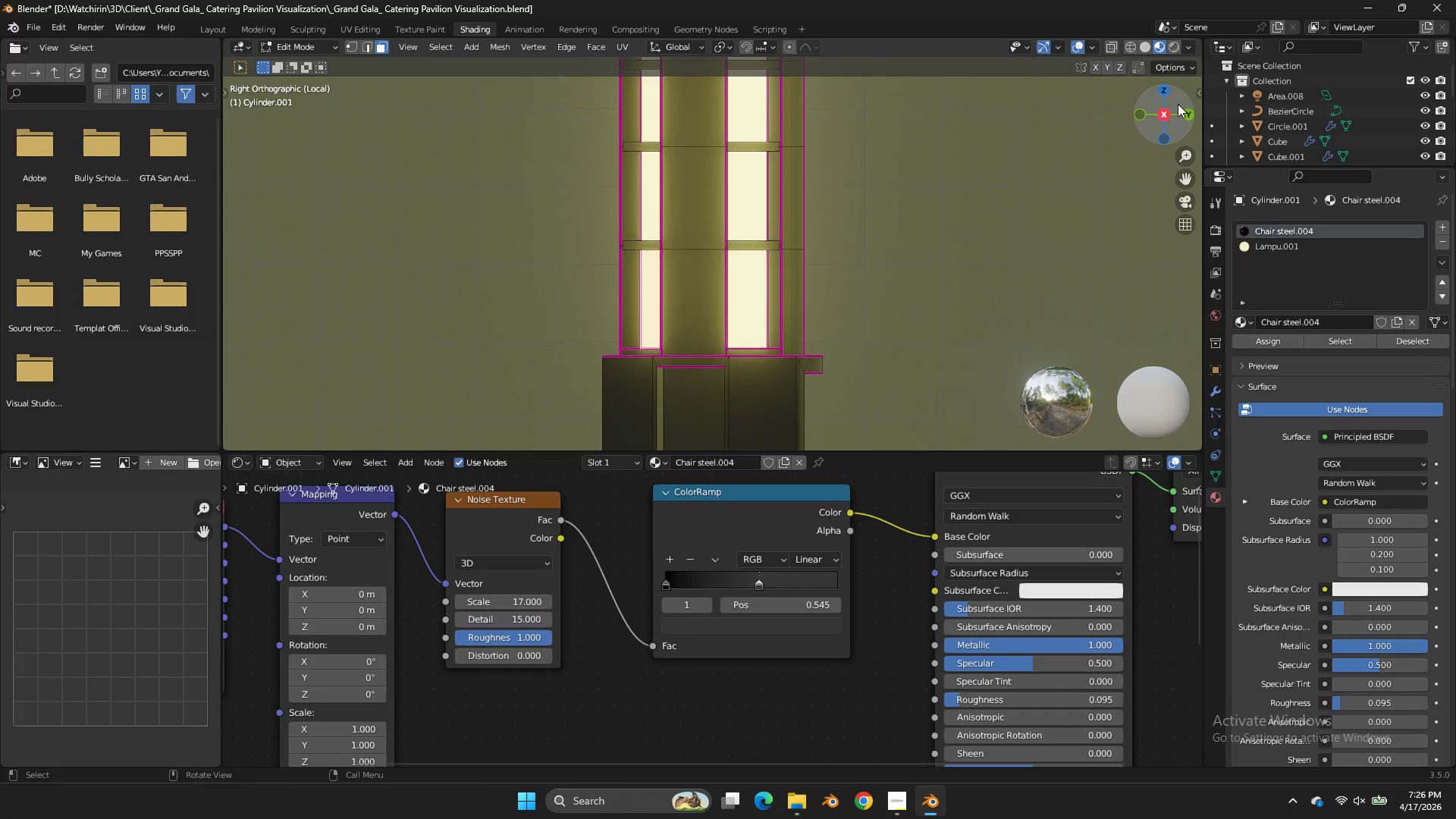 
left_click_drag(start_coordinate=[1178, 104], to_coordinate=[1119, 142])
 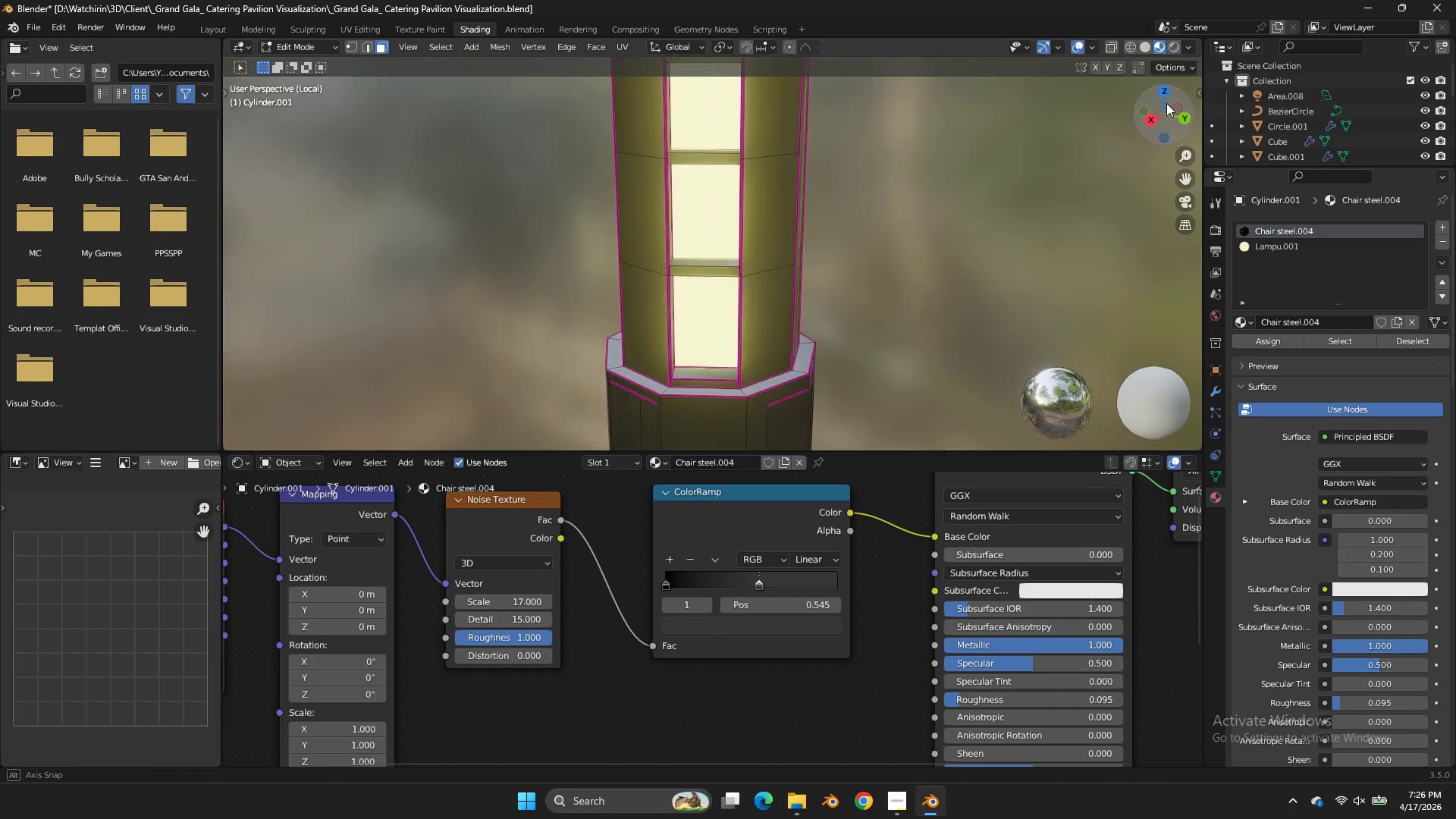 
left_click_drag(start_coordinate=[1175, 108], to_coordinate=[1166, 103])
 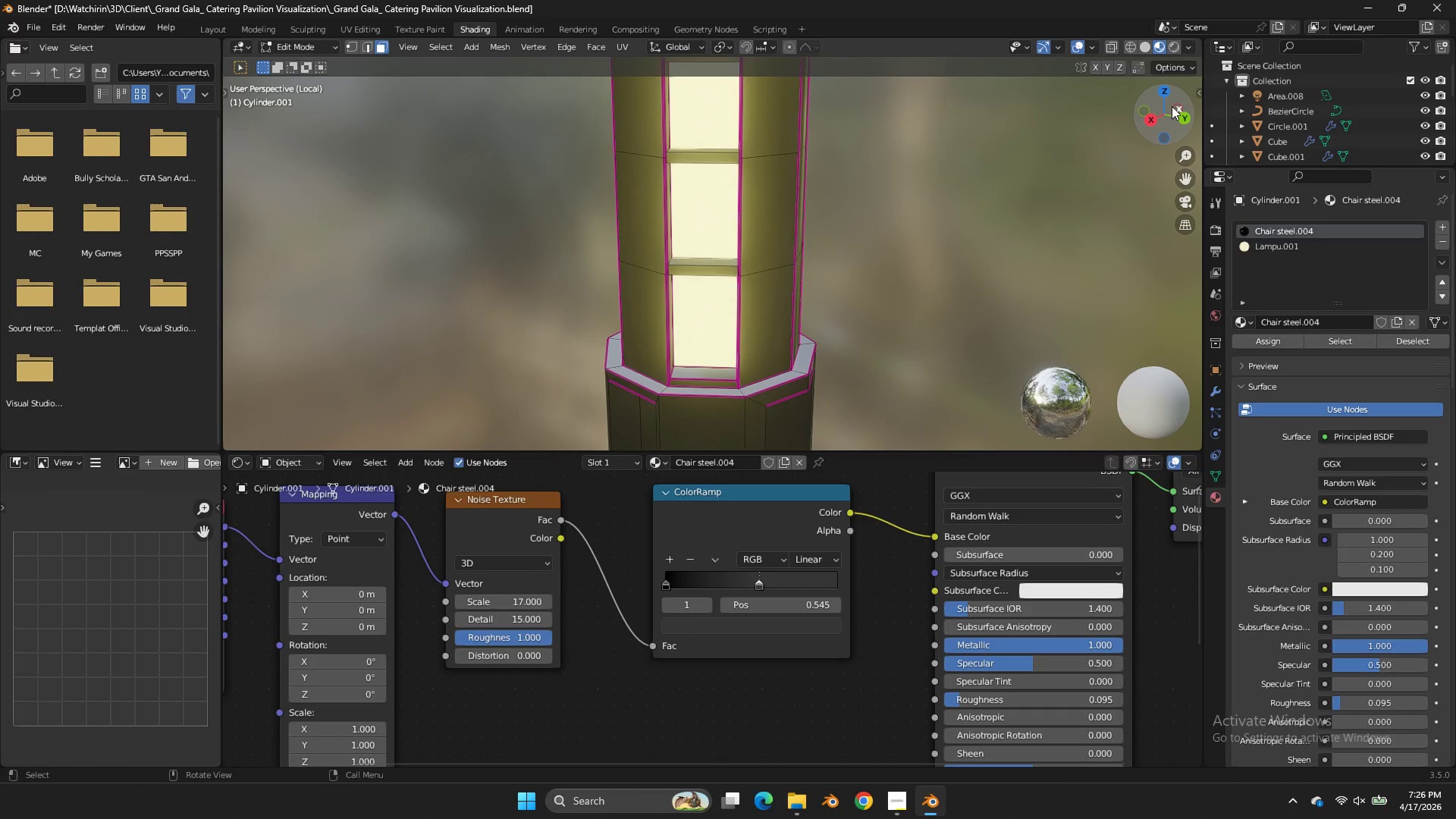 
left_click_drag(start_coordinate=[1172, 106], to_coordinate=[425, 125])
 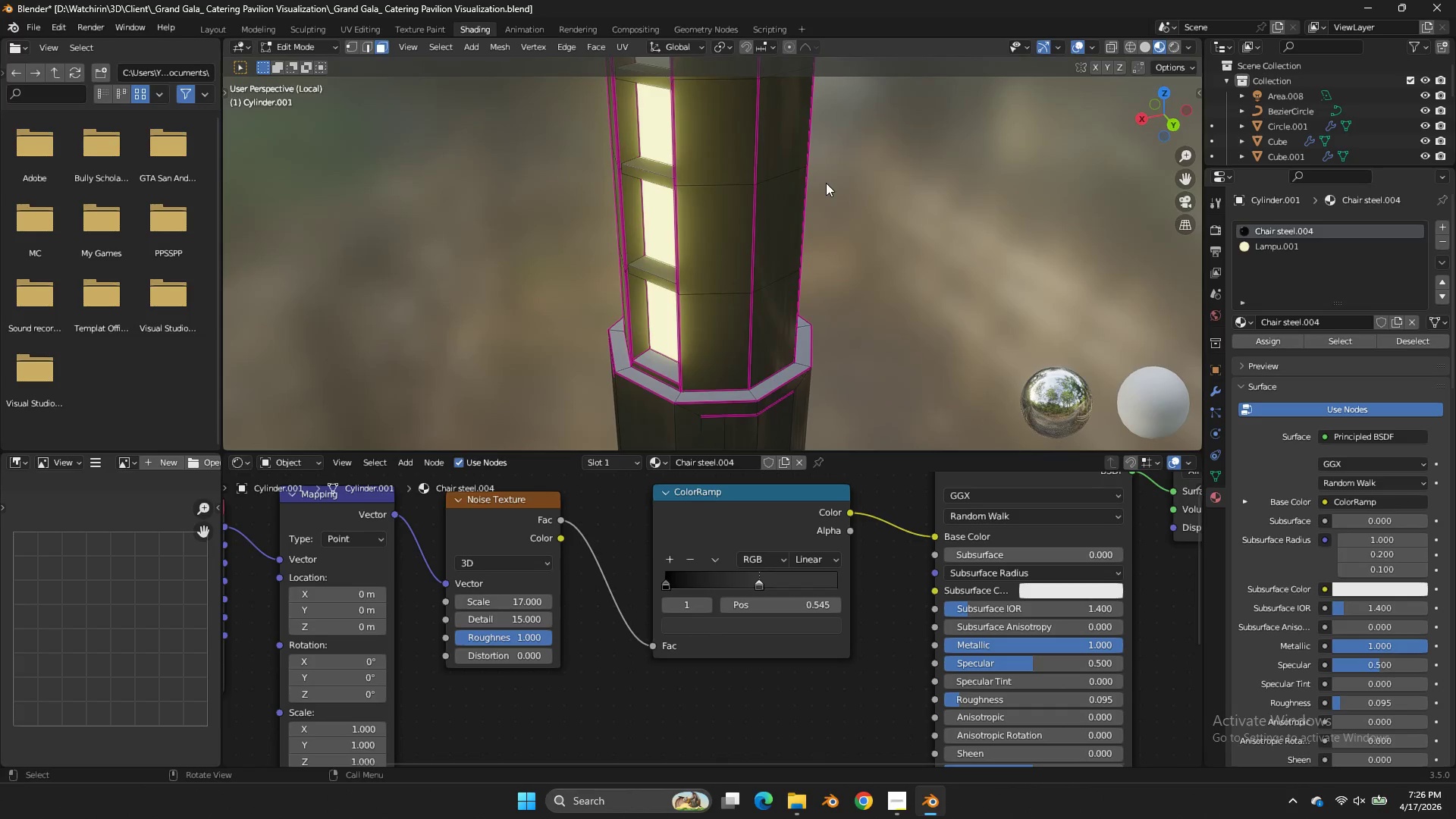 
left_click([826, 183])
 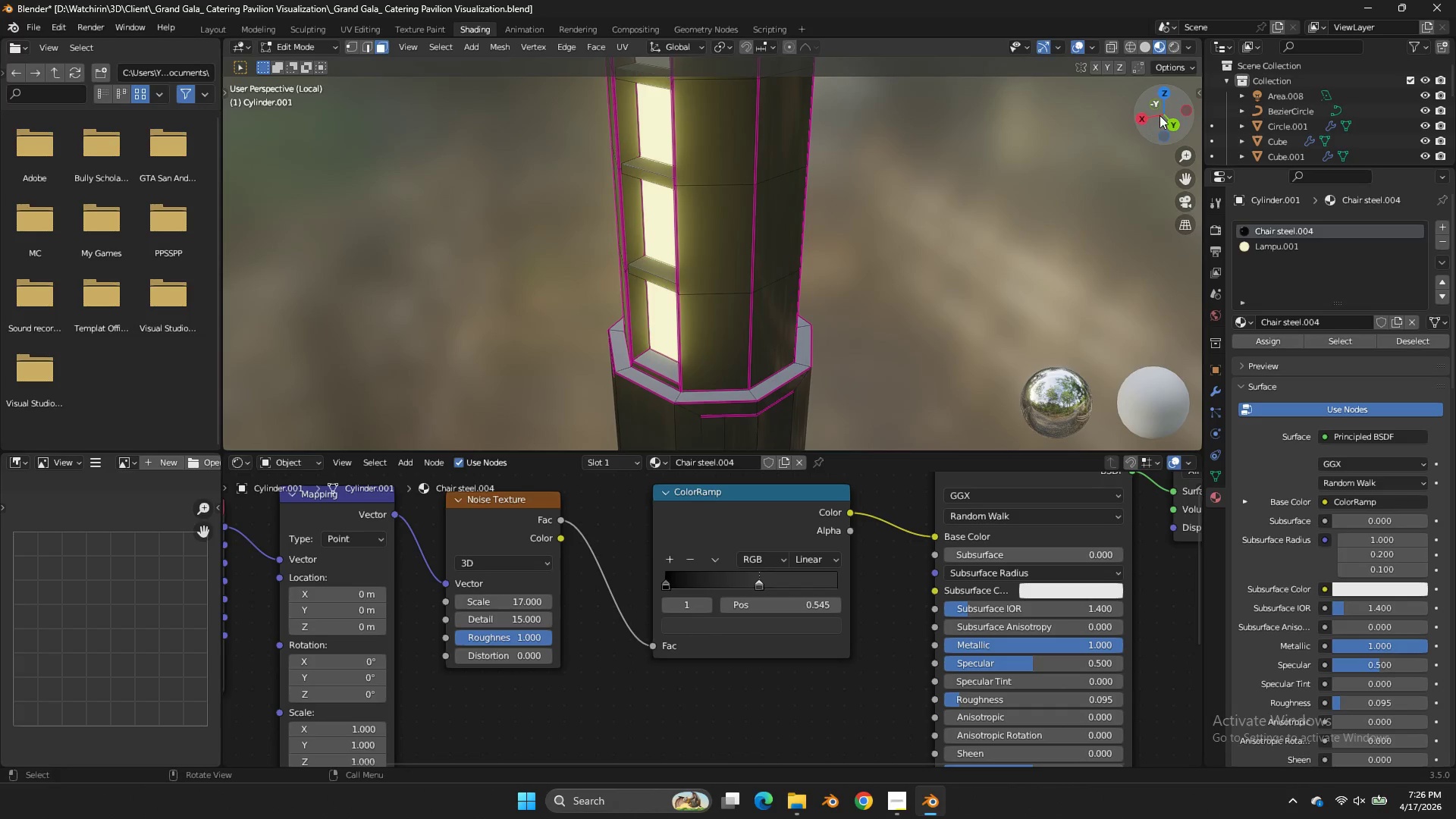 
left_click([1161, 115])
 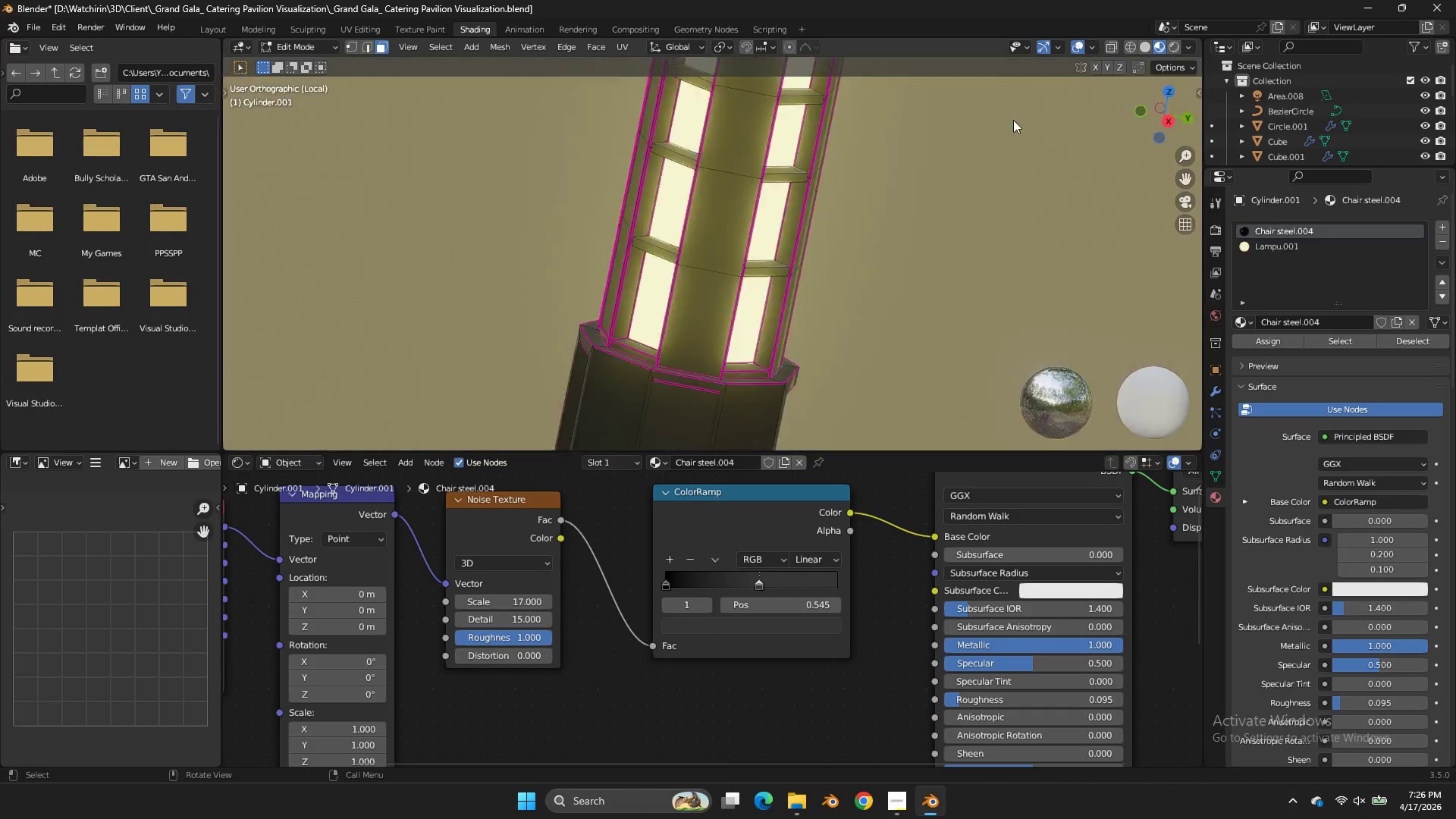 
left_click_drag(start_coordinate=[1161, 115], to_coordinate=[963, 111])
 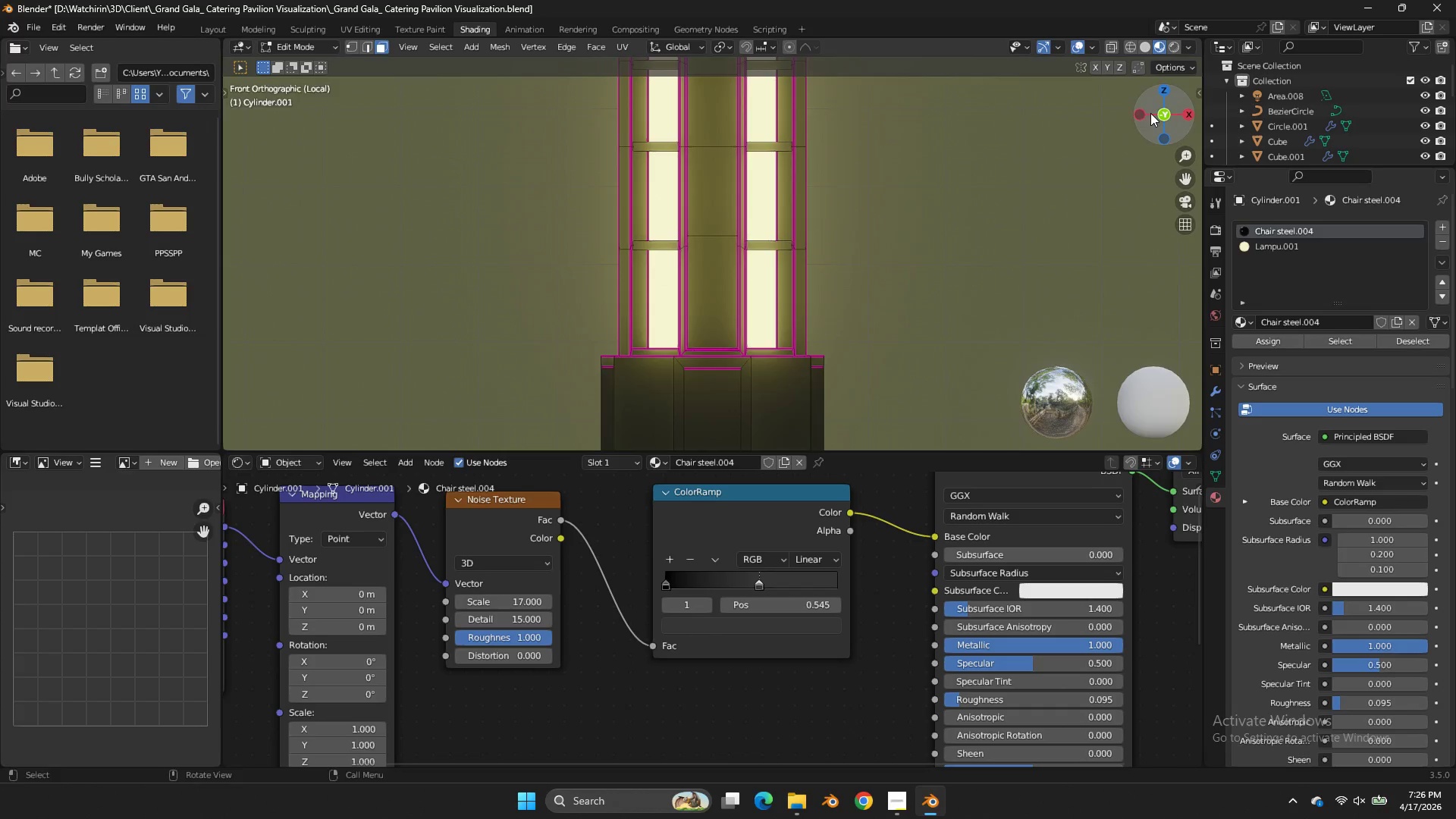 
left_click_drag(start_coordinate=[1151, 113], to_coordinate=[1166, 172])
 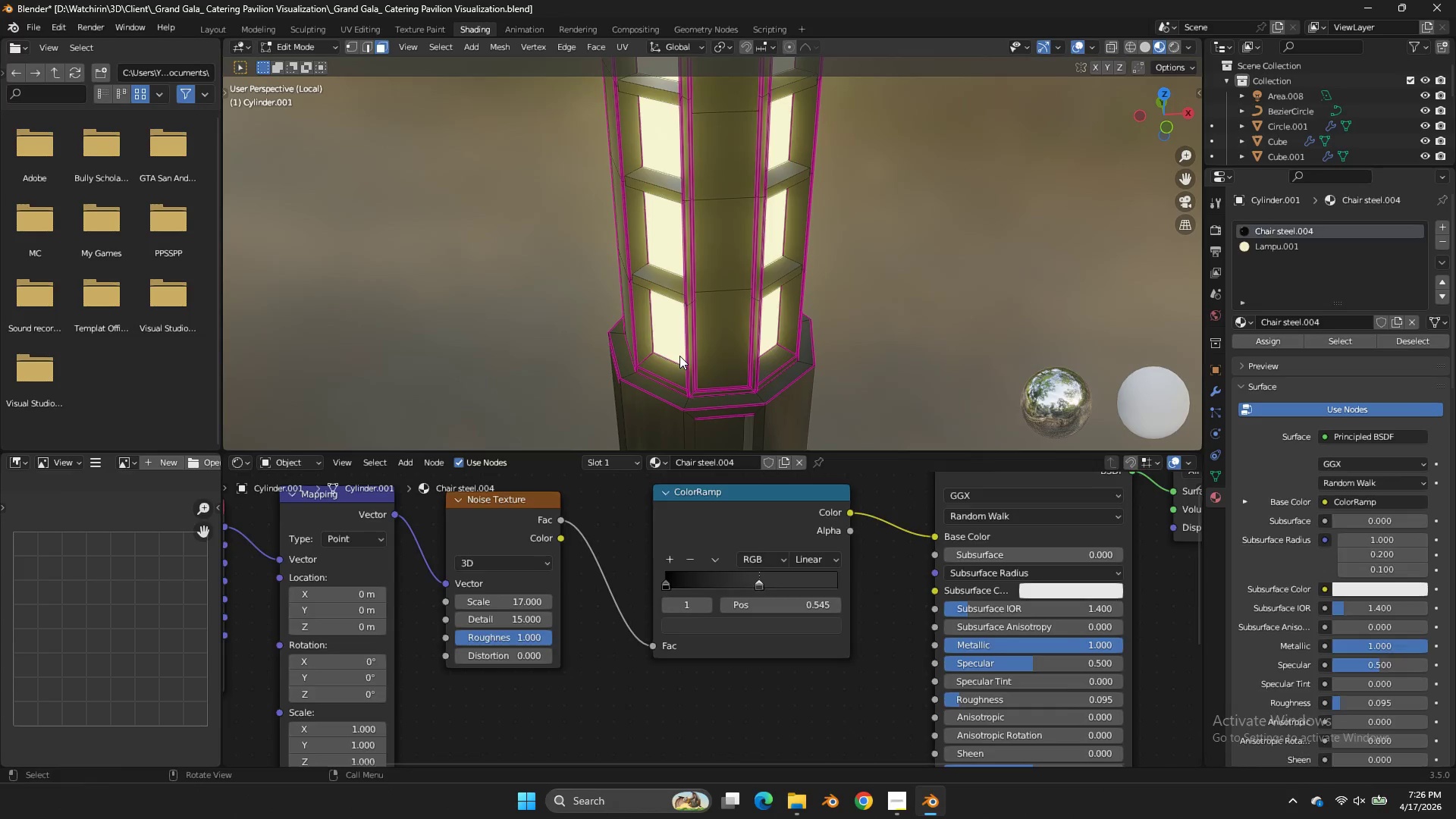 
left_click([679, 356])
 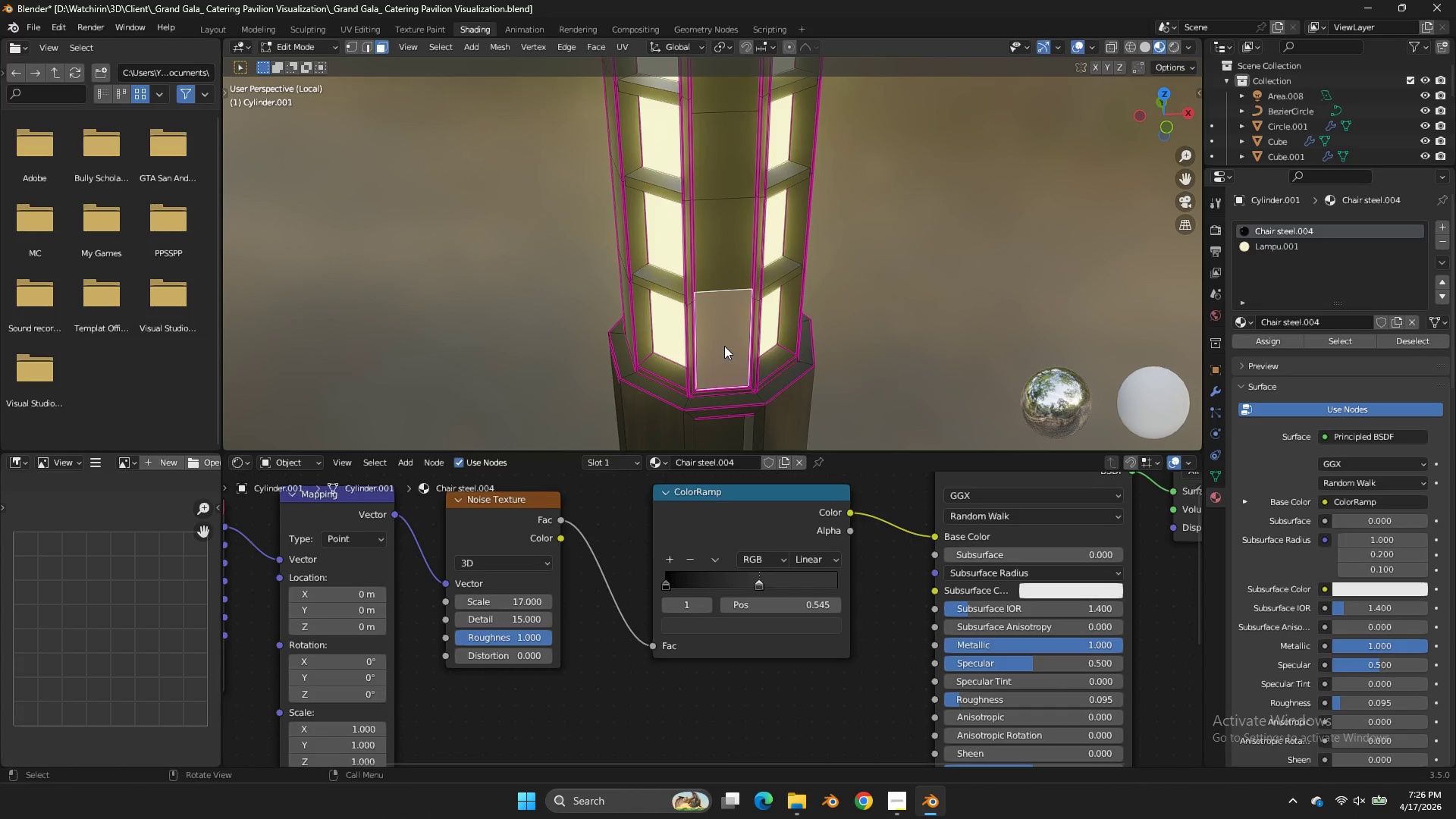 
hold_key(key=ShiftLeft, duration=0.64)
double_click([728, 180])
 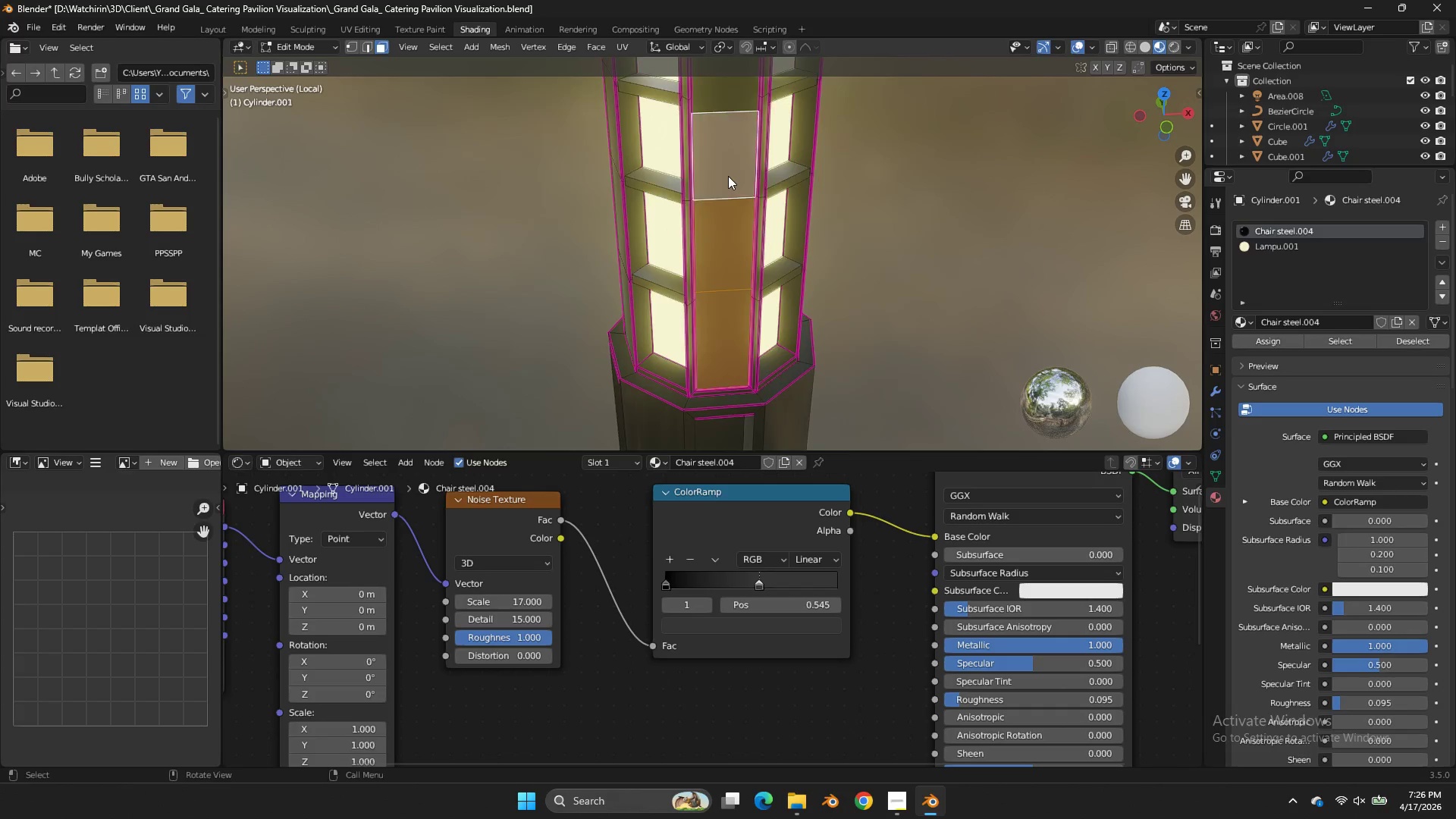 
hold_key(key=ShiftLeft, duration=0.34)
left_click([730, 138])
 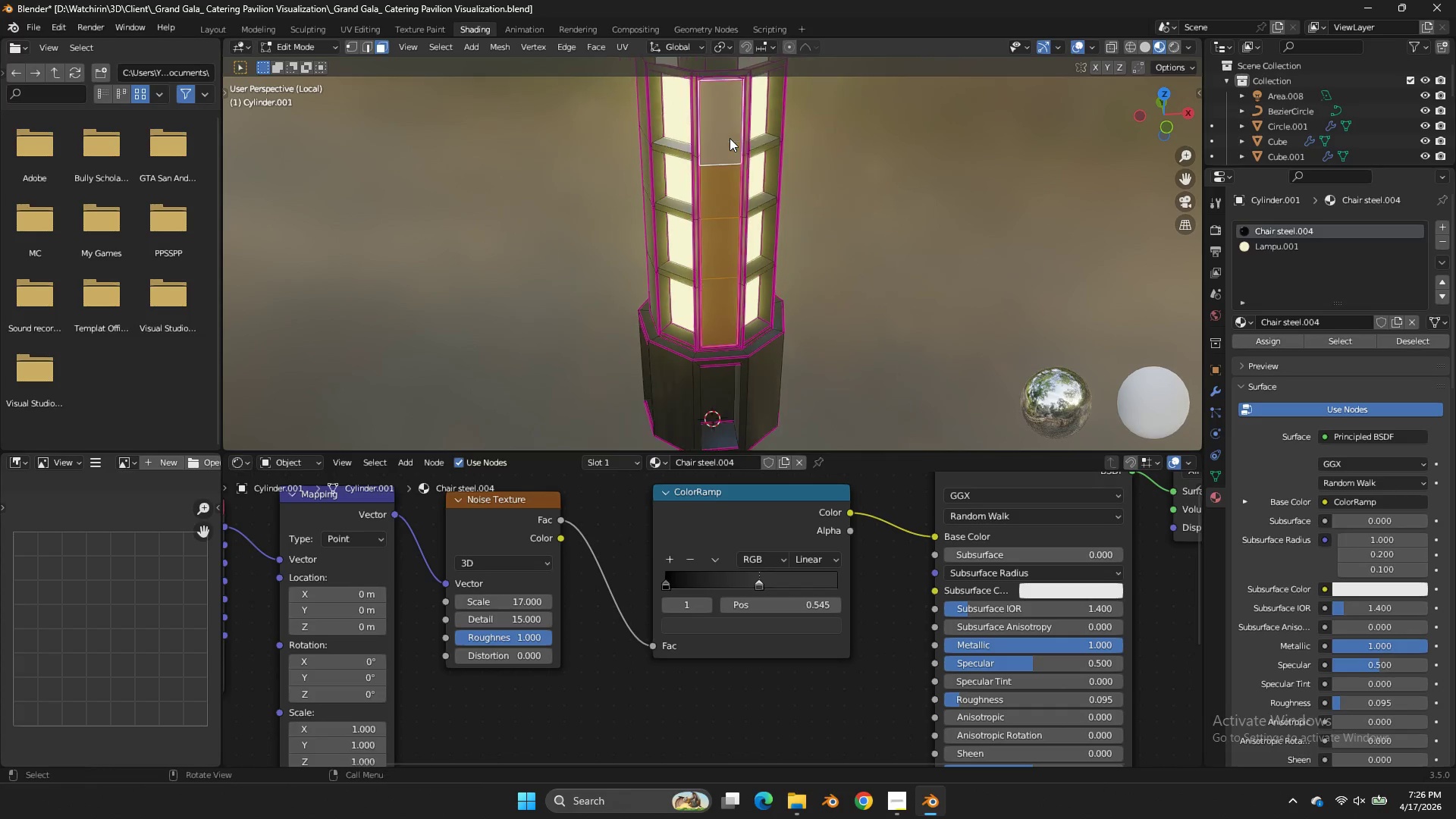 
scroll: coordinate [730, 142], scroll_direction: down, amount: 5.0
 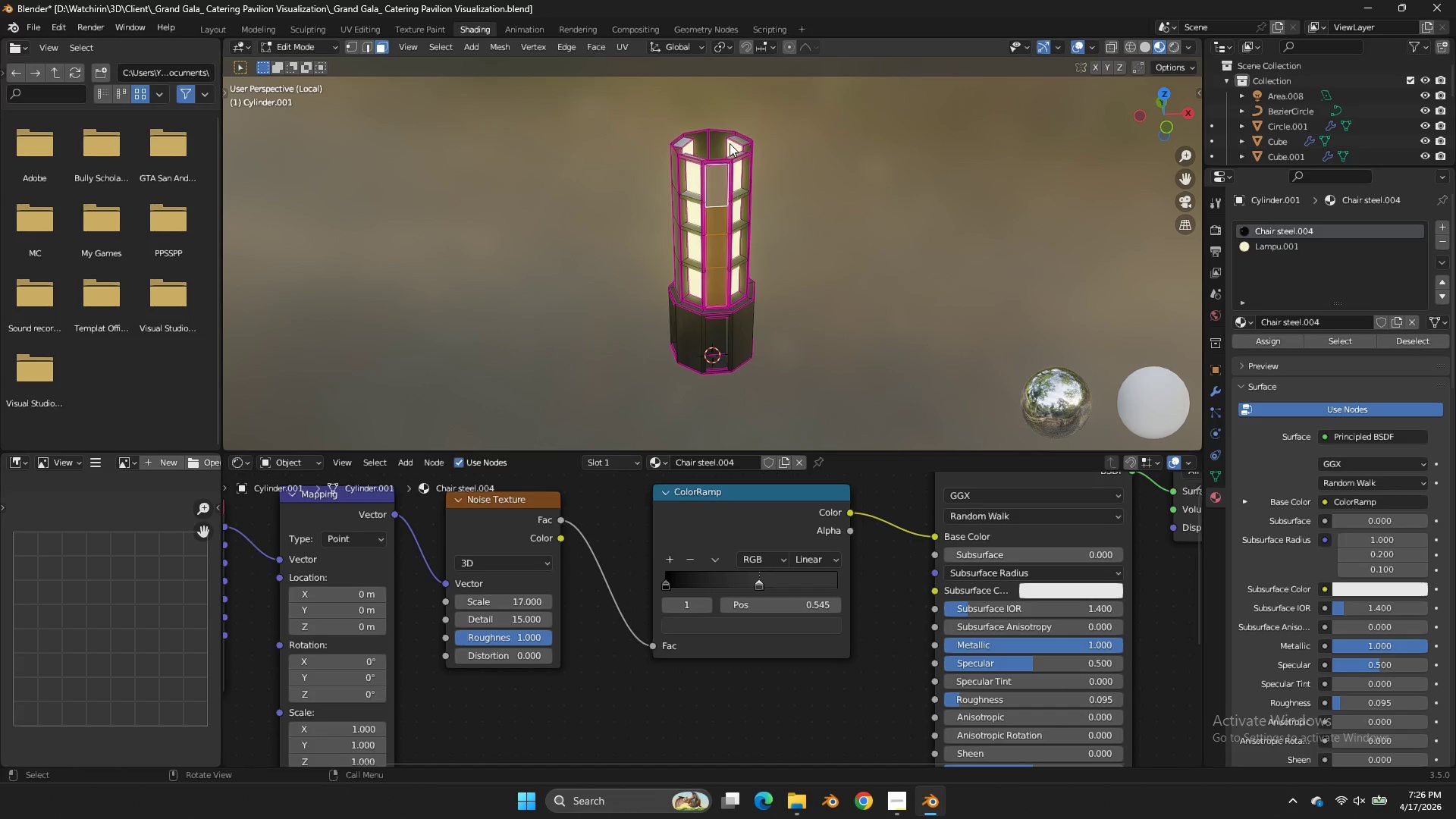 
scroll: coordinate [730, 143], scroll_direction: up, amount: 3.0
 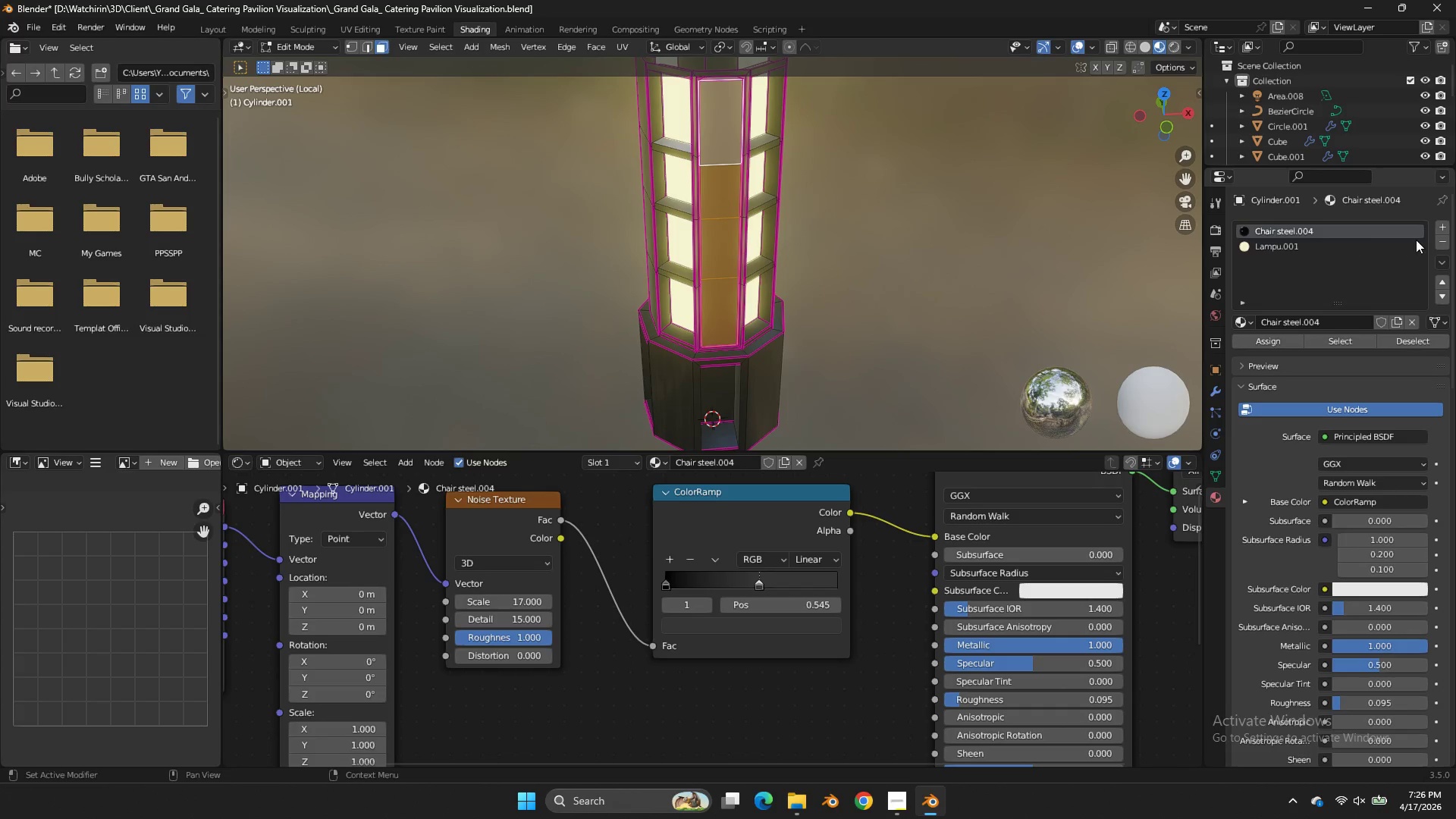 
key(Control+ControlLeft)
 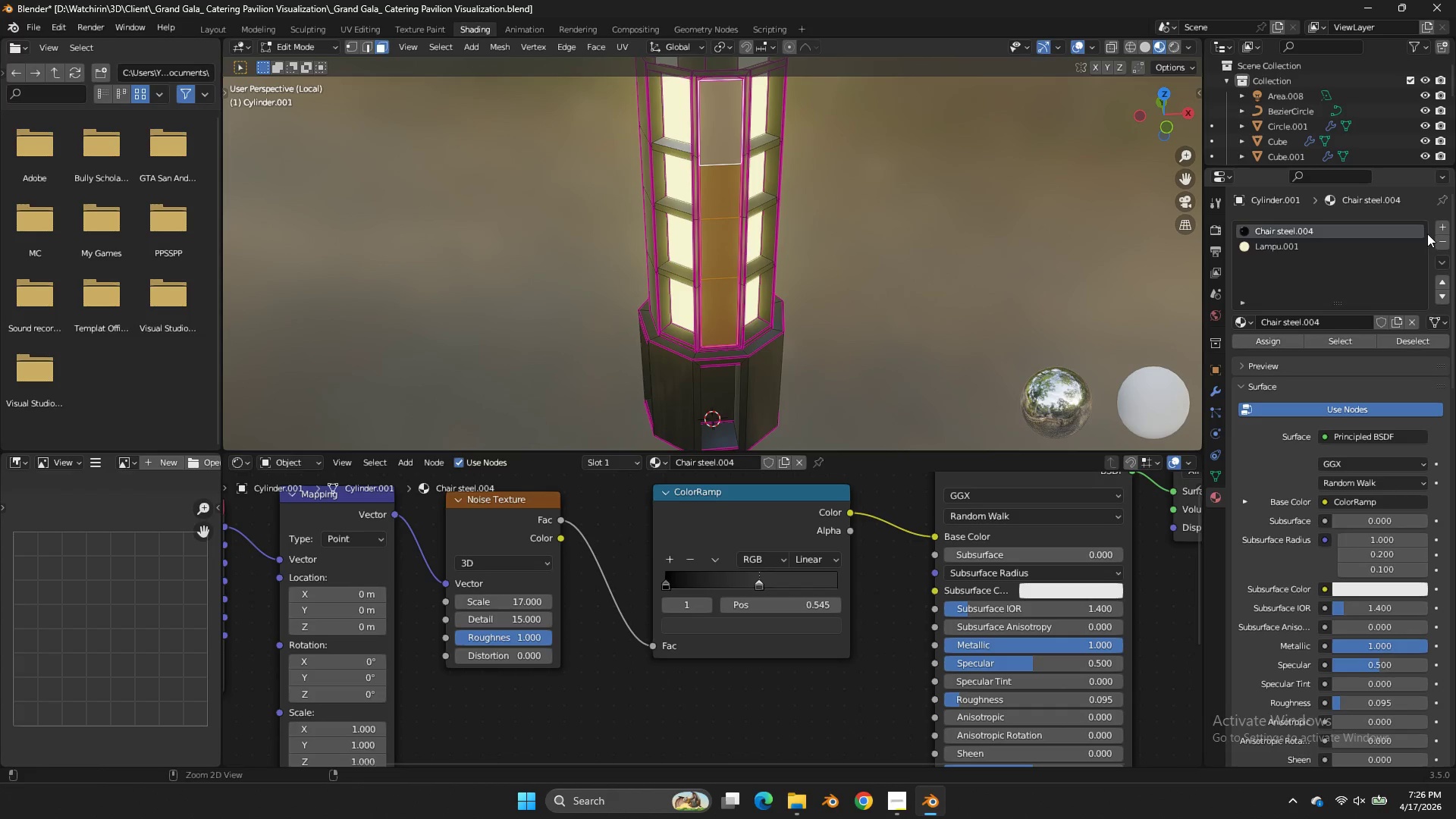 
key(Control+S)
 